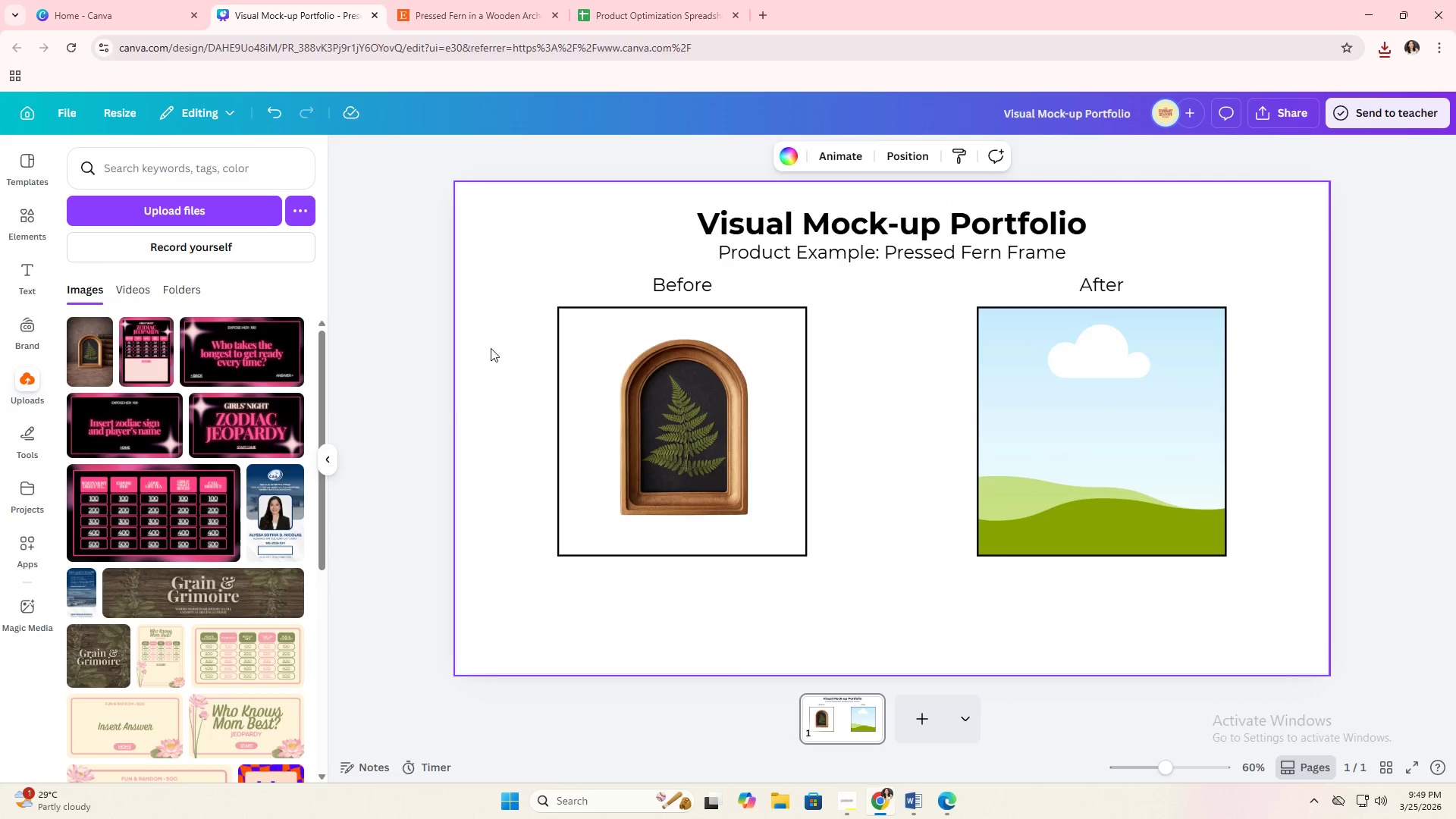 
left_click([471, 388])
 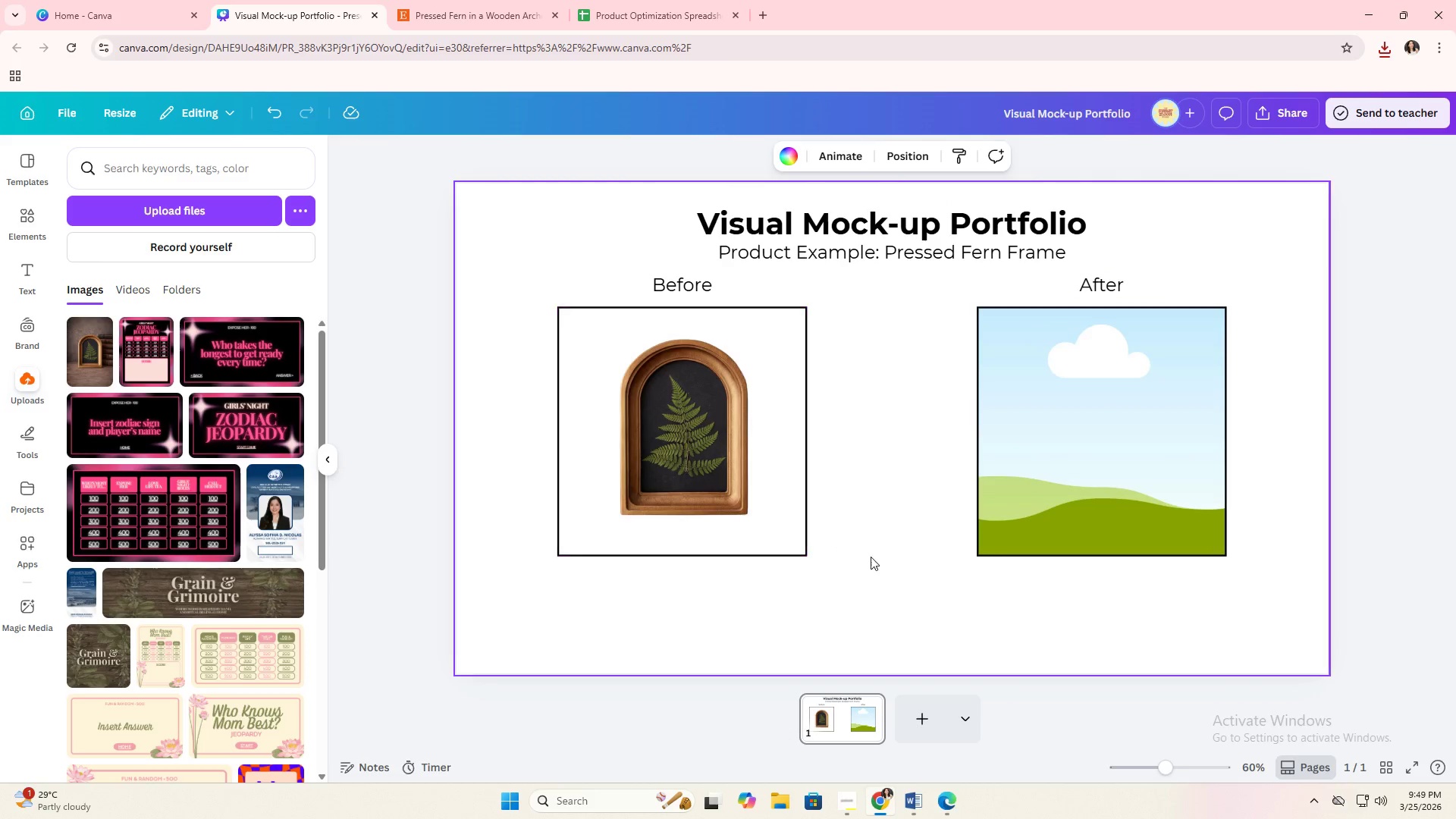 
left_click([912, 550])
 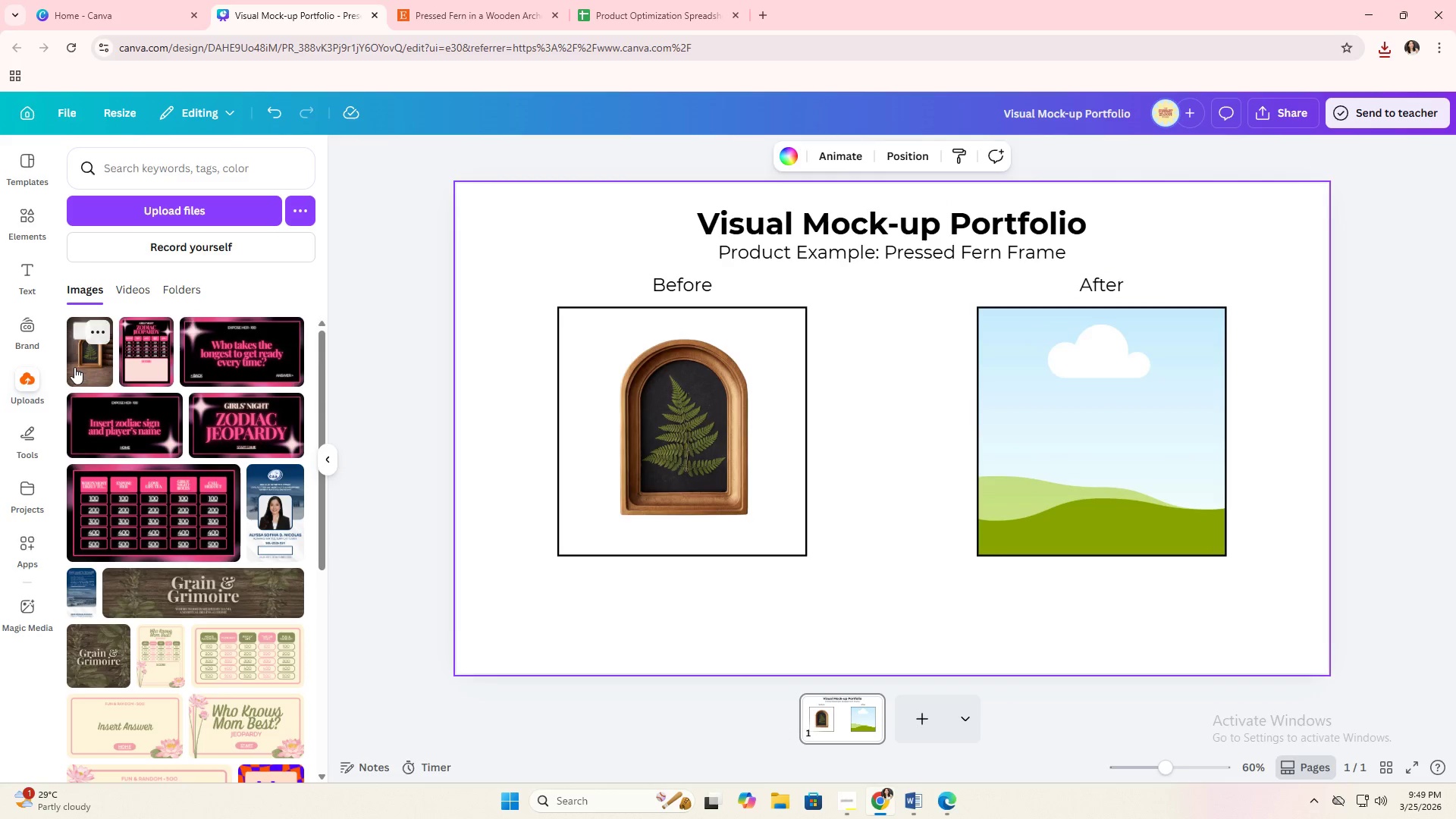 
left_click([494, 391])
 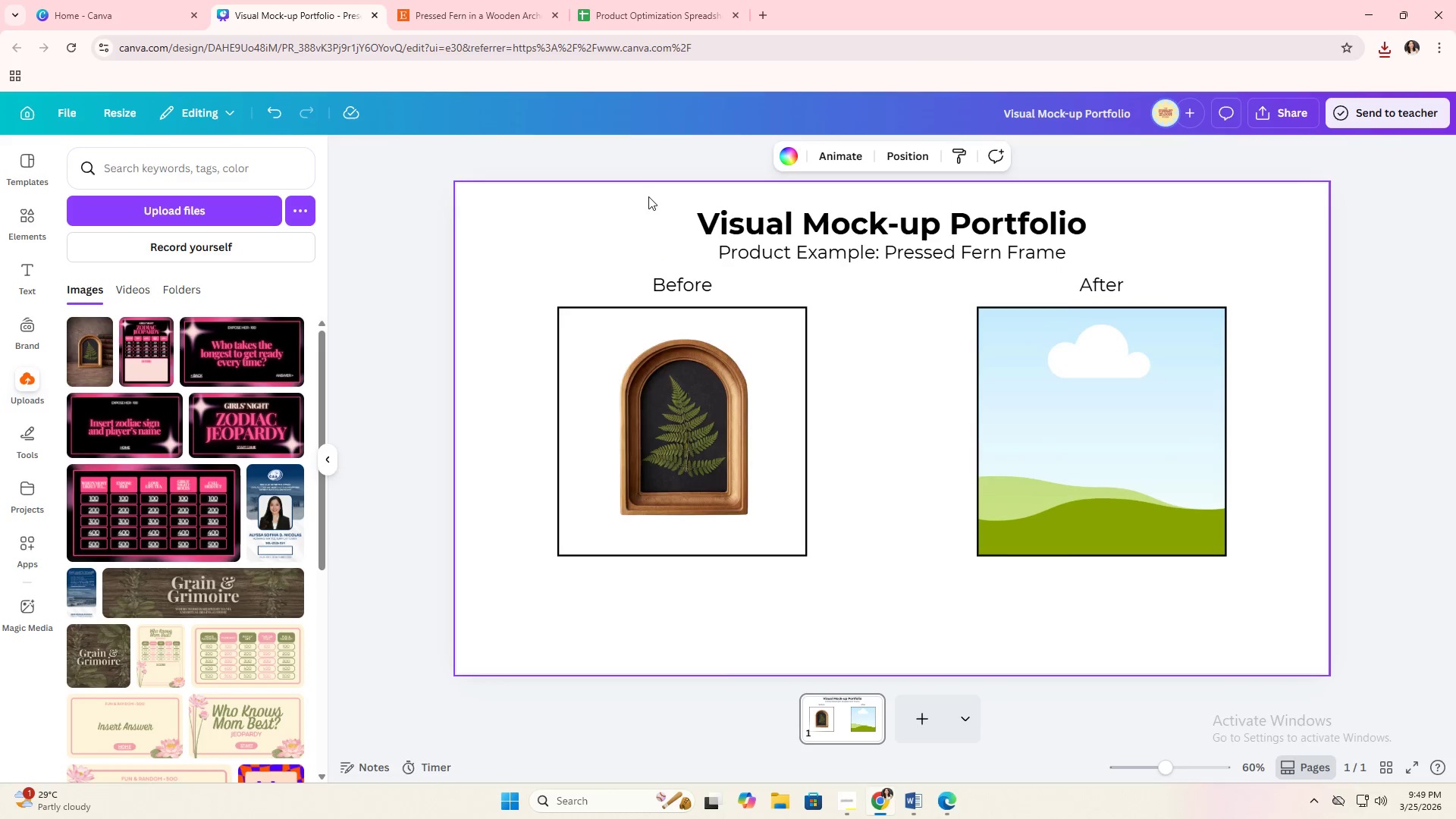 
left_click([638, 174])
 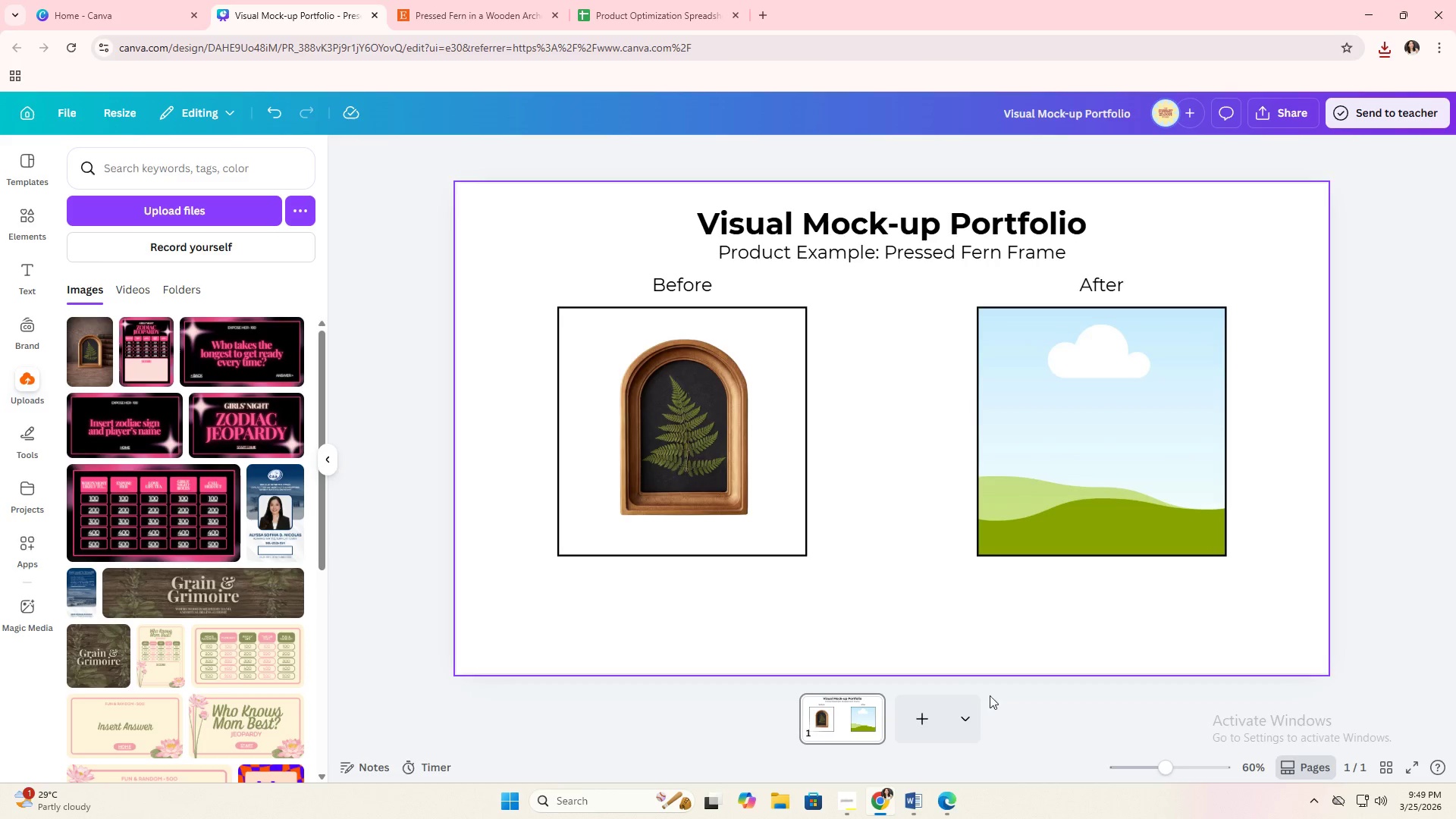 
left_click([927, 728])
 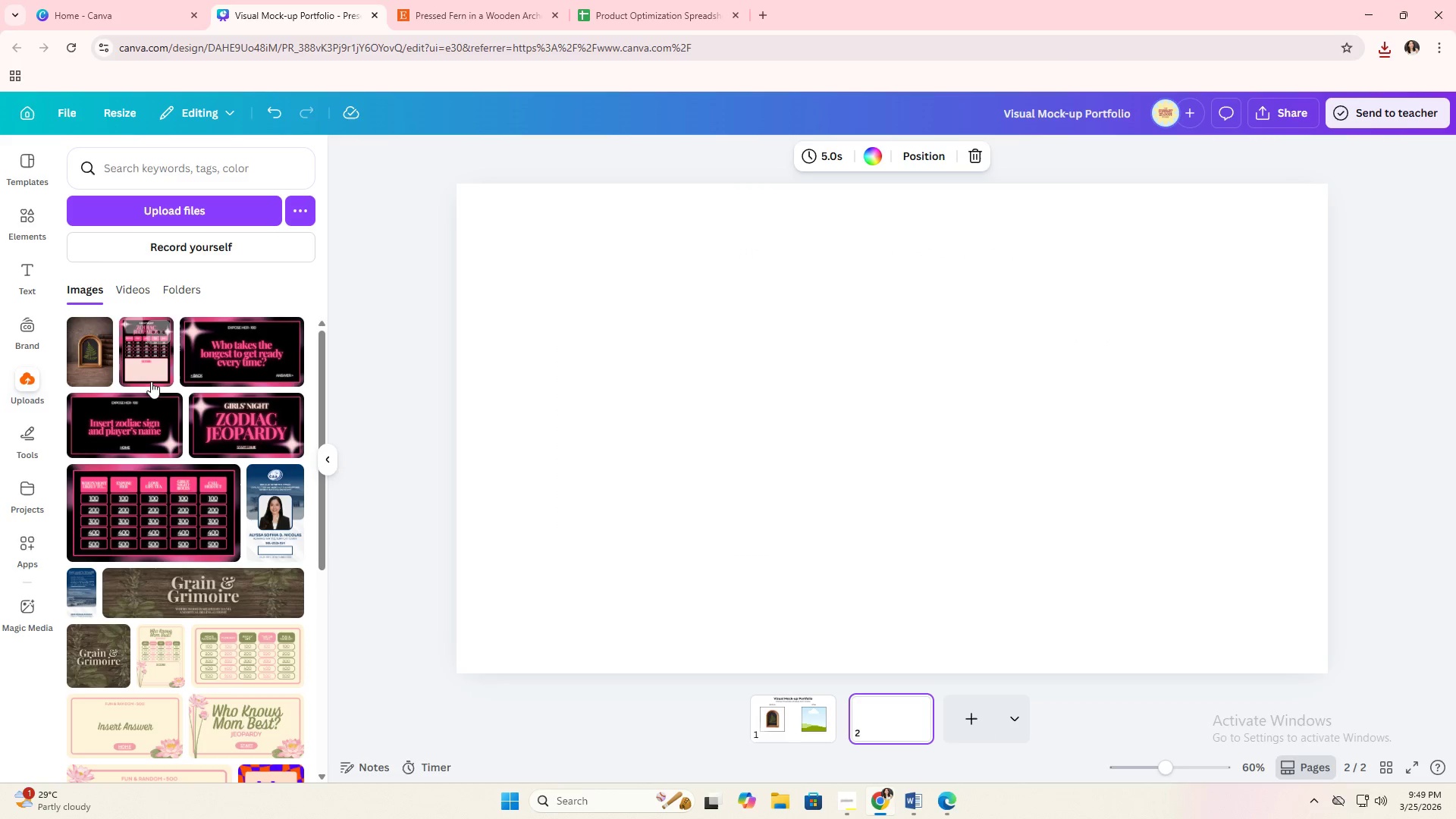 
left_click([95, 360])
 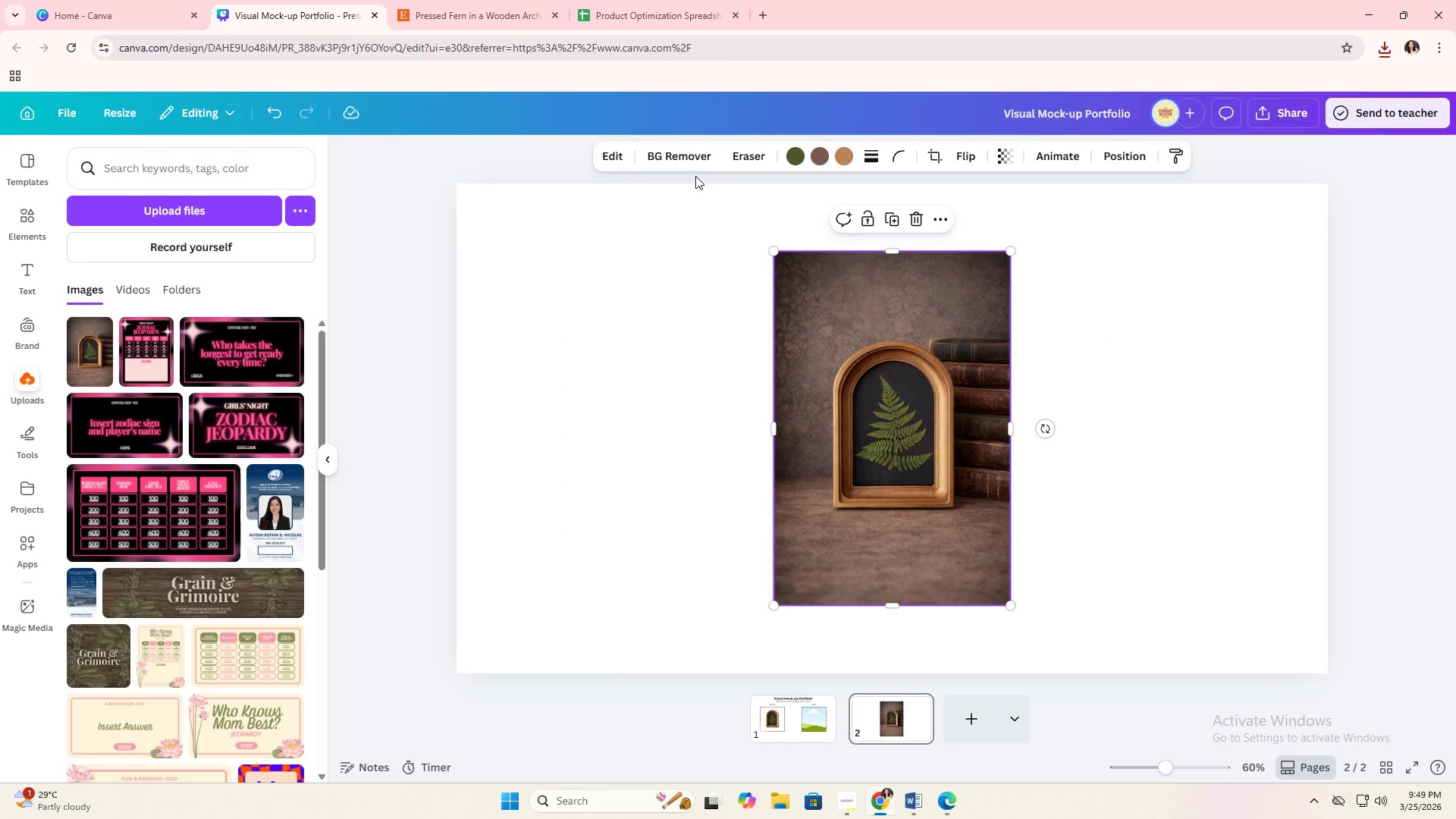 
left_click([690, 157])
 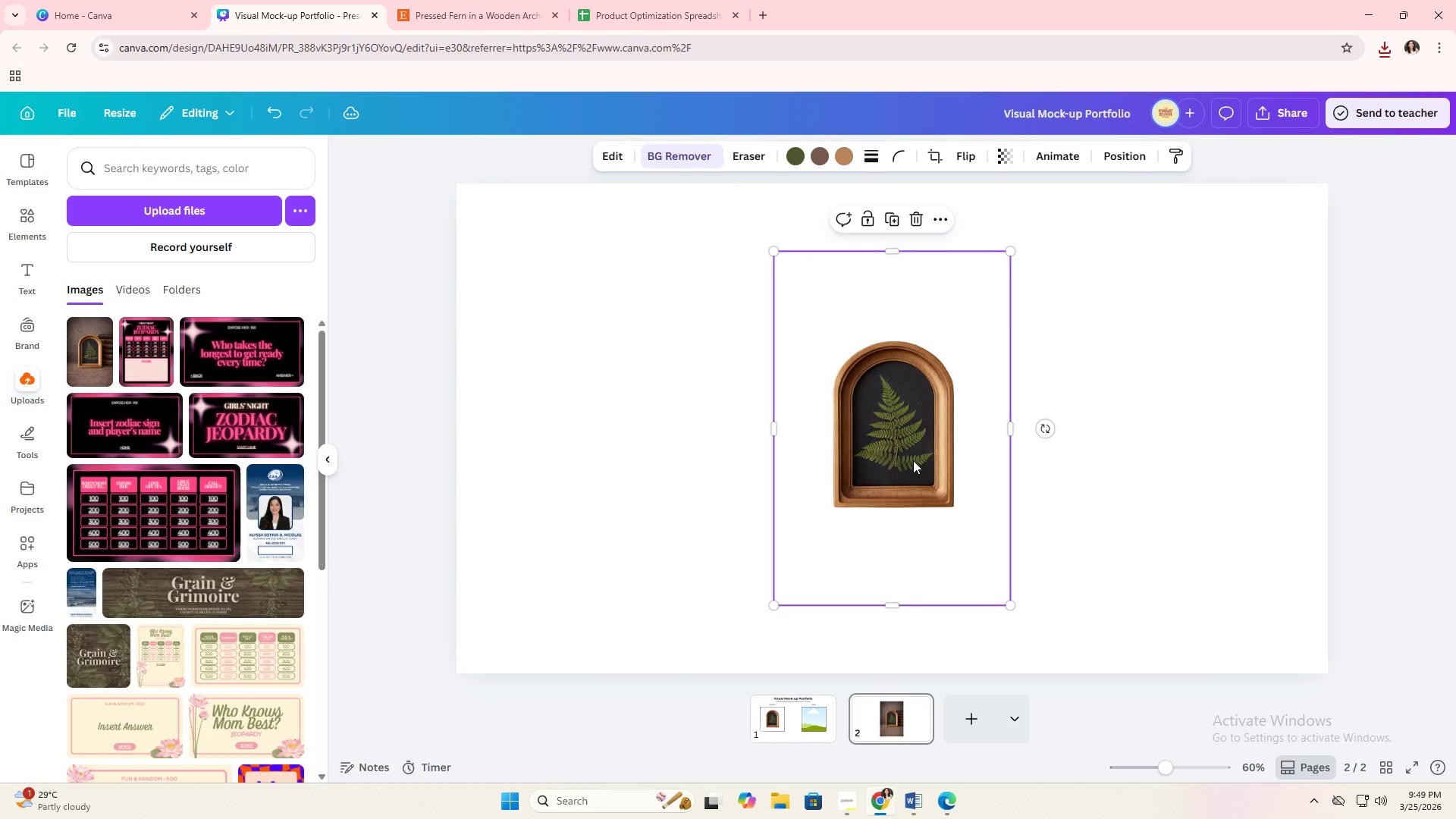 
wait(5.72)
 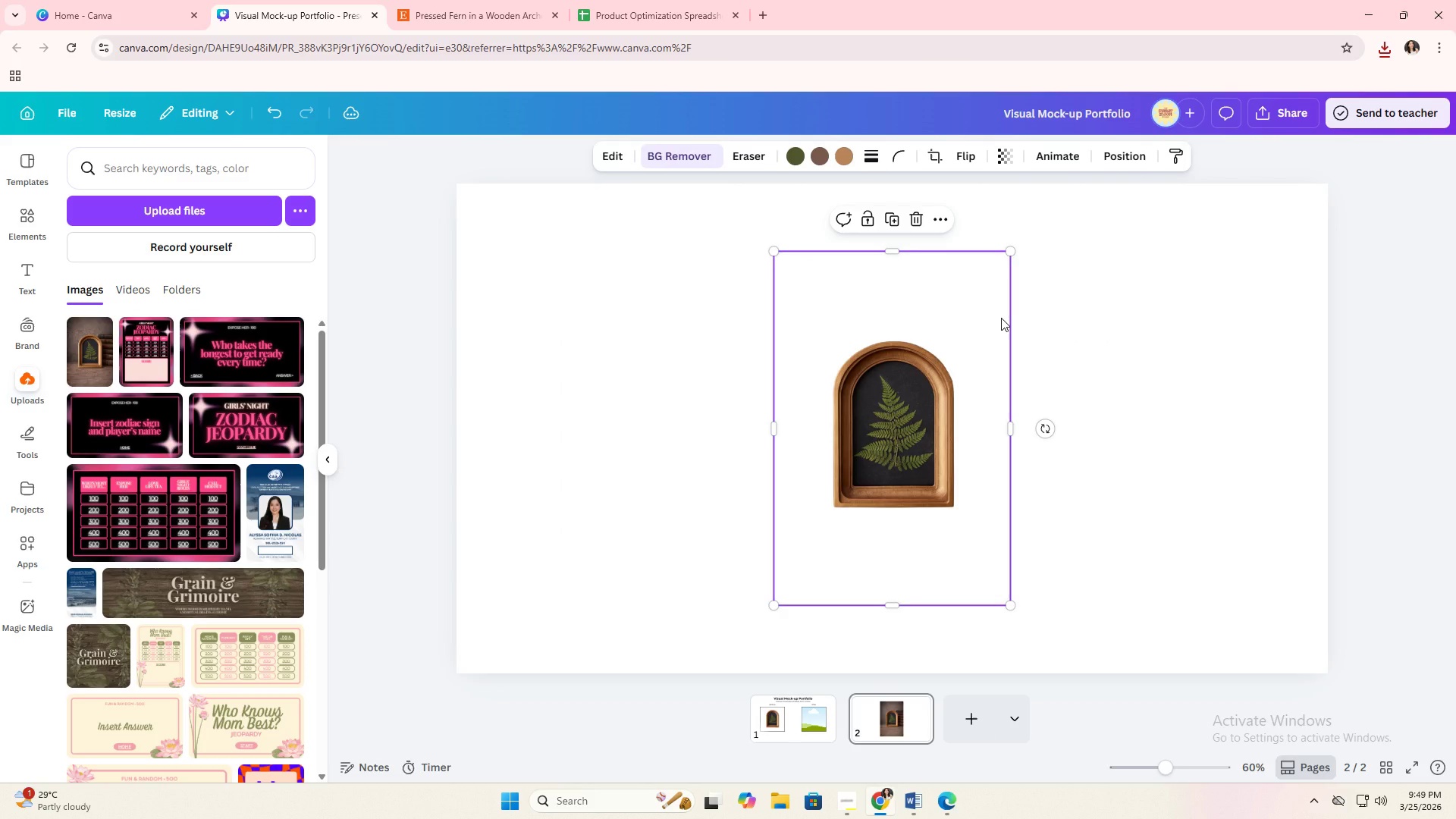 
left_click([698, 433])
 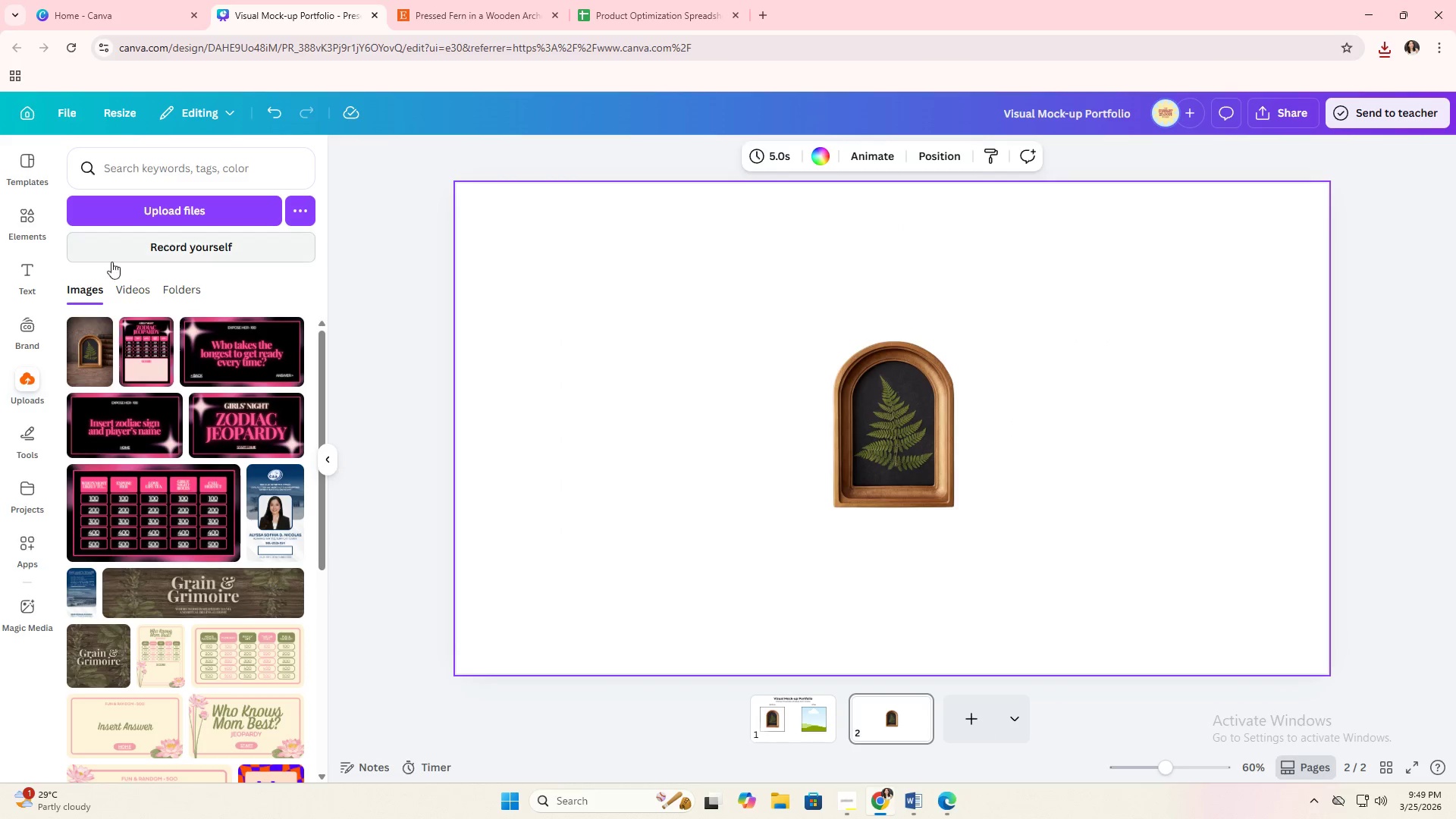 
left_click([33, 225])
 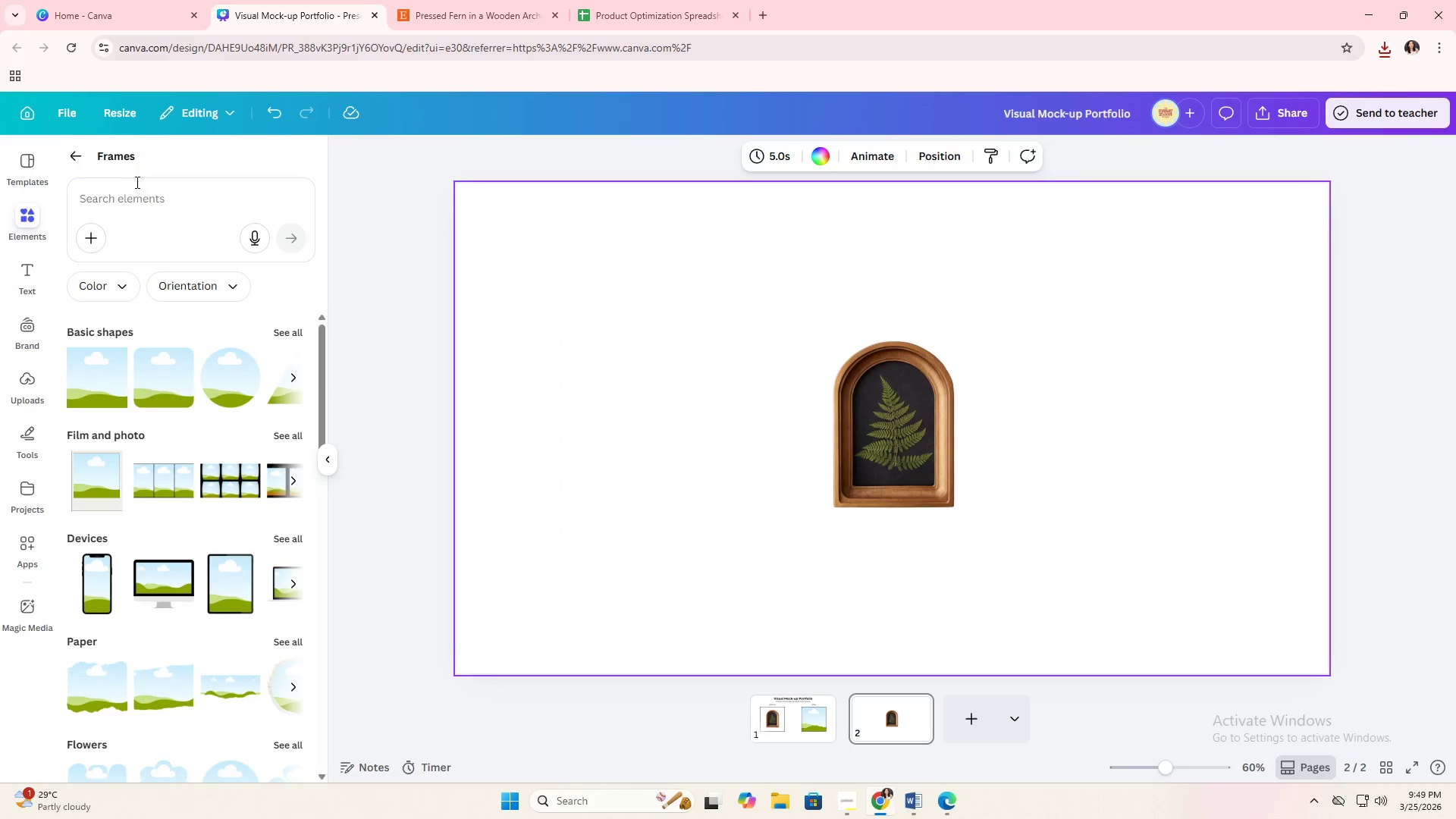 
left_click([132, 190])
 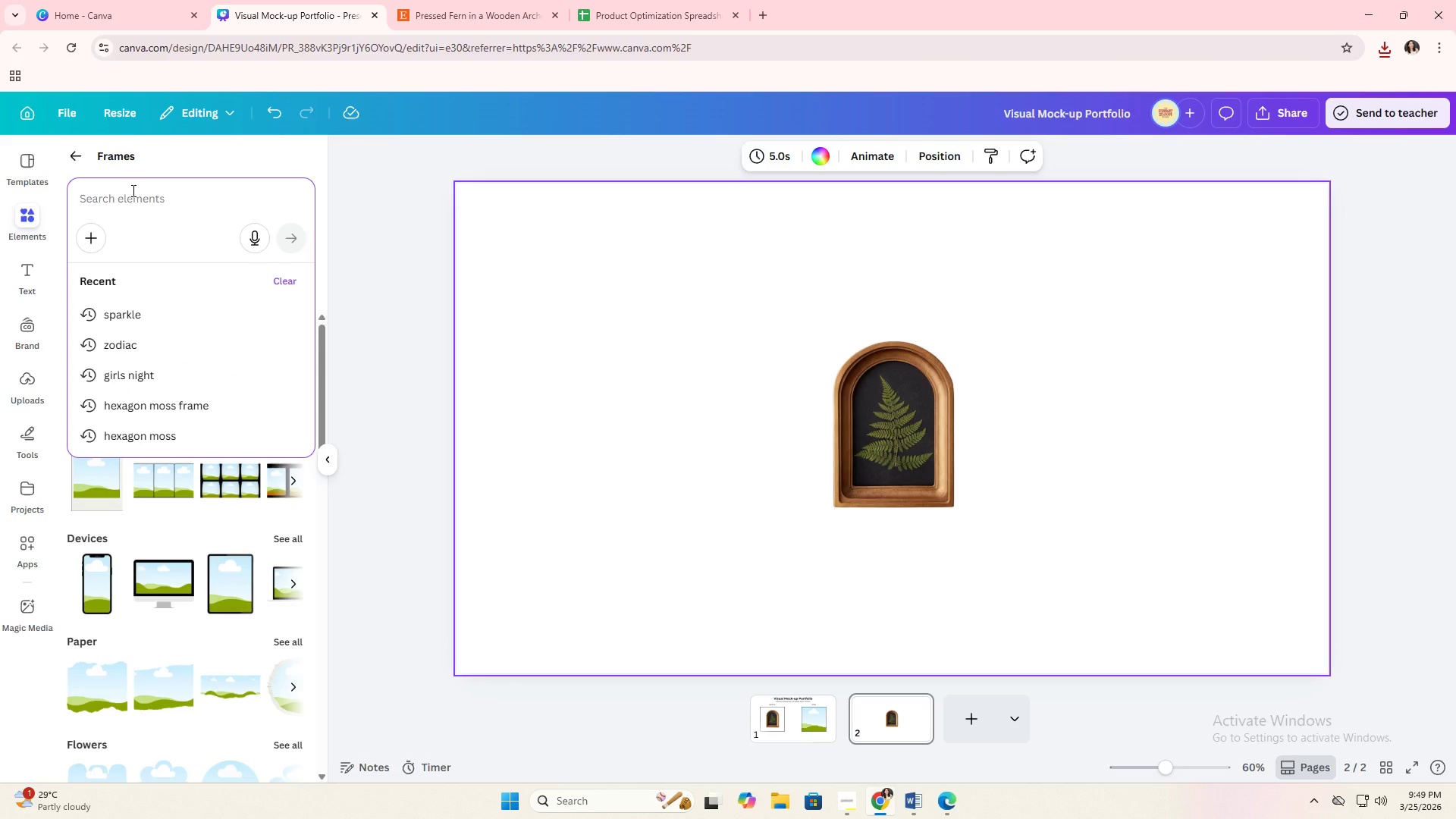 
type(bridal )
key(Backspace)
key(Backspace)
key(Backspace)
key(Backspace)
key(Backspace)
key(Backspace)
key(Backspace)
key(Backspace)
type(wedding)
 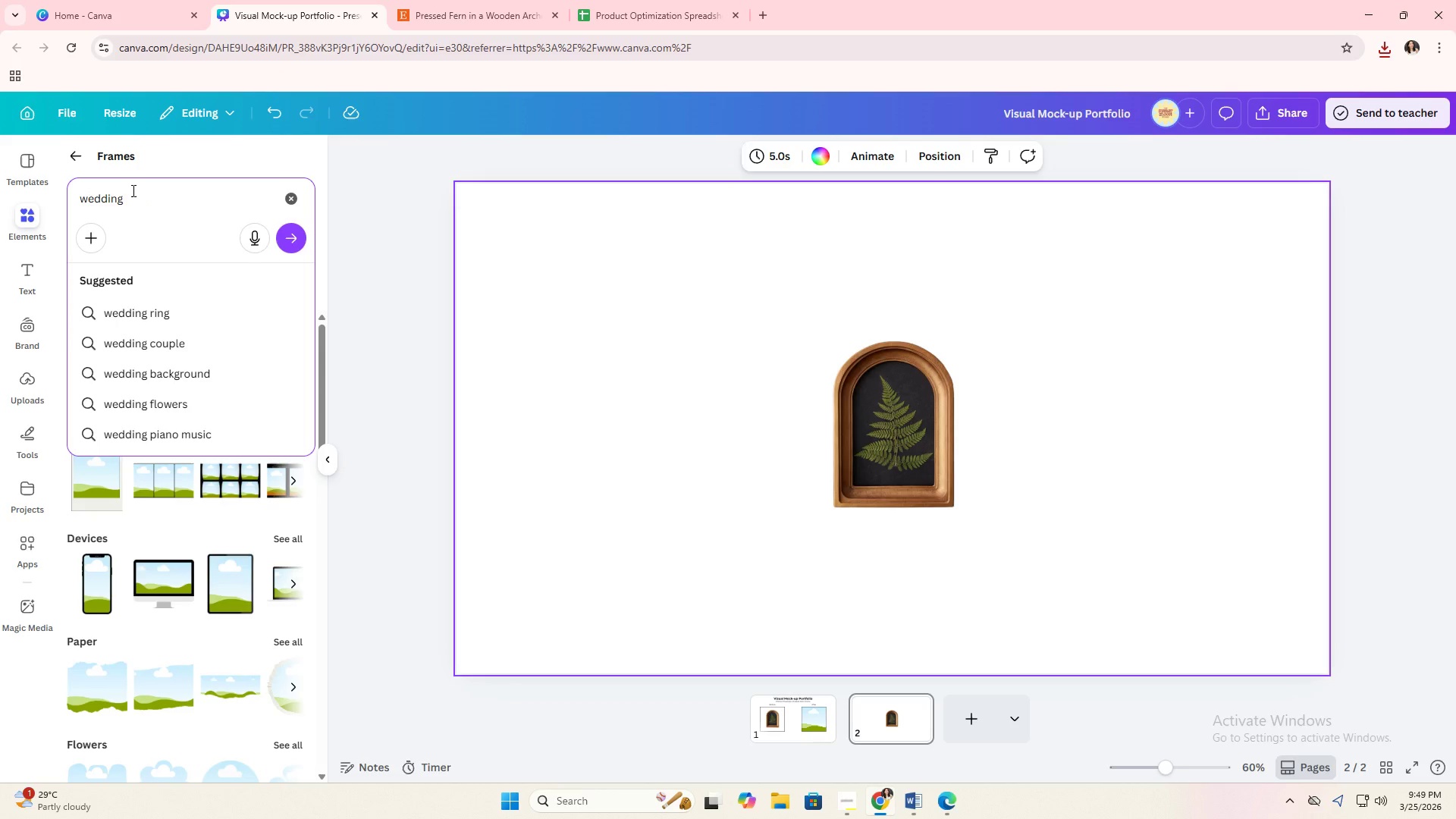 
key(ArrowDown)
 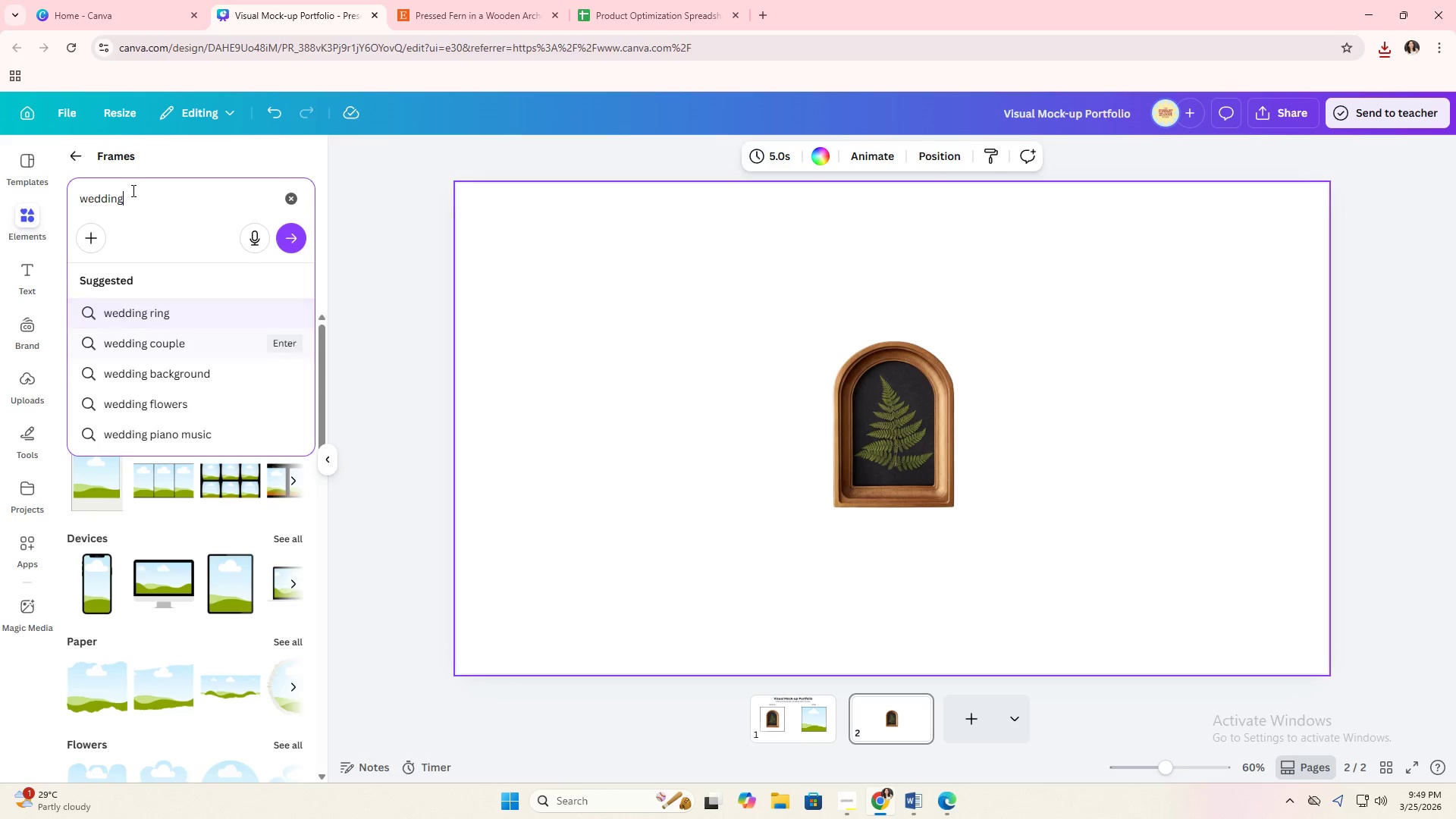 
key(ArrowDown)
 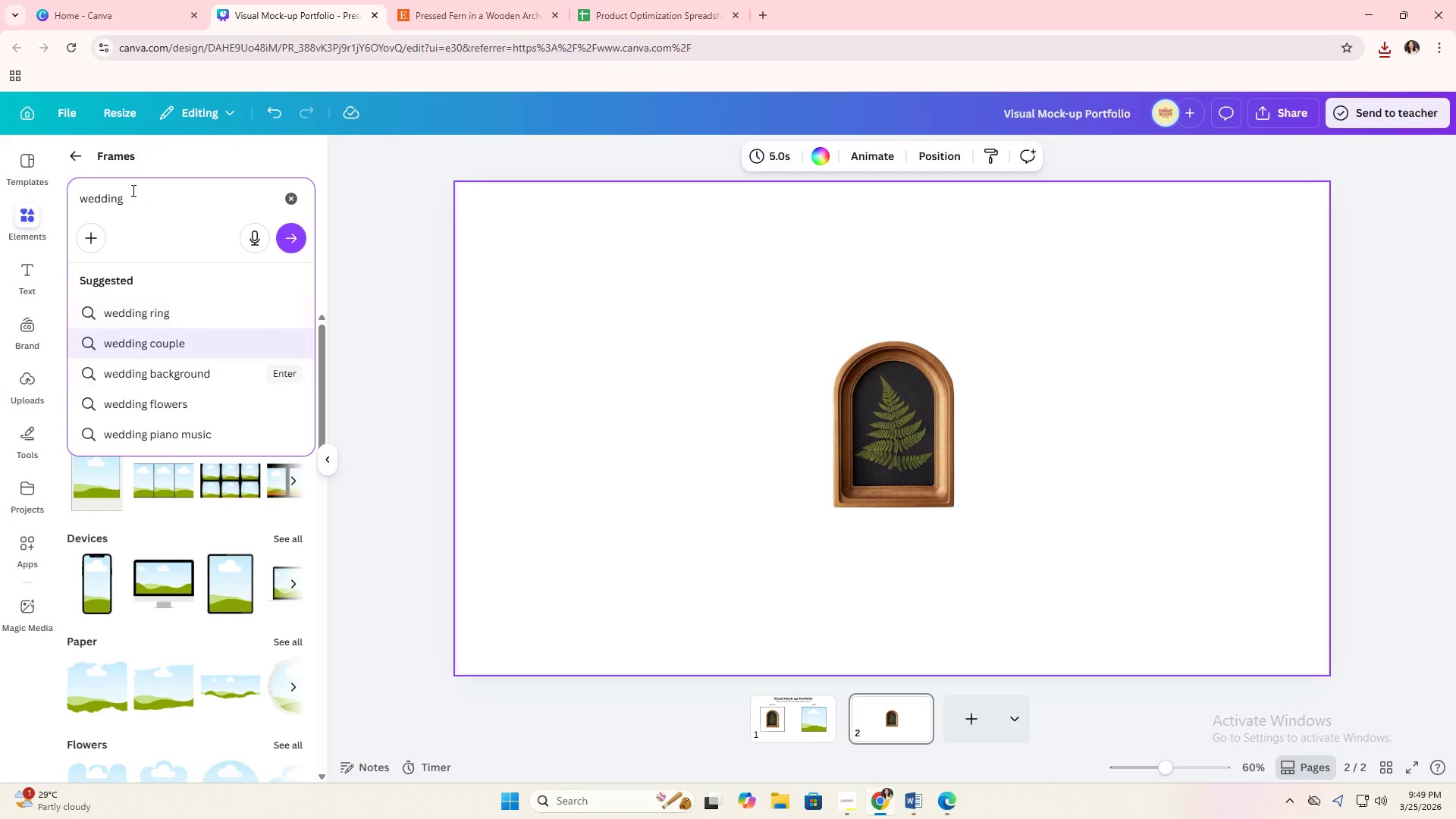 
key(ArrowDown)
 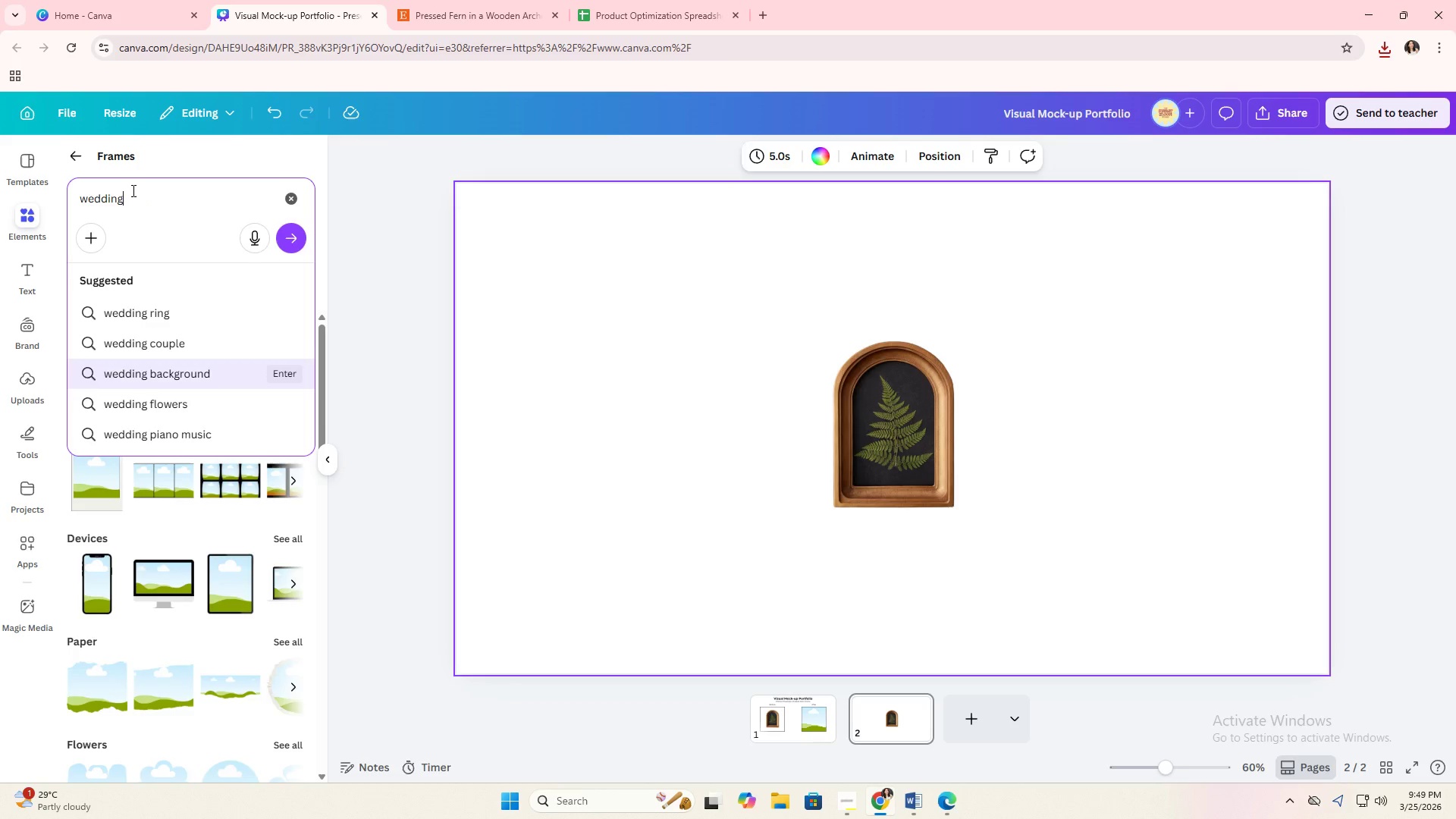 
key(Enter)
 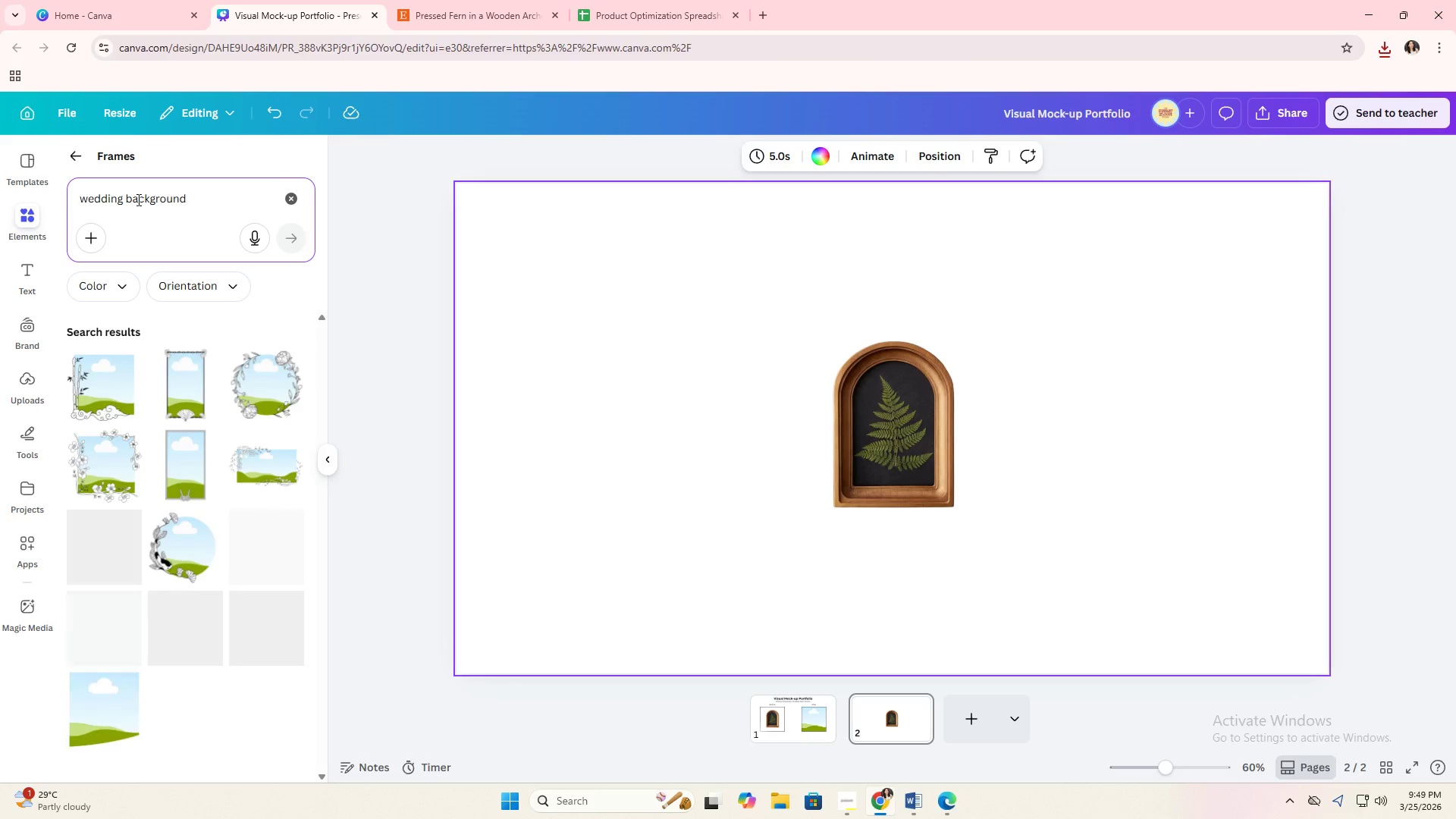 
left_click([63, 152])
 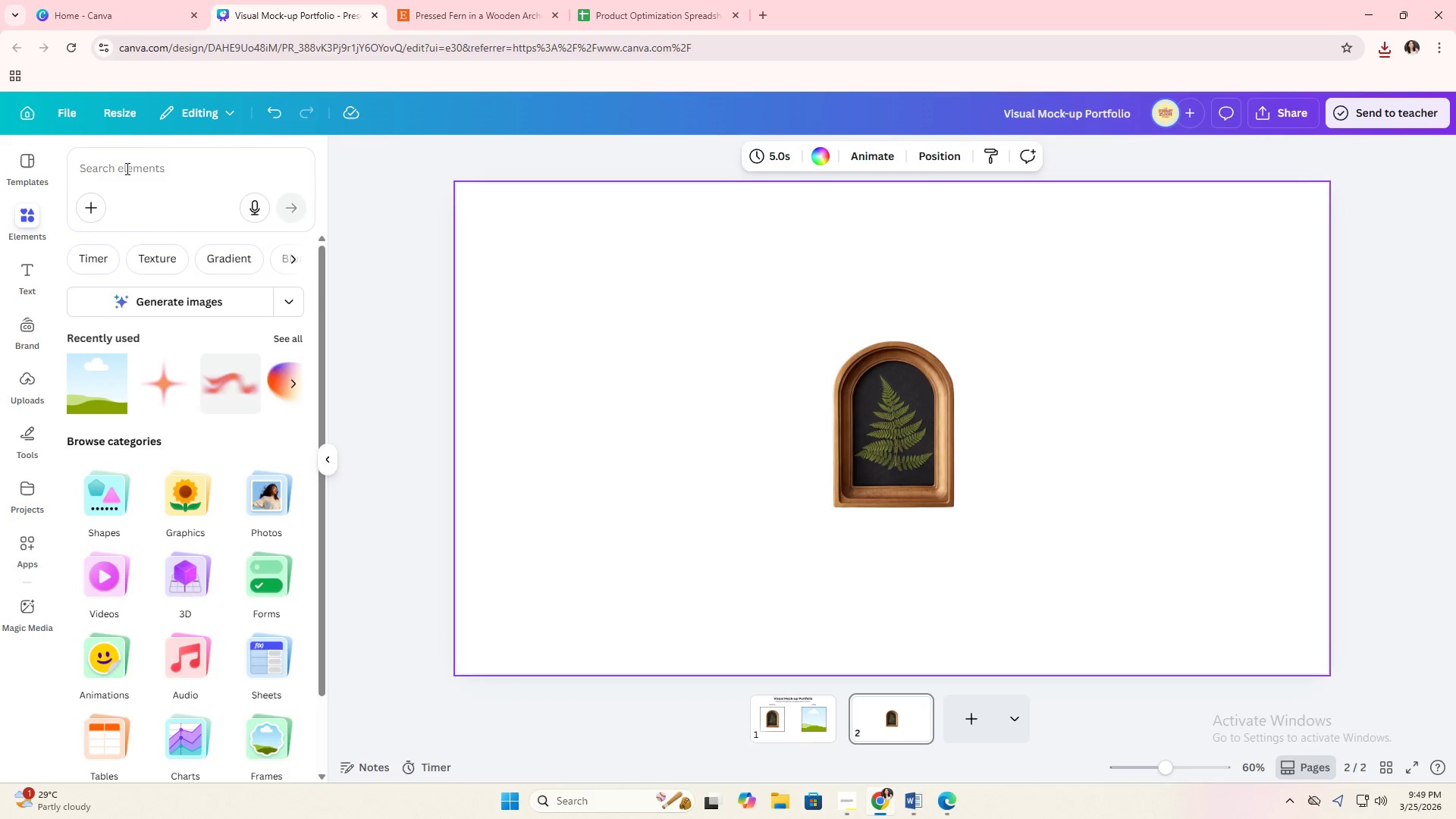 
left_click([140, 168])
 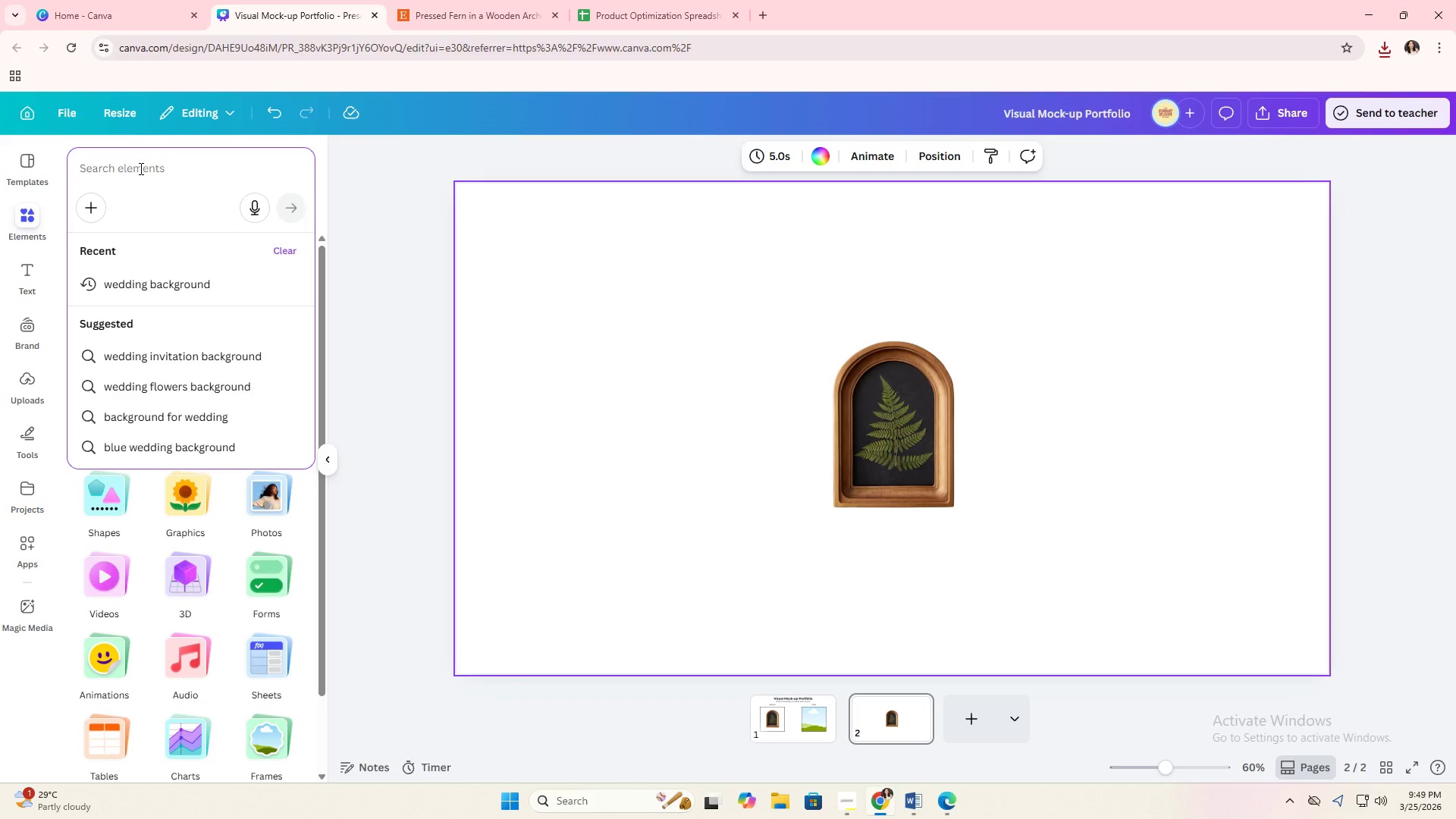 
type(wedding backf)
key(Backspace)
type(ground)
 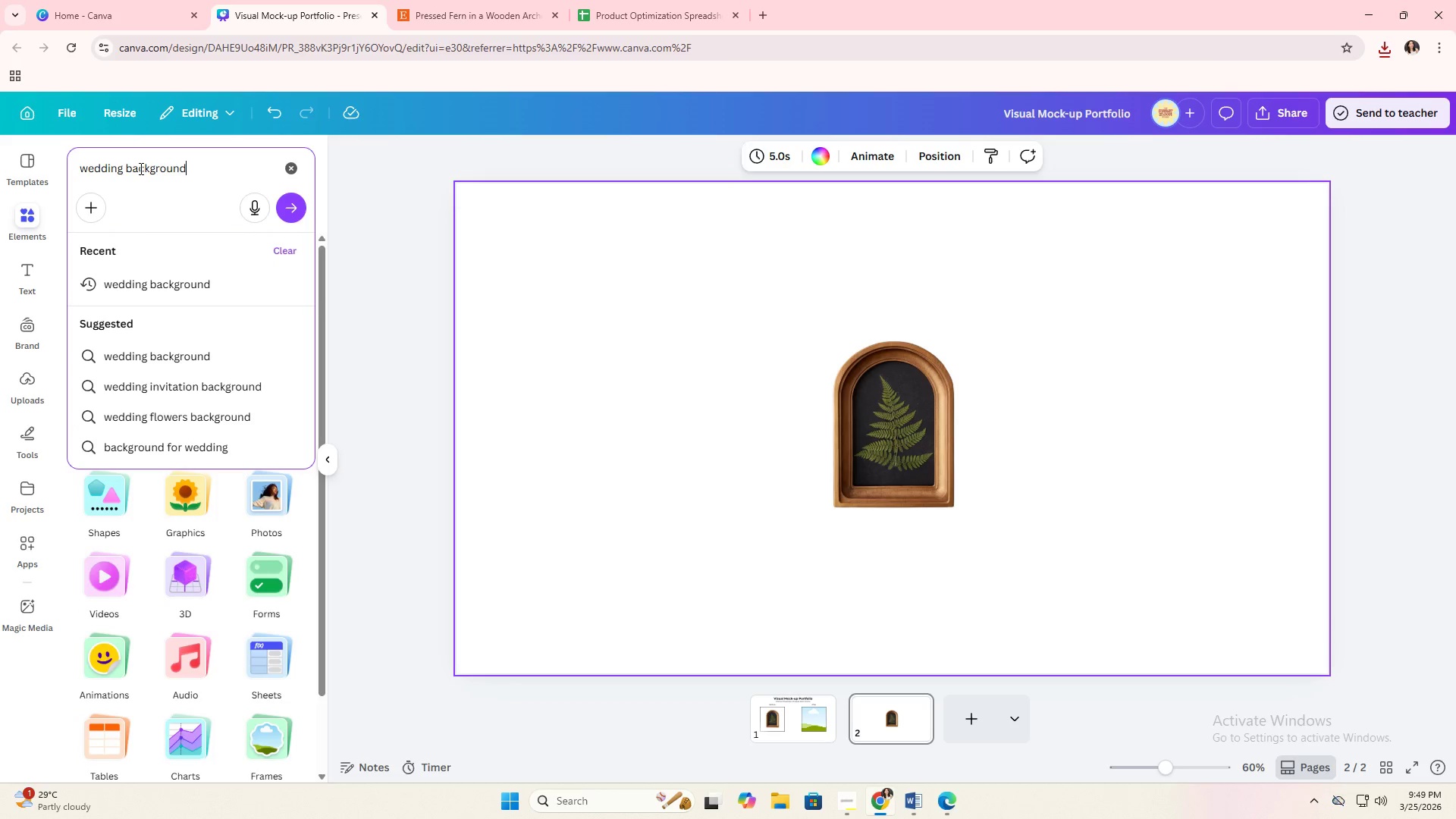 
key(Enter)
 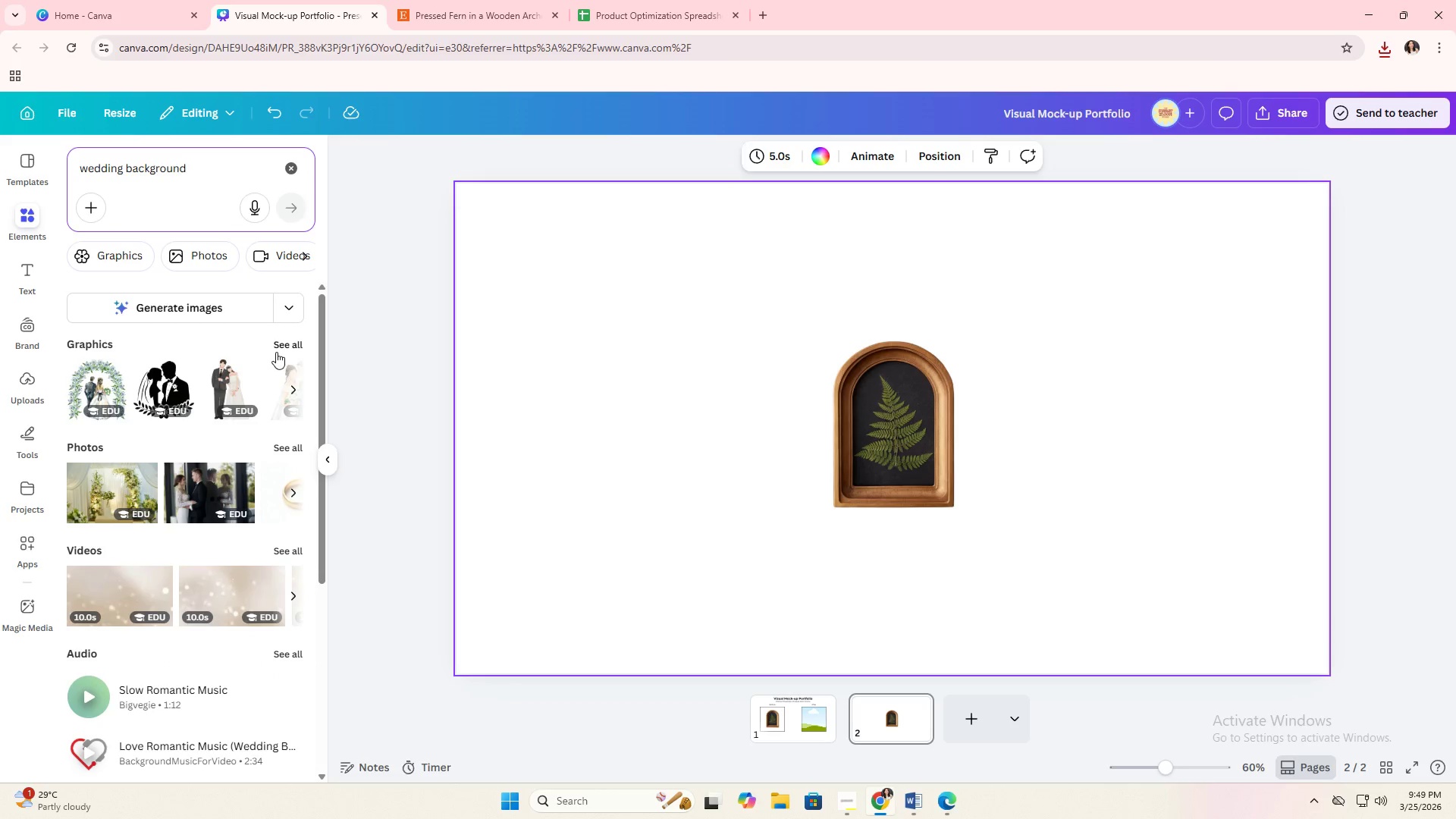 
left_click([278, 449])
 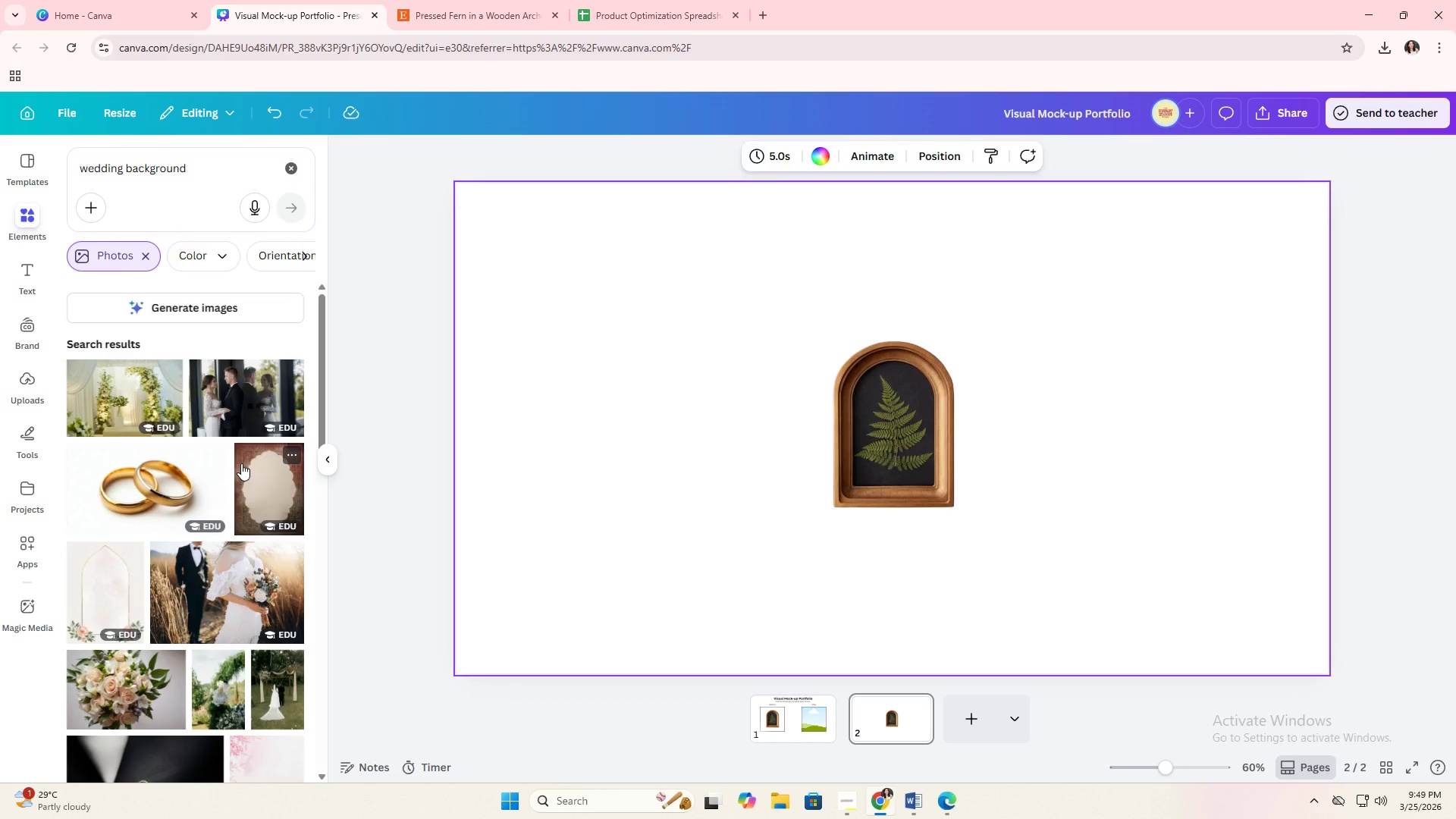 
wait(13.27)
 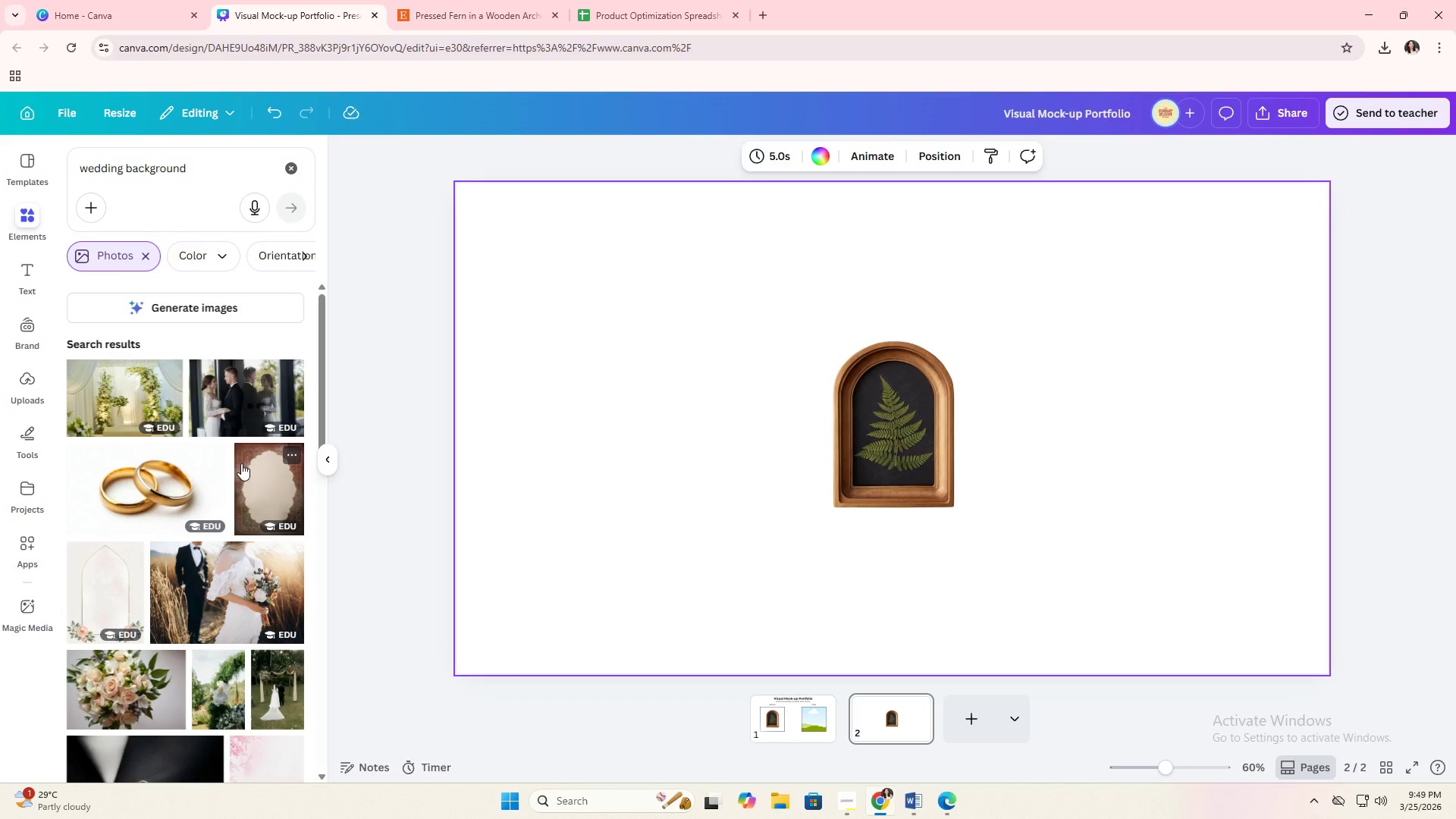 
scroll: coordinate [158, 500], scroll_direction: down, amount: 4.0
 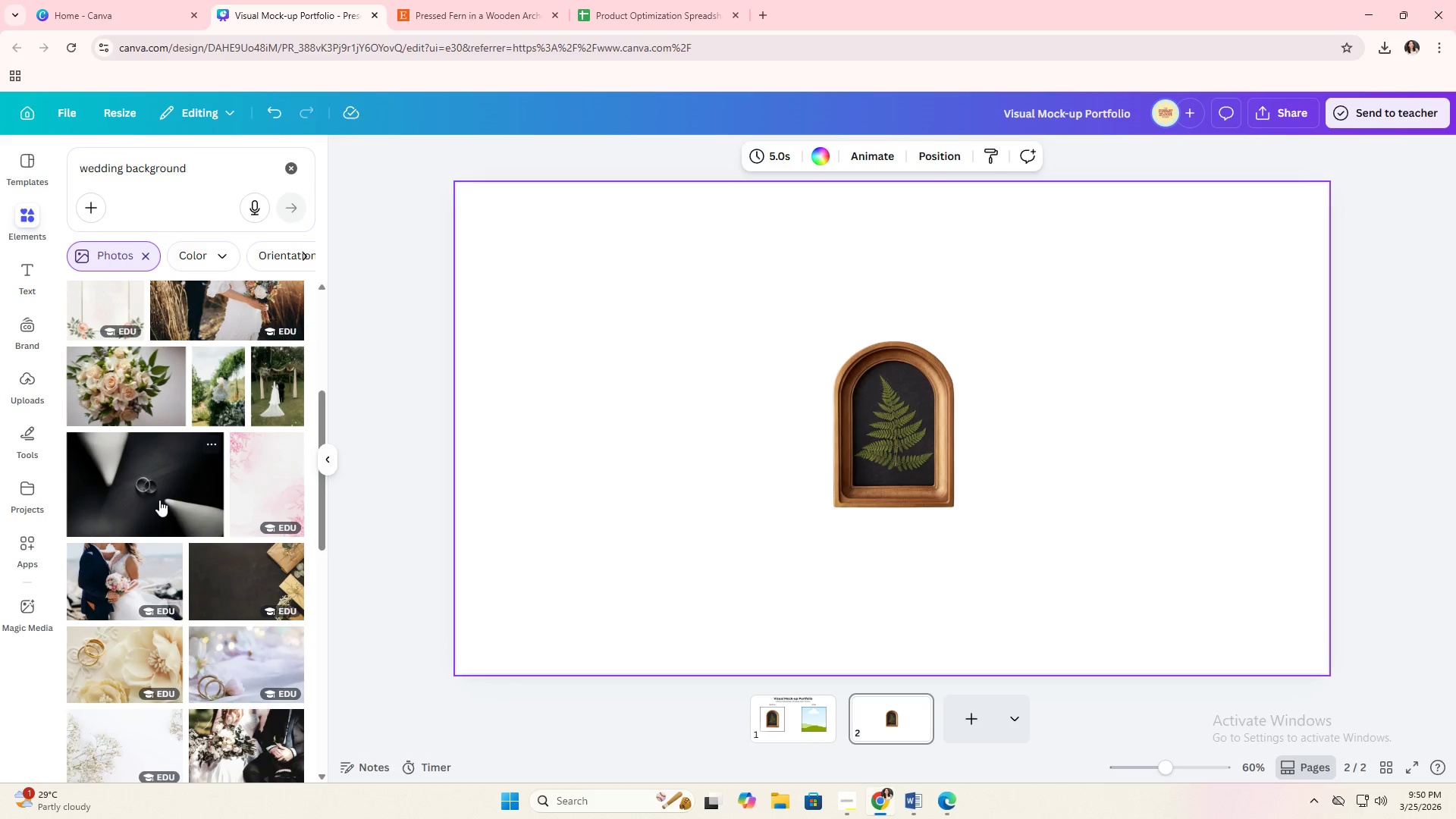 
scroll: coordinate [160, 500], scroll_direction: up, amount: 3.0
 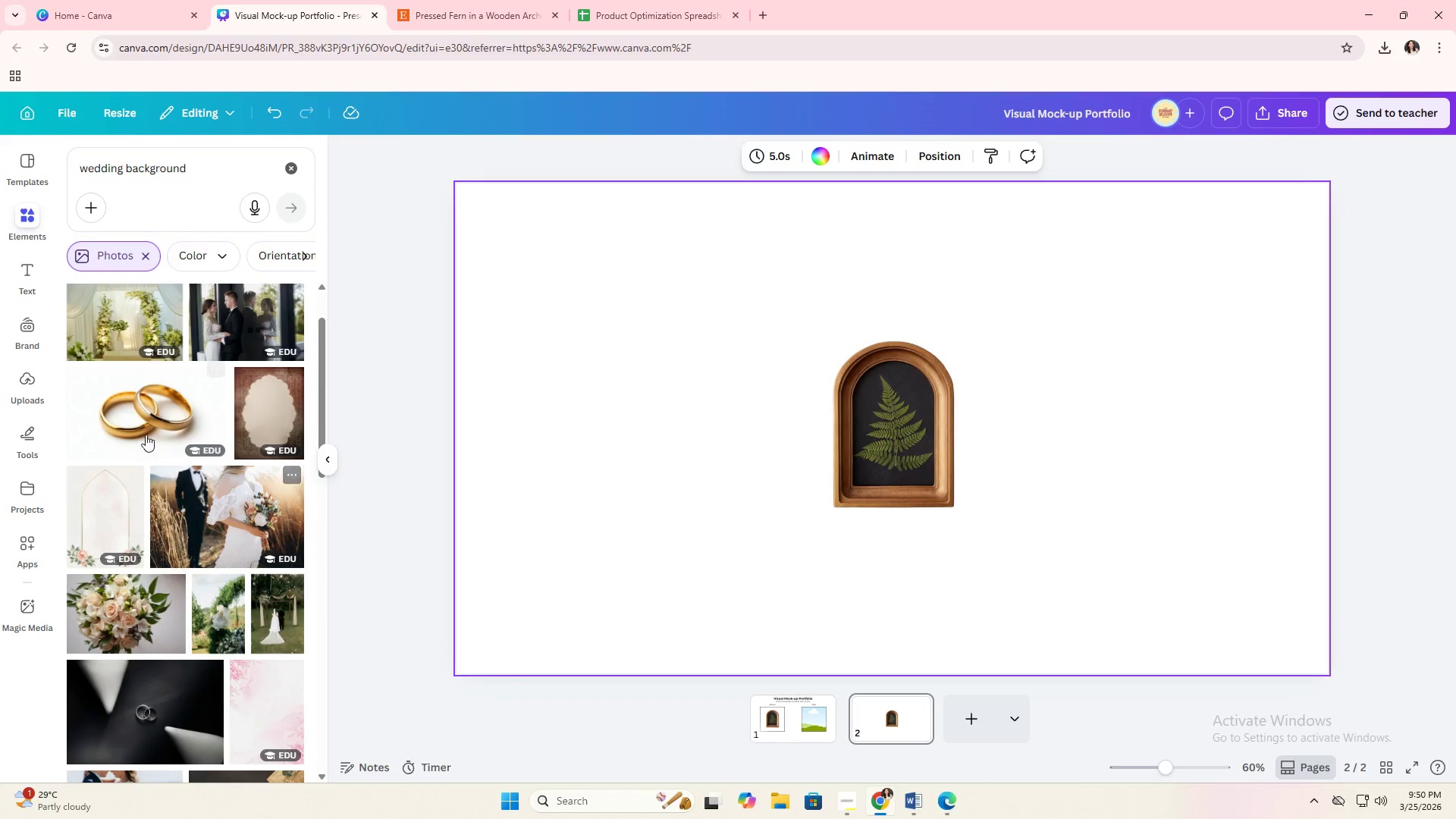 
left_click([147, 426])
 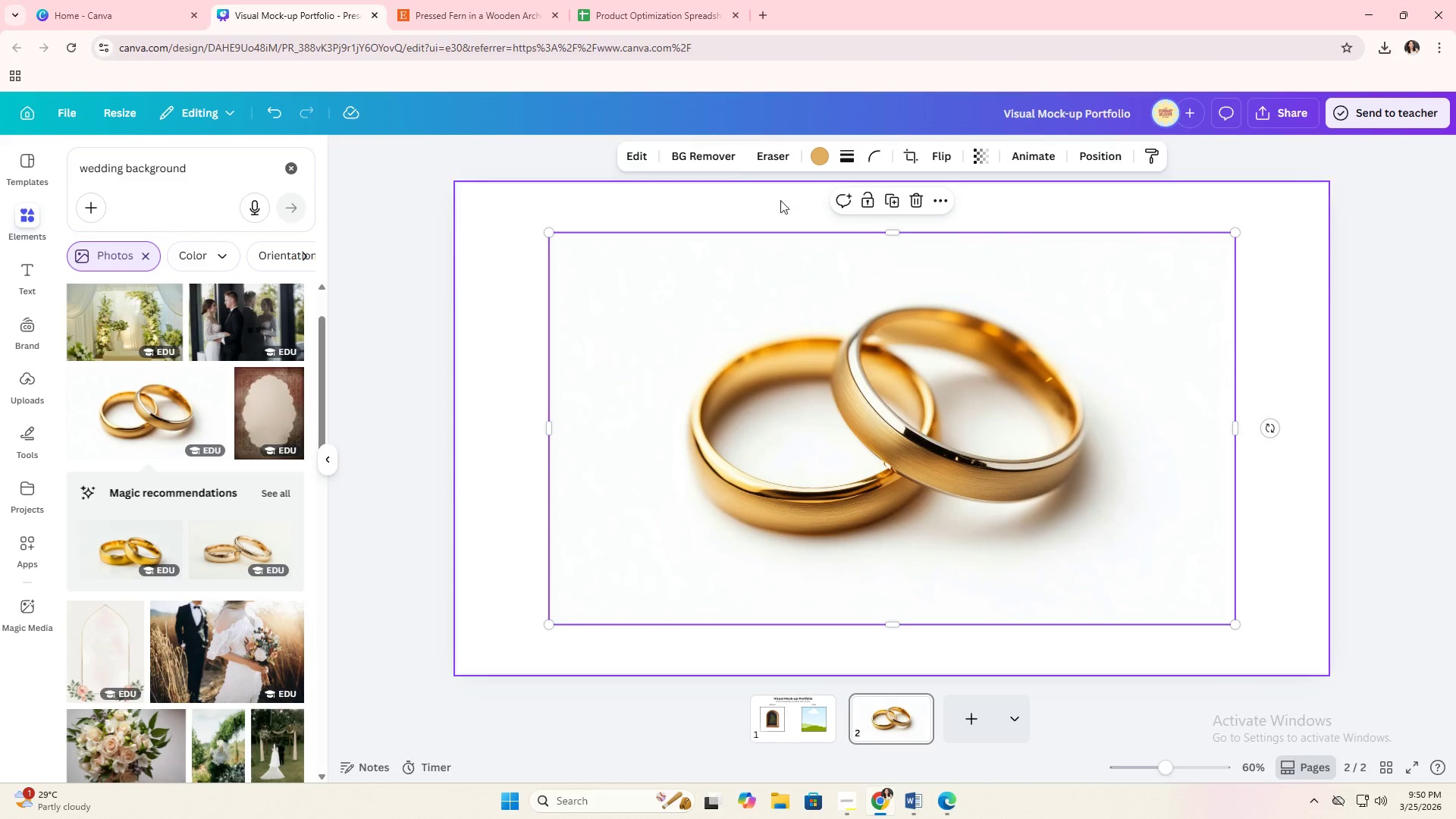 
left_click([704, 159])
 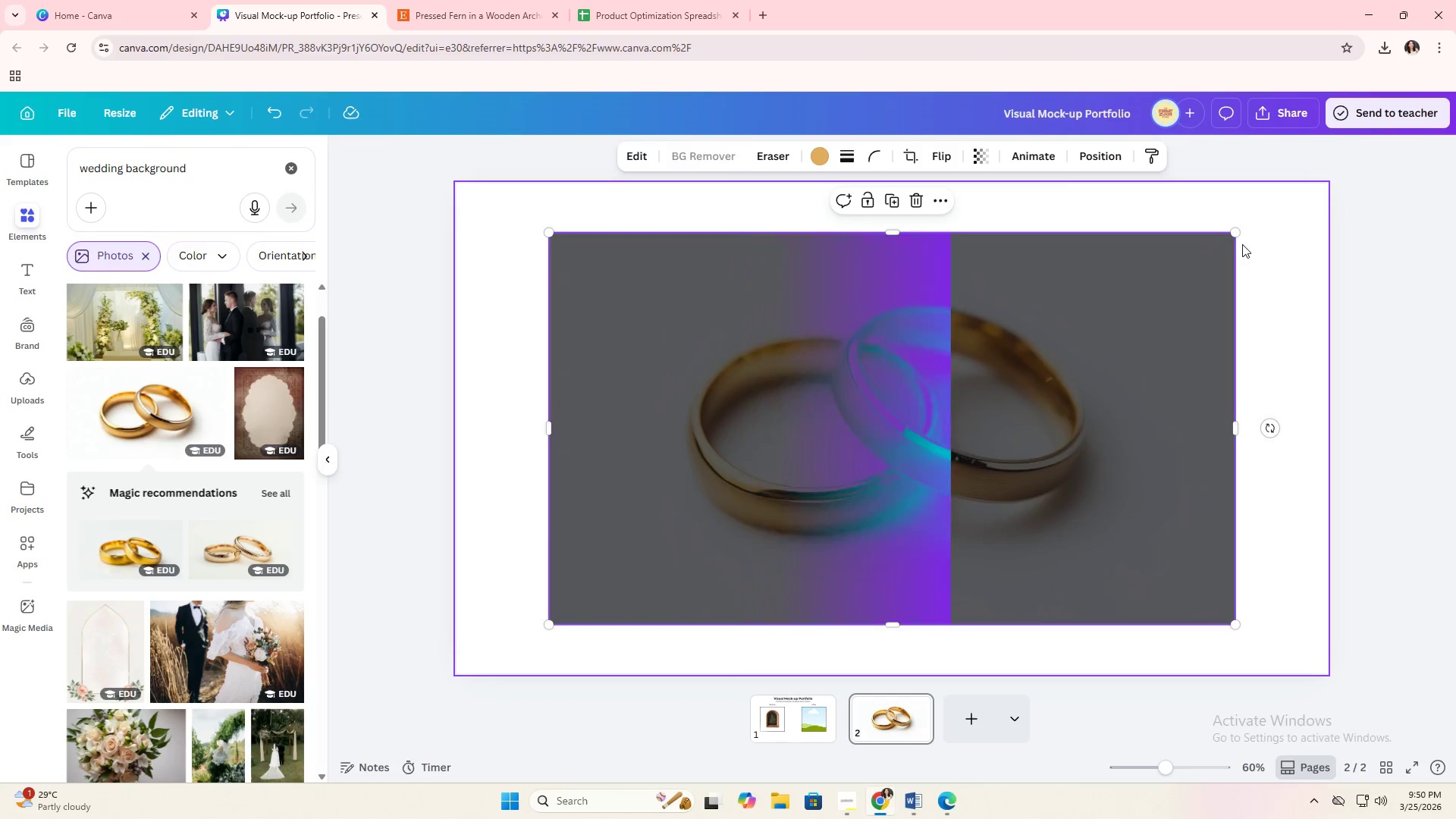 
left_click_drag(start_coordinate=[1236, 234], to_coordinate=[758, 529])
 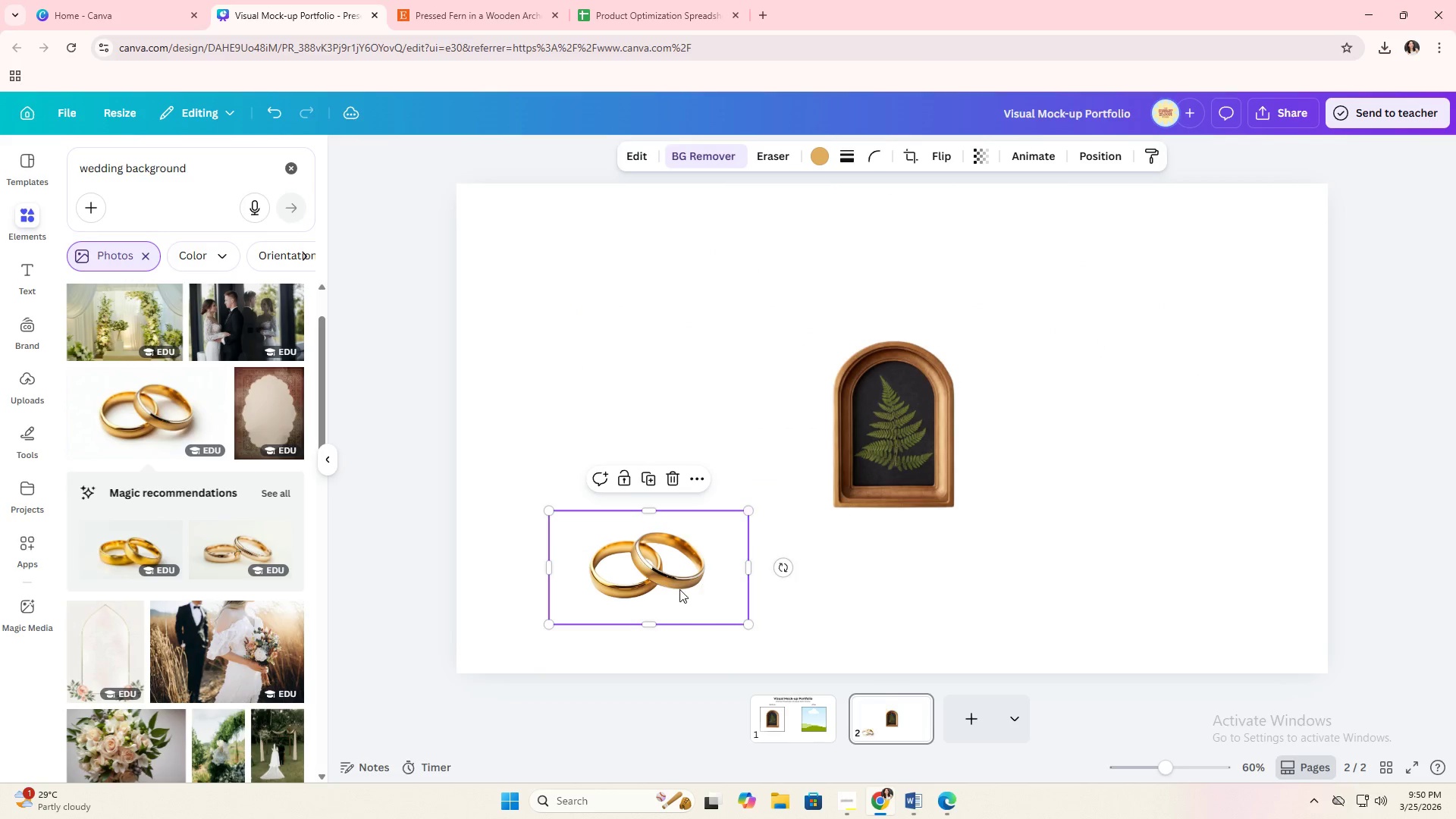 
left_click_drag(start_coordinate=[678, 589], to_coordinate=[1048, 538])
 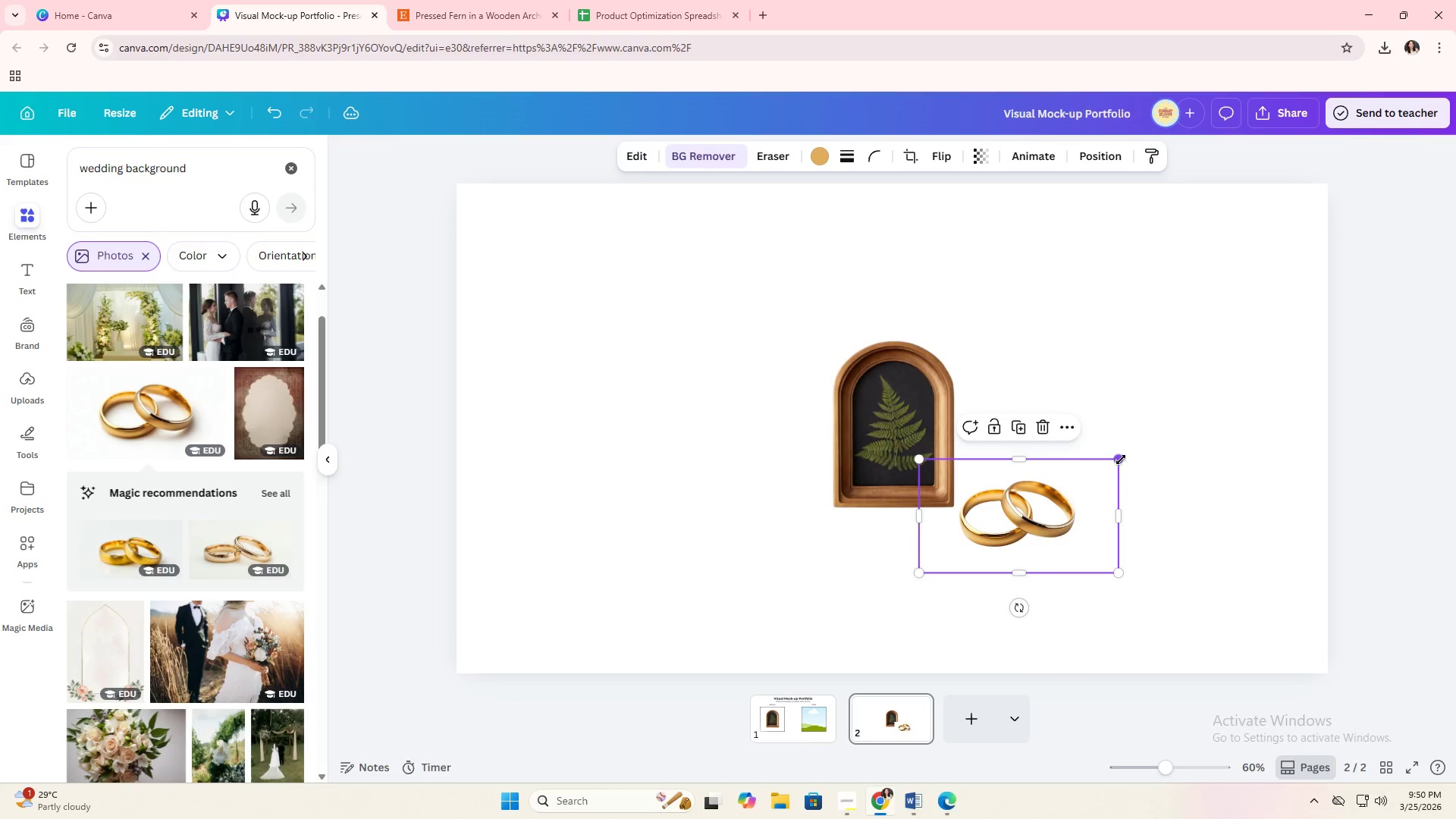 
left_click_drag(start_coordinate=[1121, 460], to_coordinate=[1053, 505])
 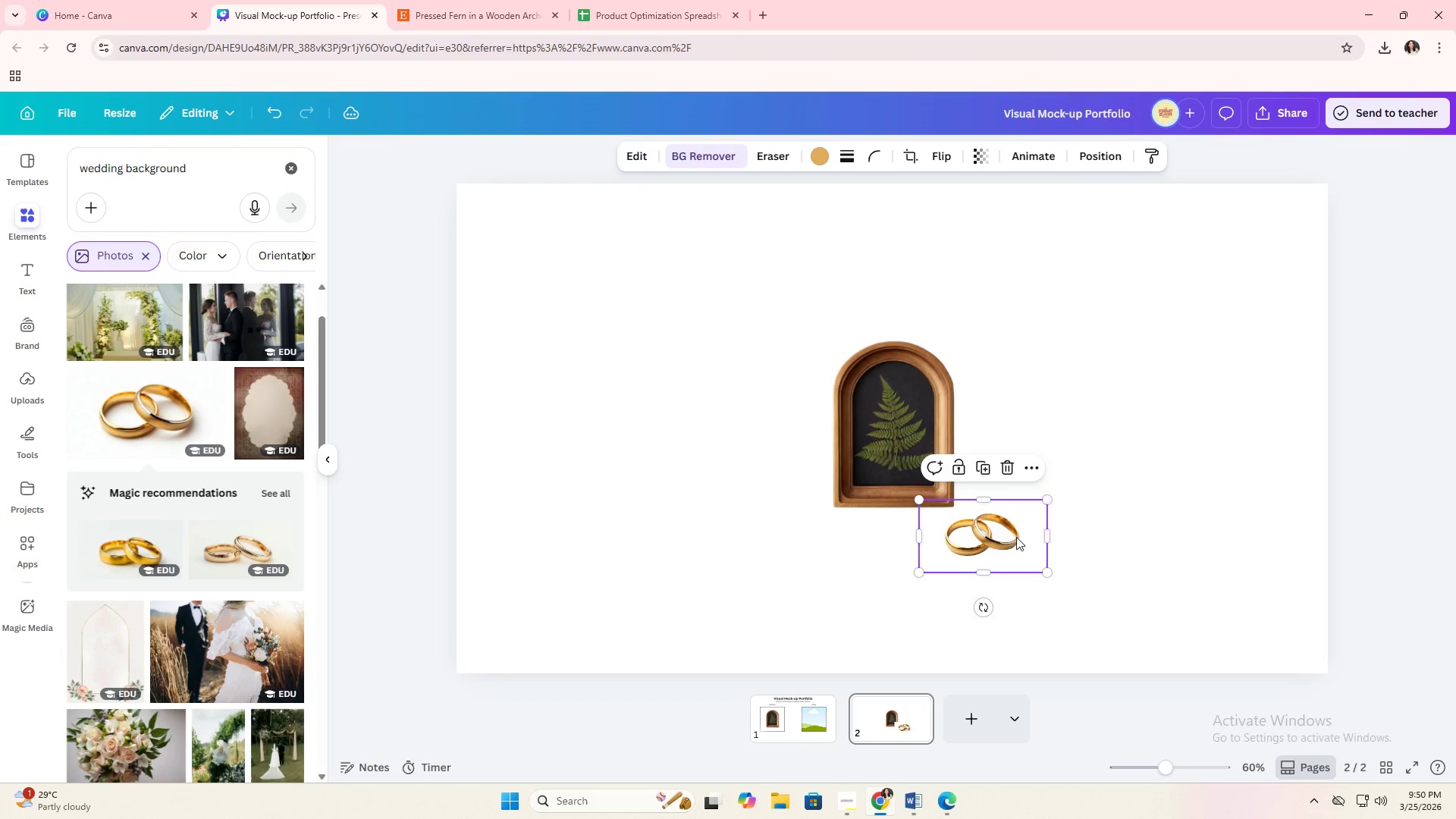 
left_click_drag(start_coordinate=[1016, 537], to_coordinate=[1034, 531])
 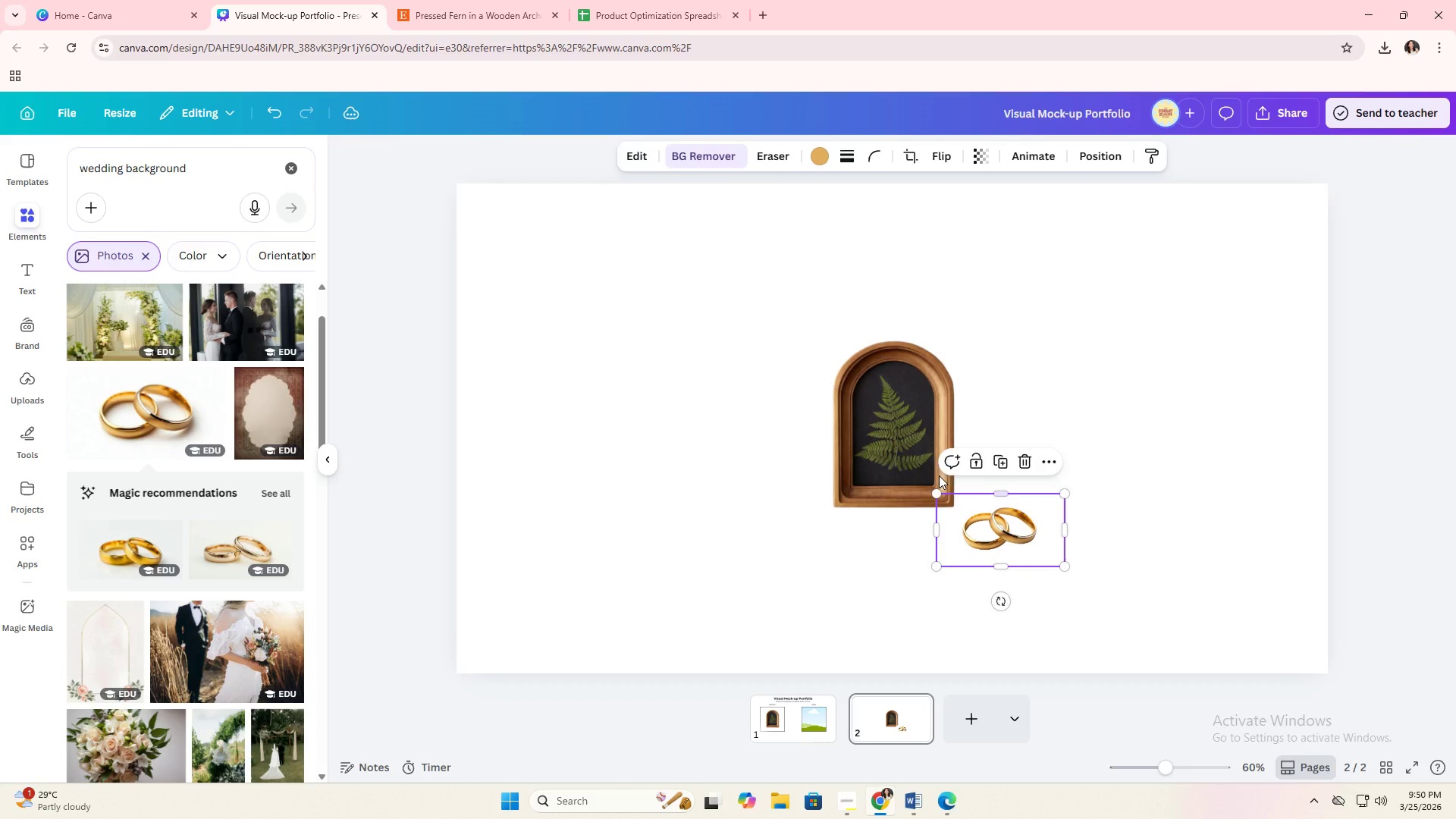 
left_click([896, 450])
 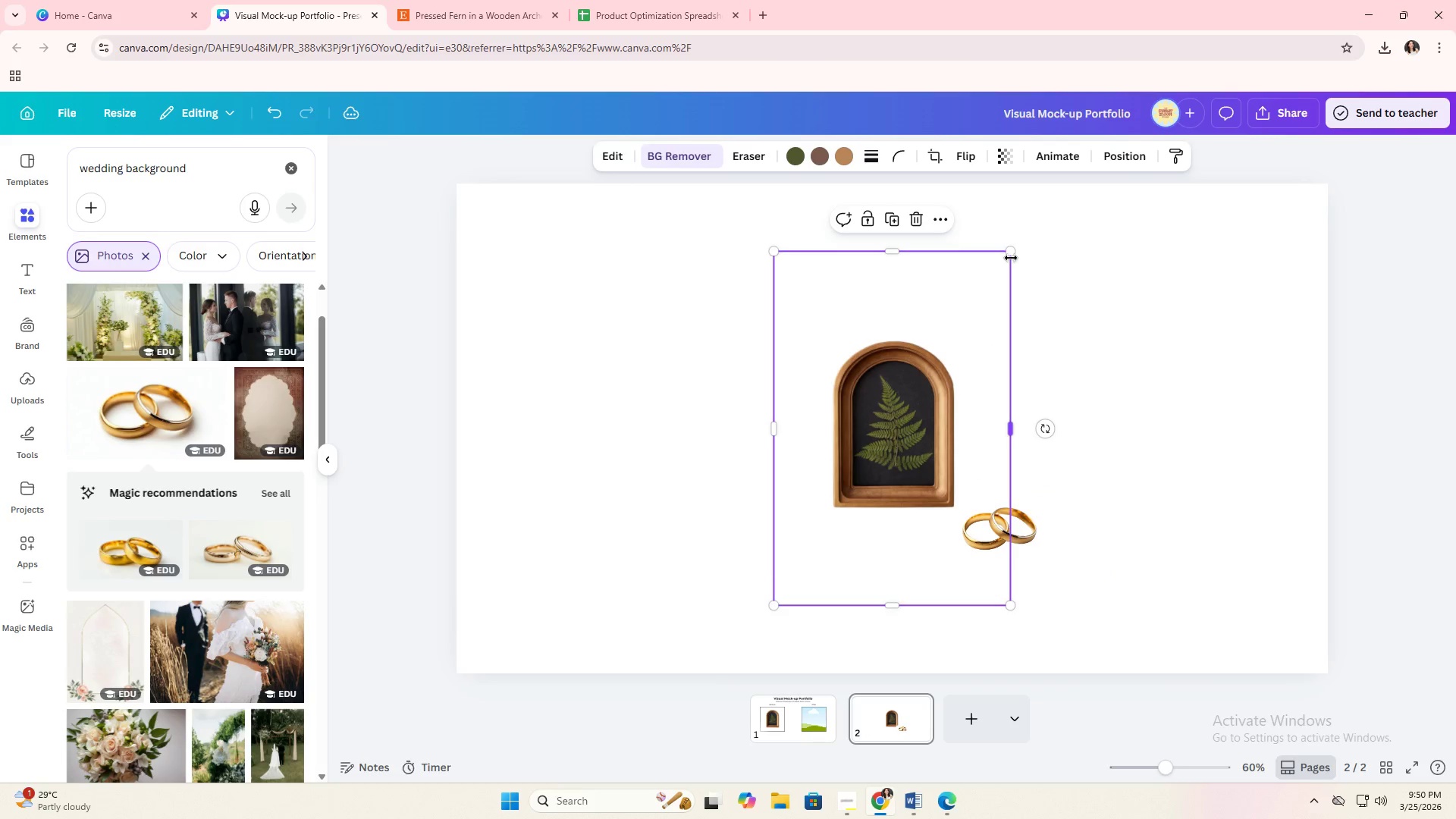 
left_click_drag(start_coordinate=[1011, 256], to_coordinate=[1225, 131])
 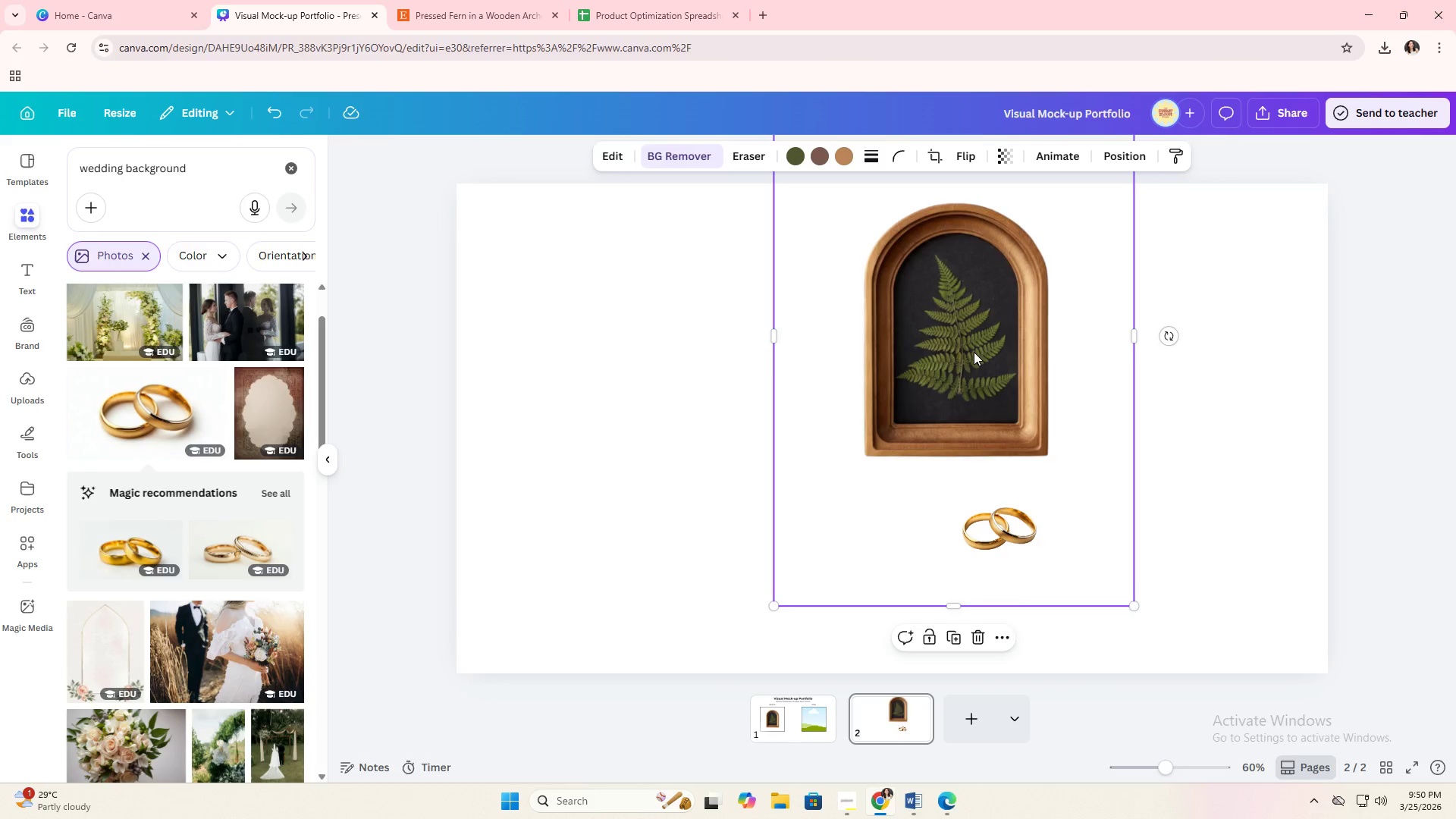 
left_click_drag(start_coordinate=[974, 352], to_coordinate=[913, 433])
 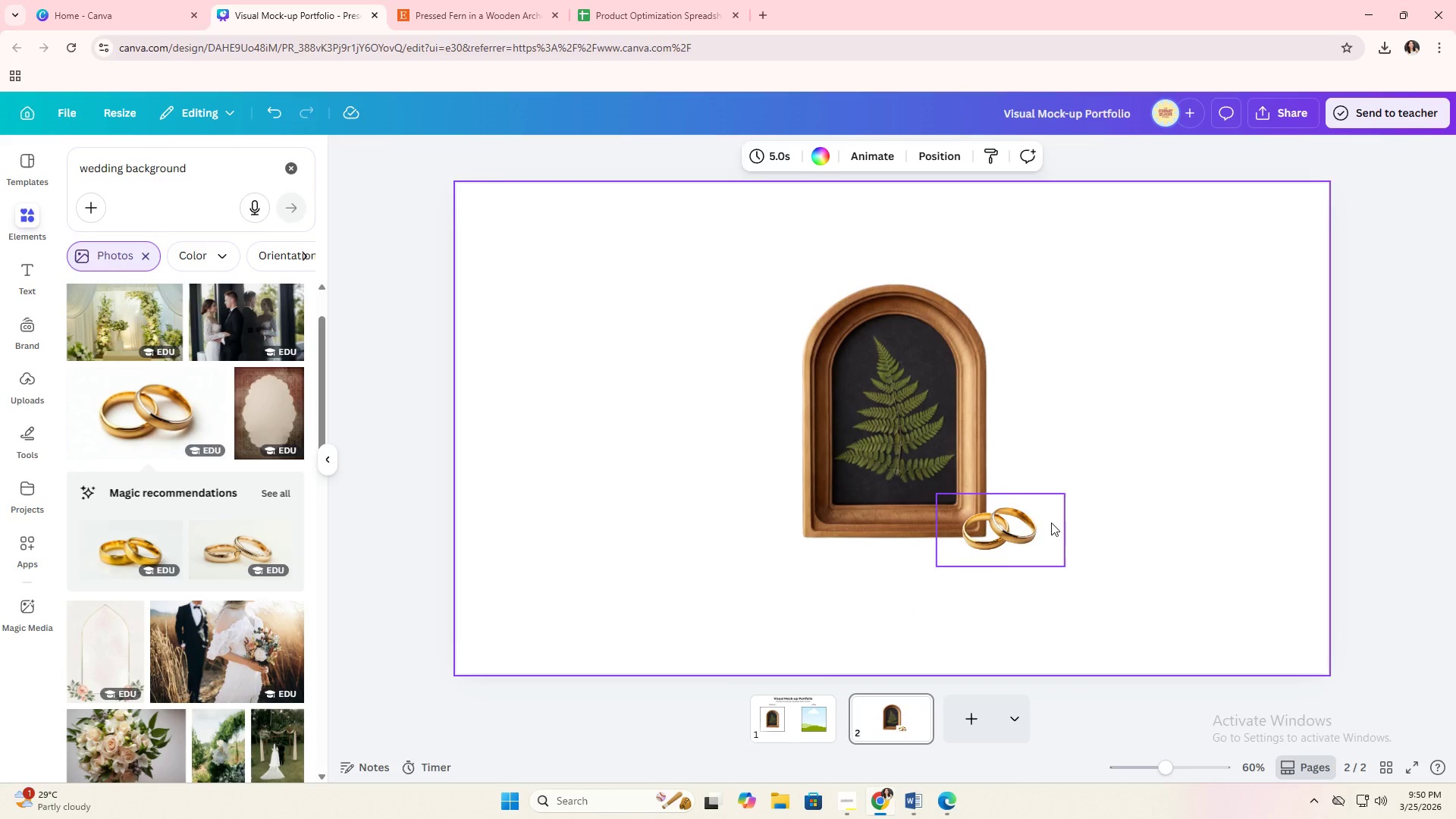 
double_click([1027, 529])
 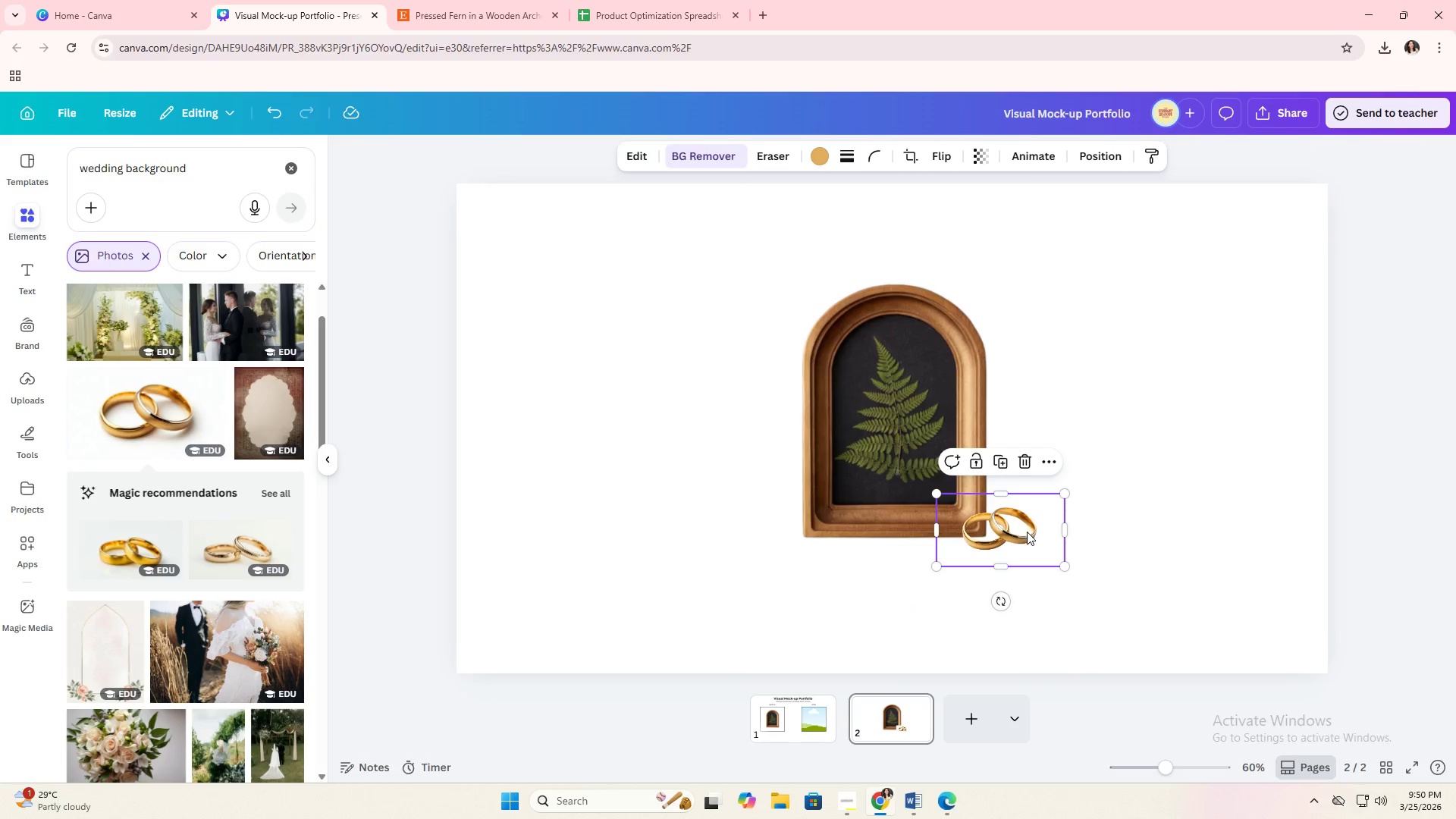 
left_click_drag(start_coordinate=[1027, 532], to_coordinate=[1043, 535])
 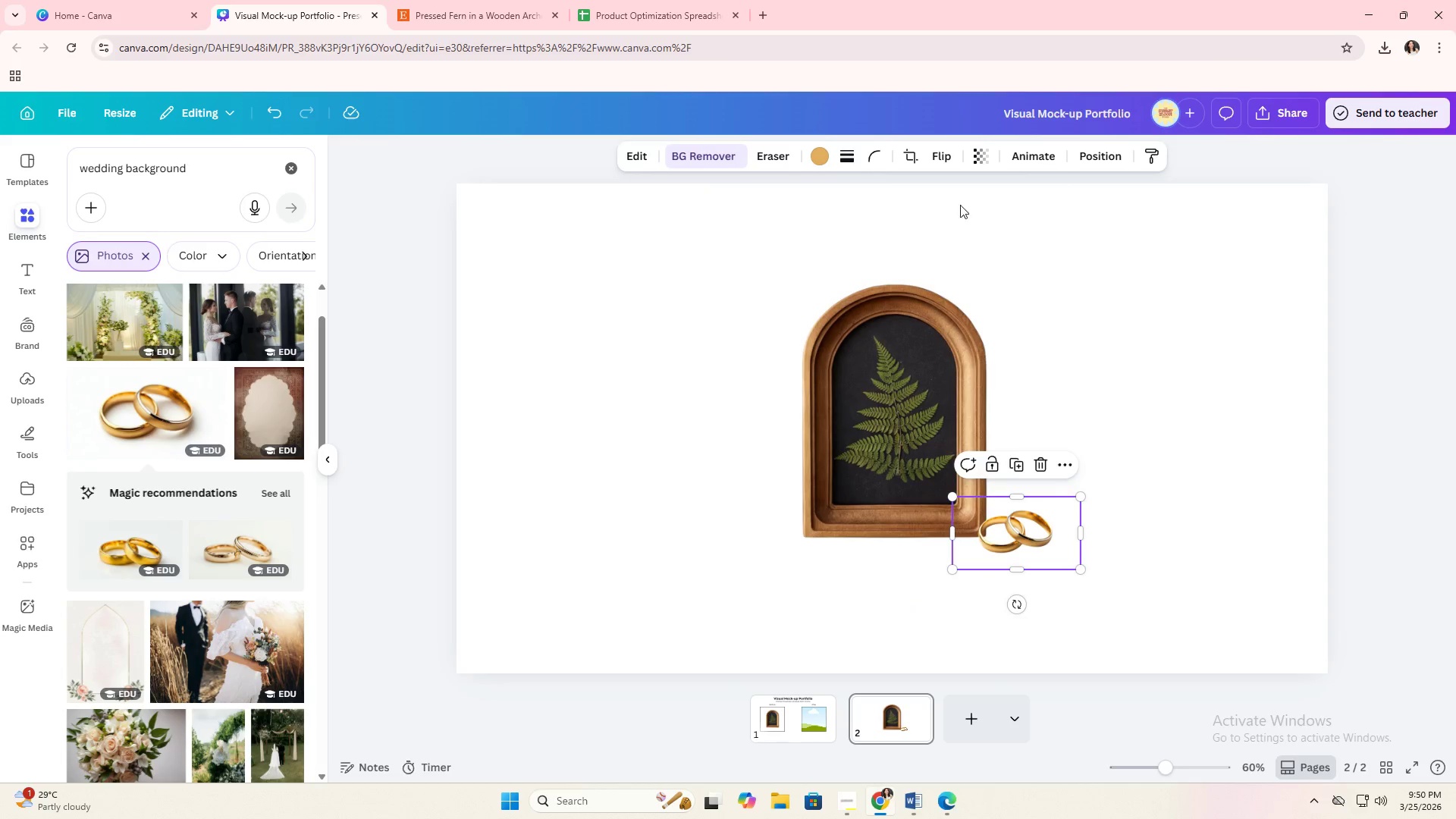 
double_click([1131, 336])
 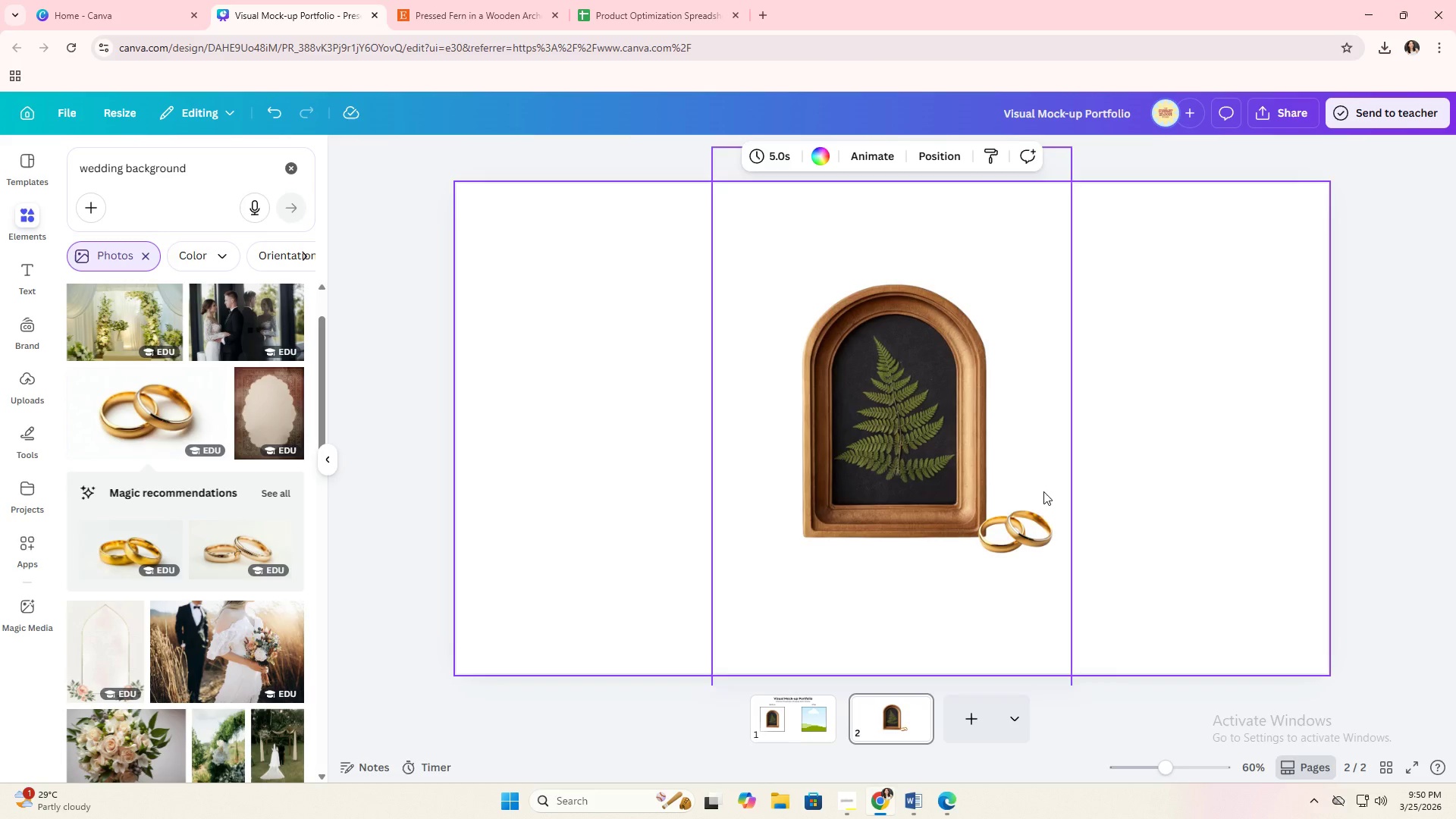 
triple_click([1034, 511])
 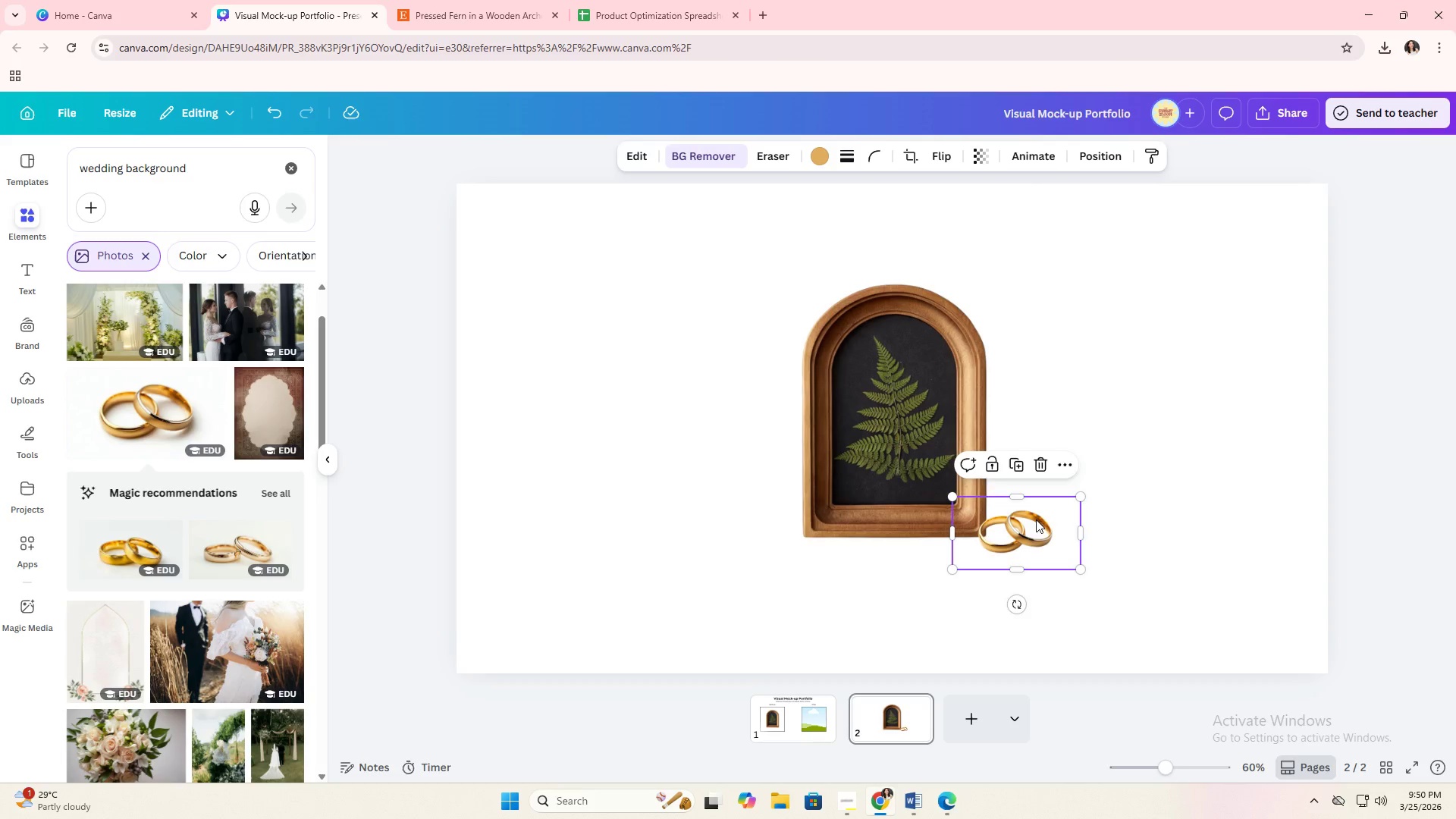 
left_click_drag(start_coordinate=[1034, 523], to_coordinate=[1043, 524])
 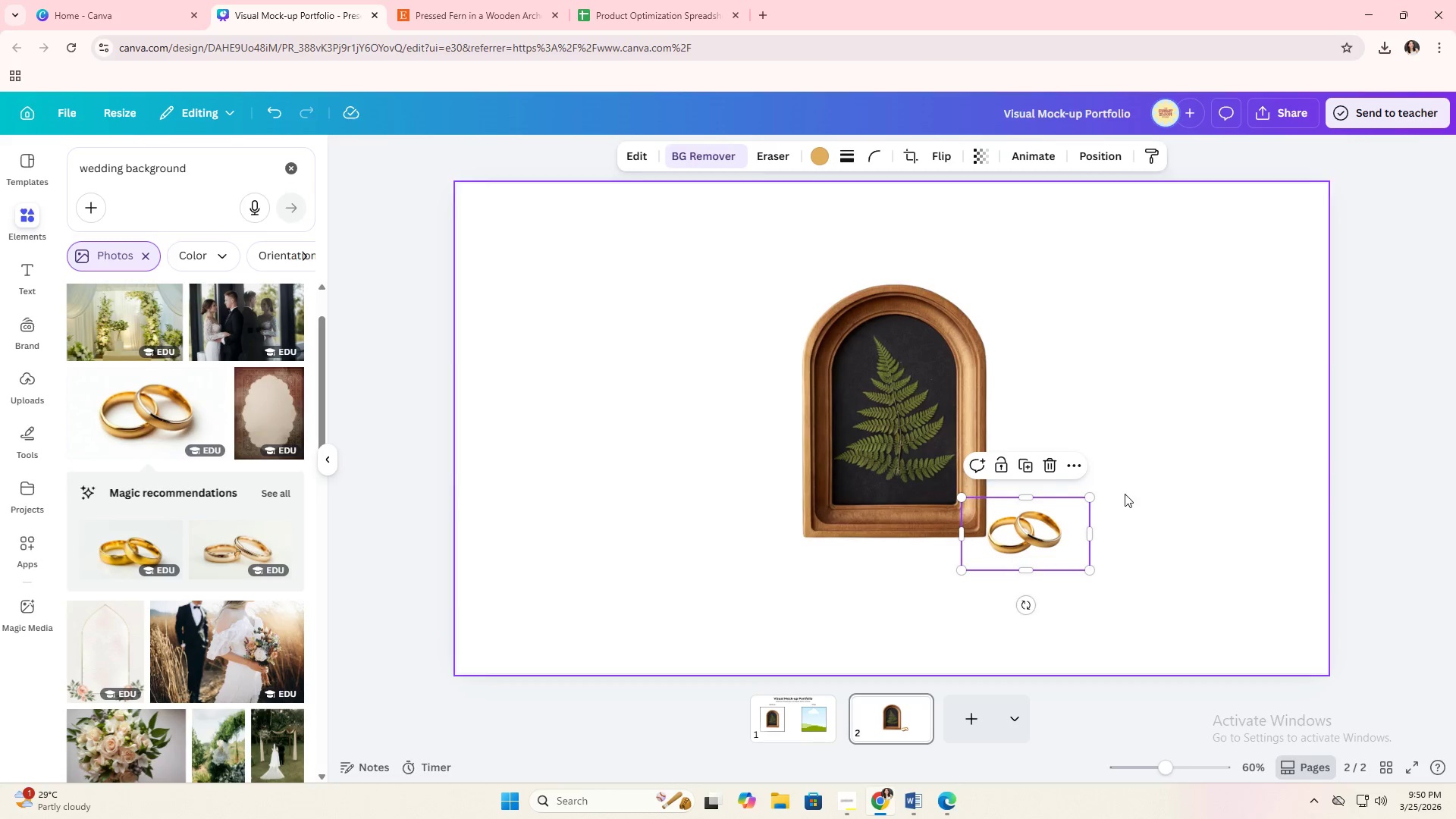 
left_click([1125, 494])
 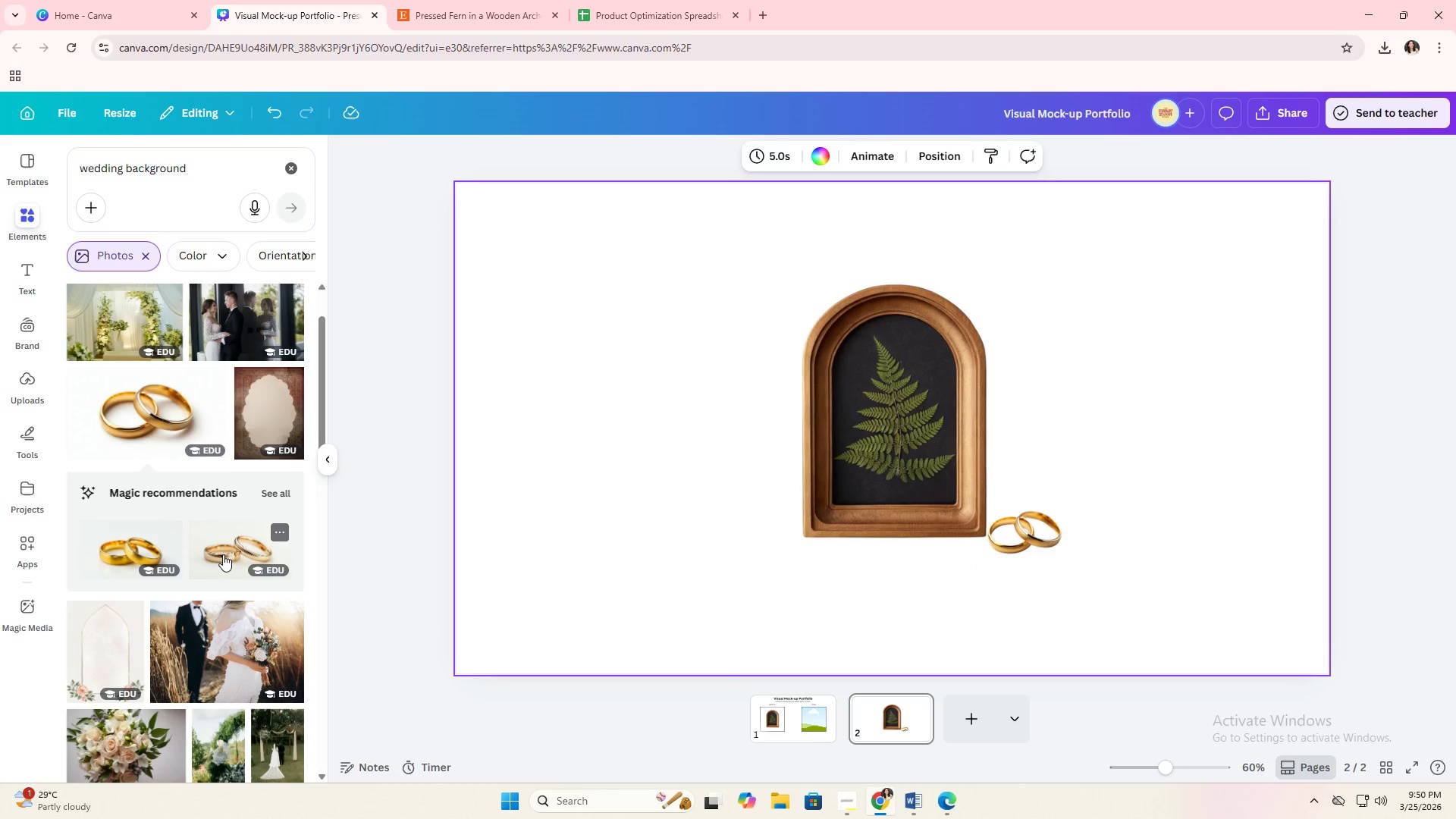 
scroll: coordinate [231, 538], scroll_direction: down, amount: 8.0
 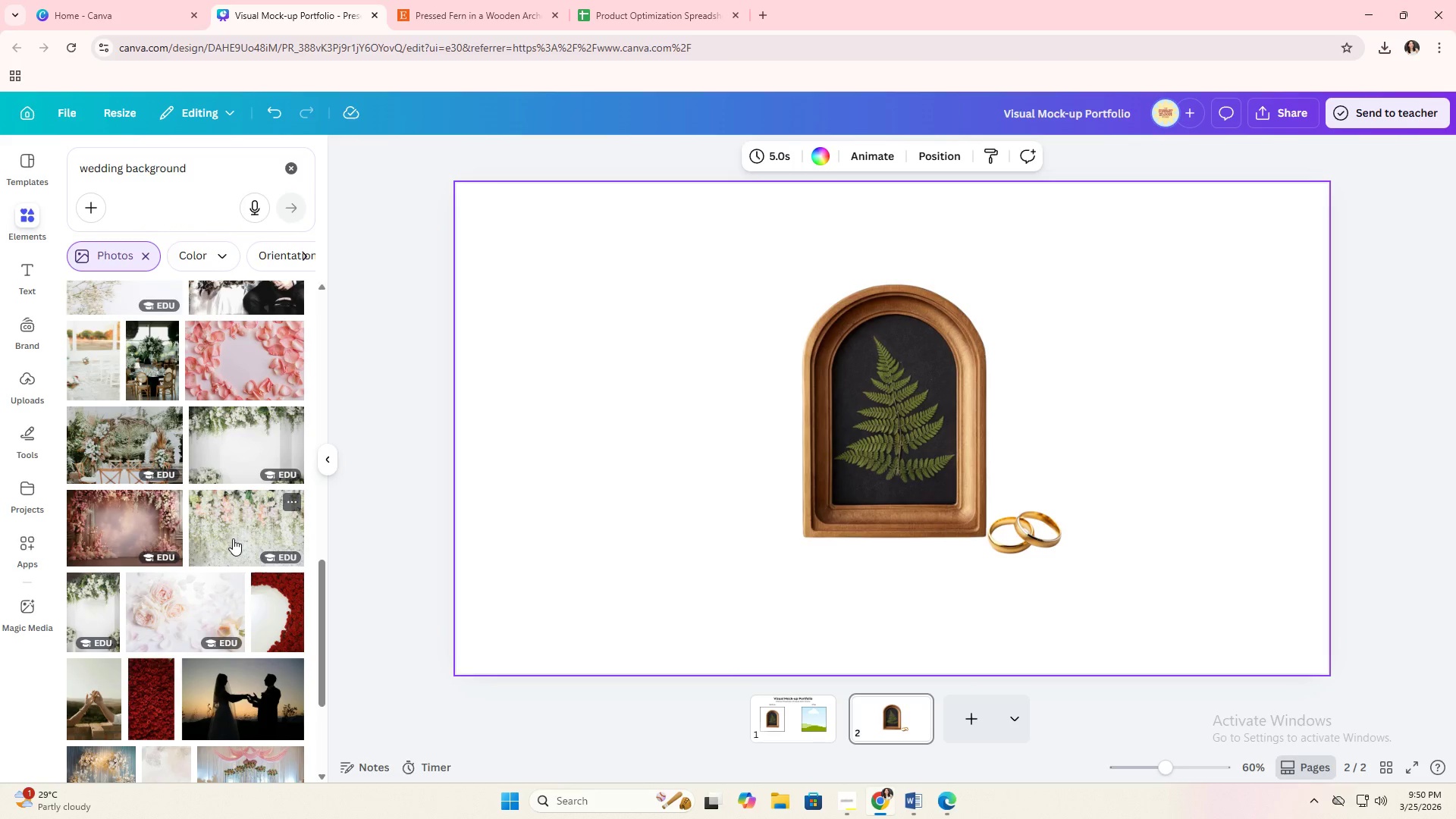 
left_click([231, 449])
 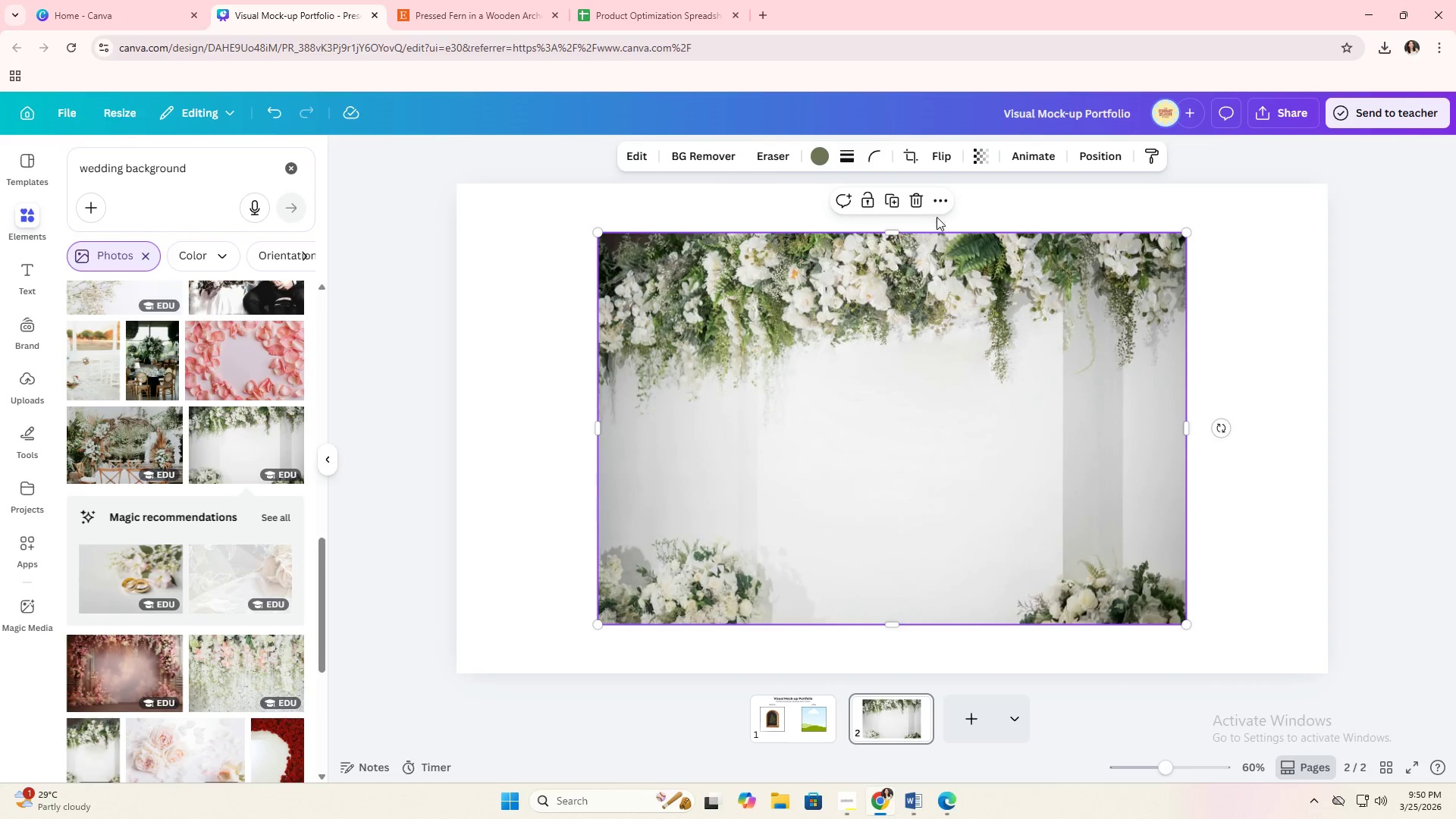 
right_click([1034, 385])
 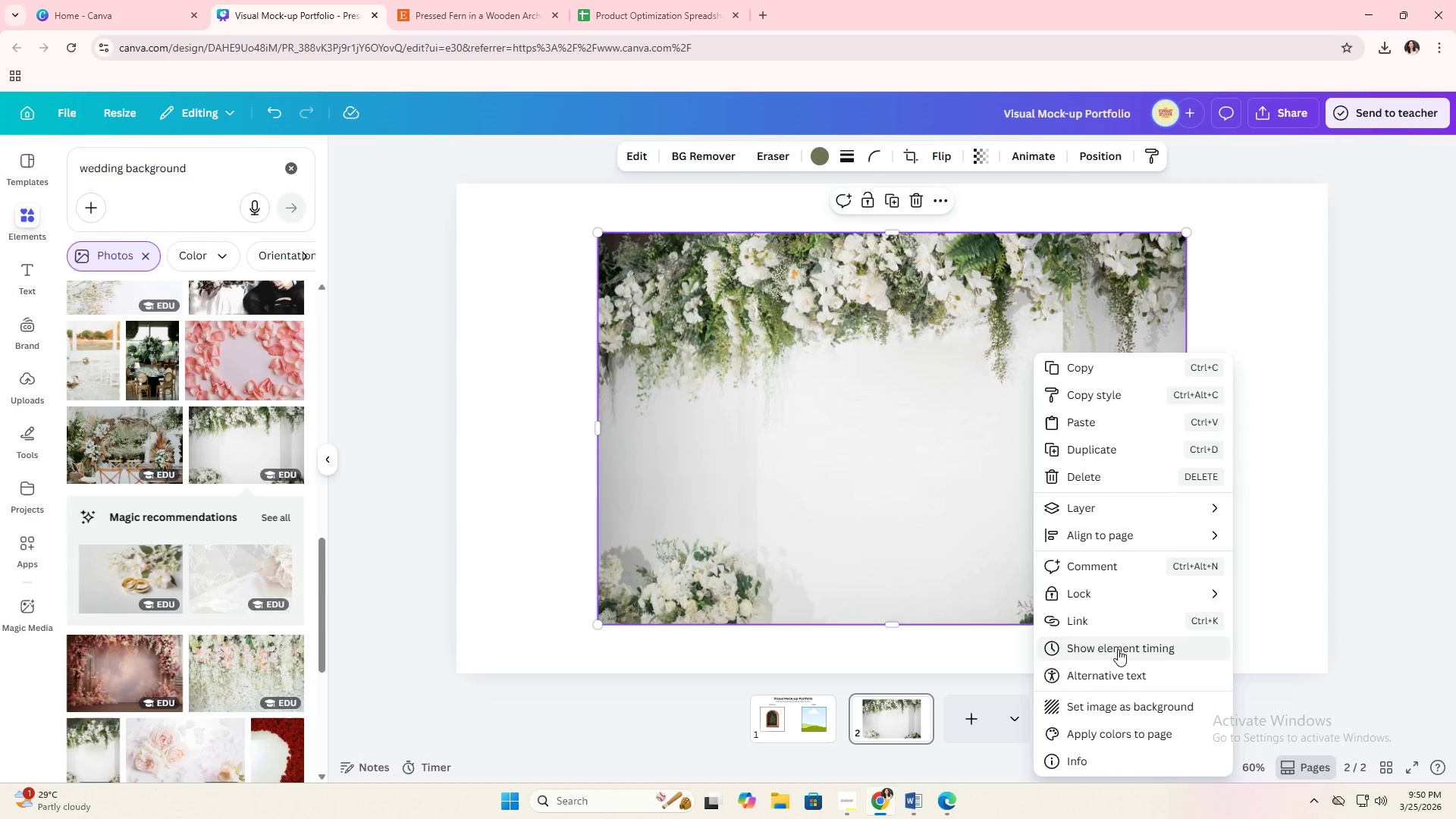 
left_click([1119, 702])
 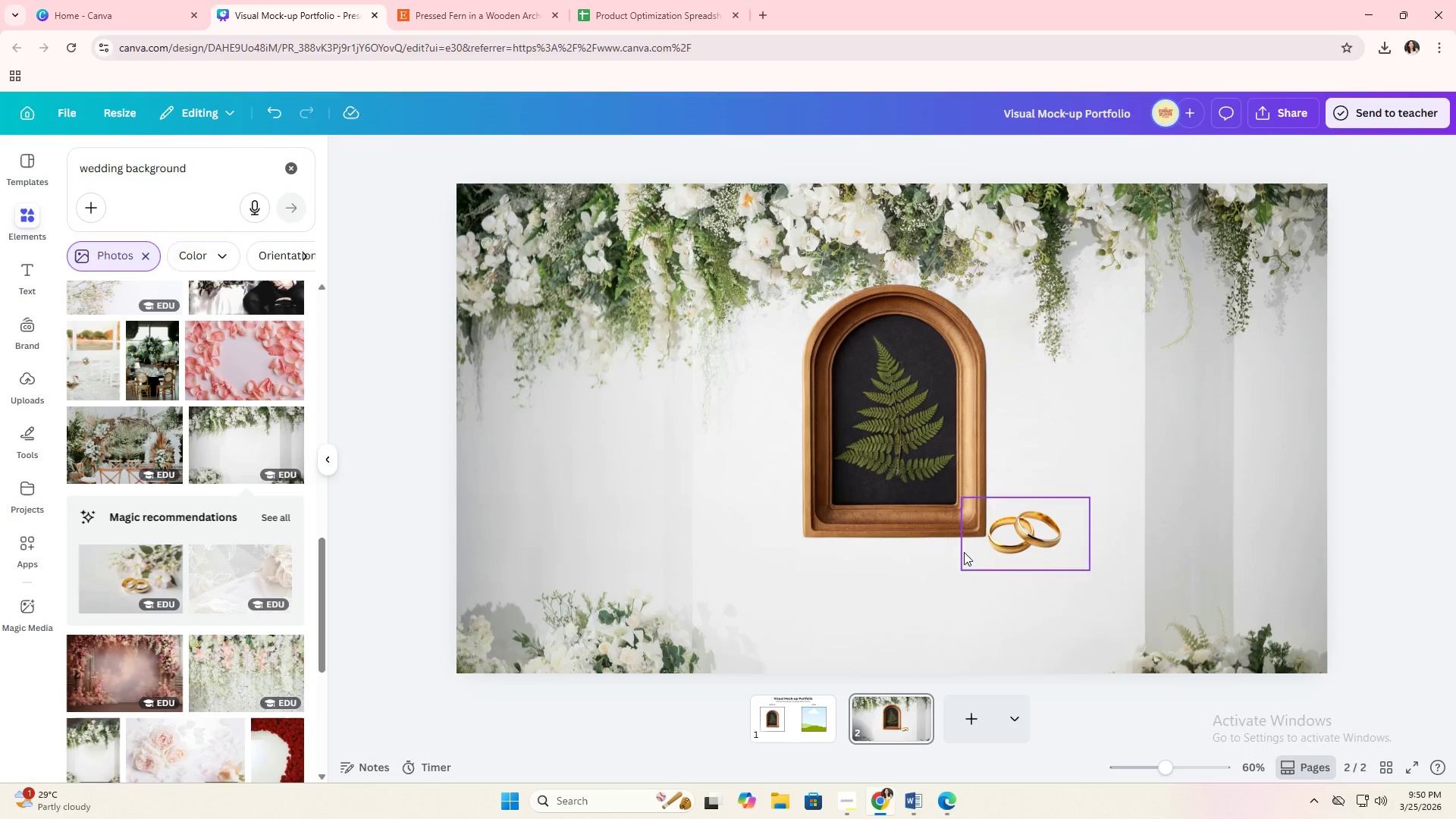 
left_click([937, 507])
 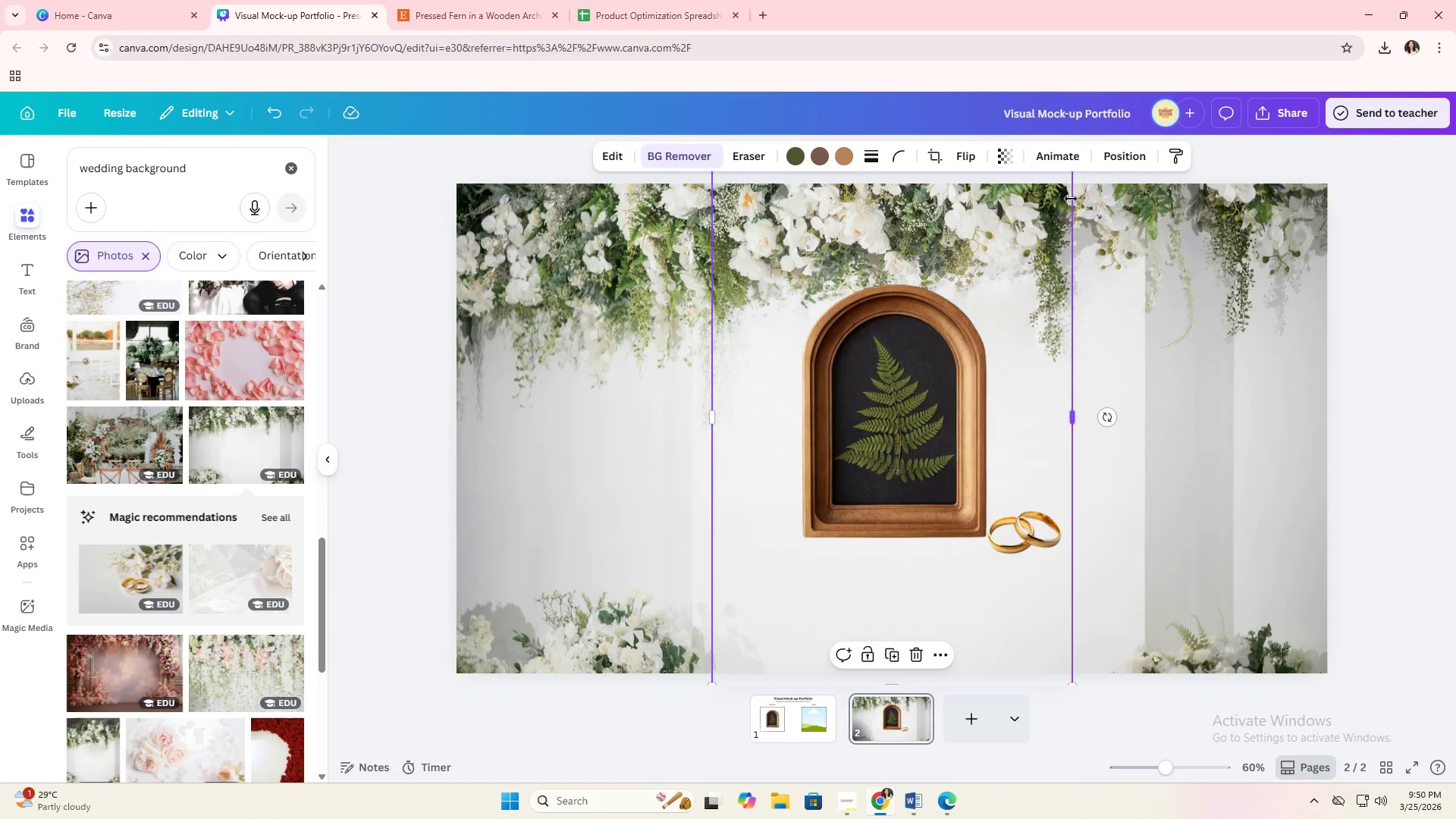 
left_click_drag(start_coordinate=[959, 349], to_coordinate=[942, 379])
 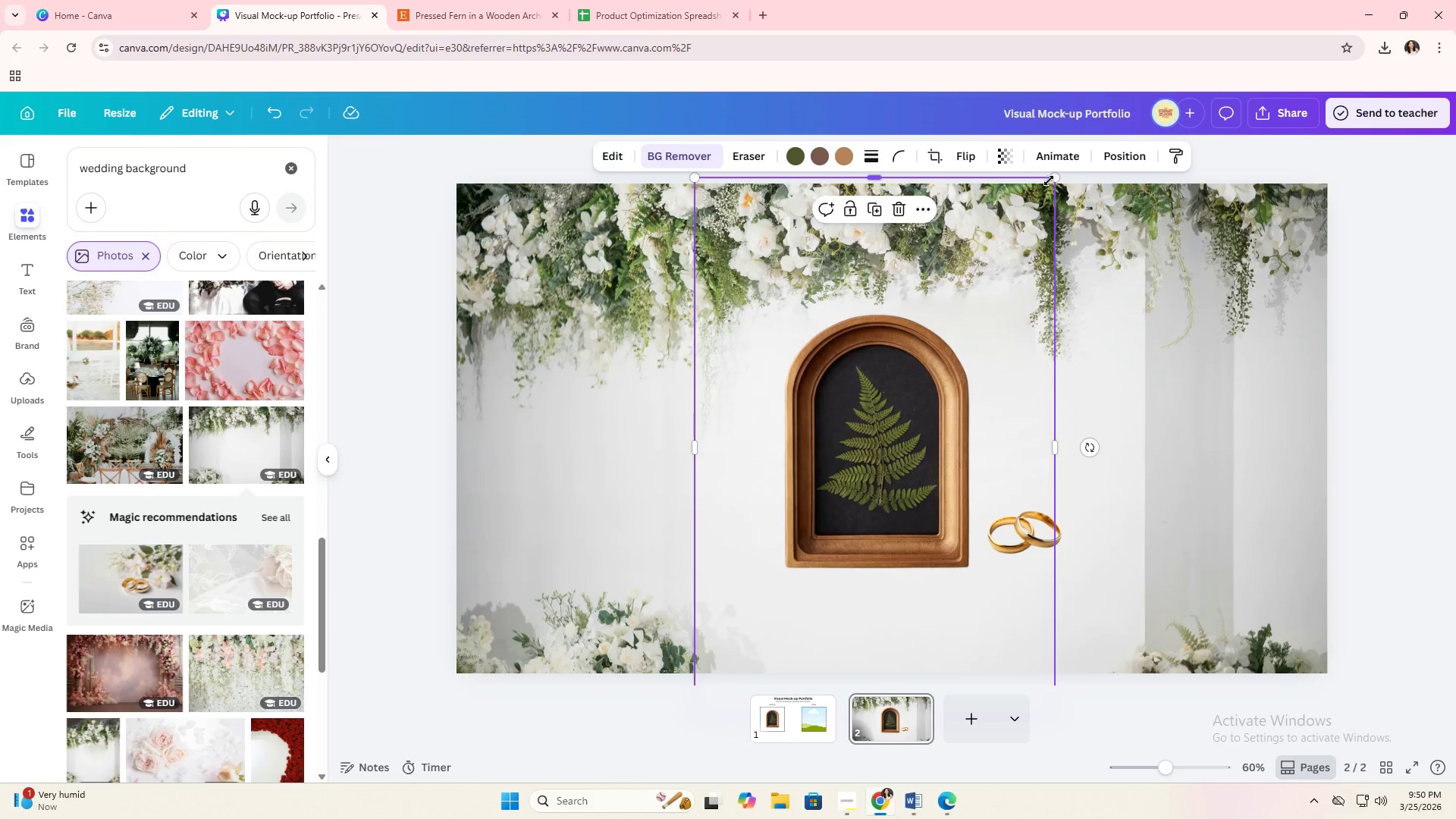 
left_click_drag(start_coordinate=[1052, 180], to_coordinate=[918, 362])
 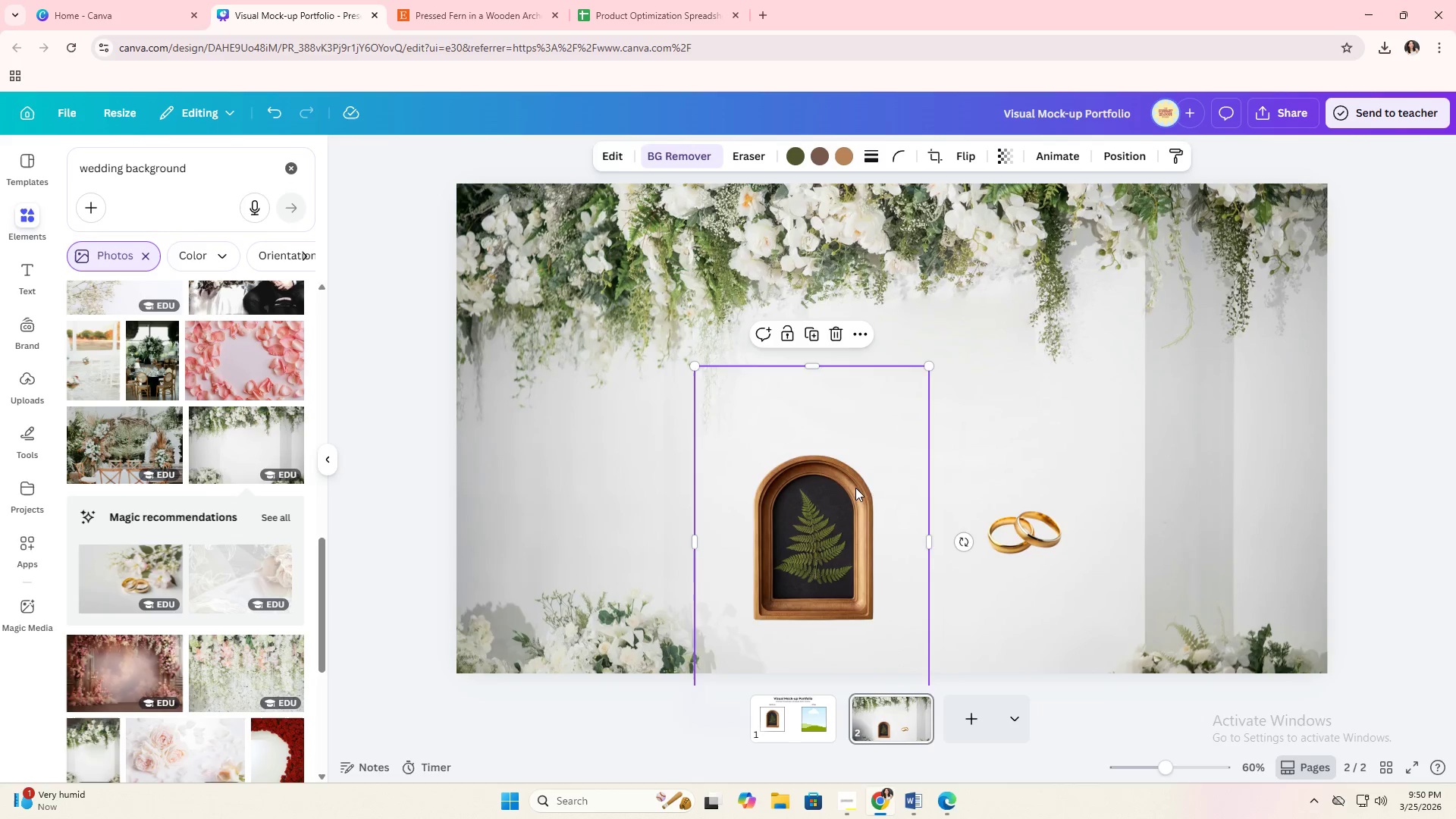 
left_click_drag(start_coordinate=[855, 488], to_coordinate=[950, 381])
 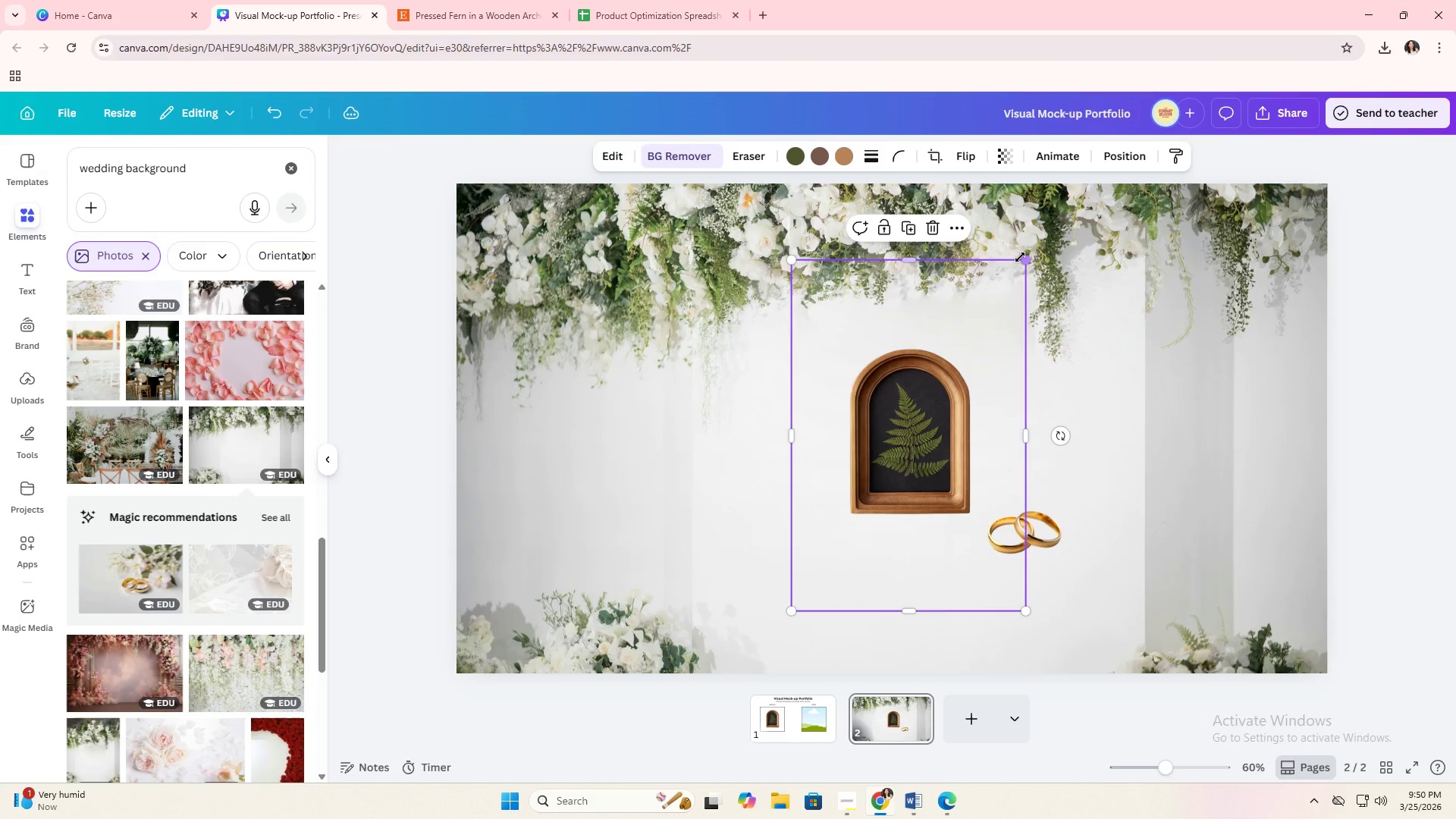 
left_click_drag(start_coordinate=[1022, 257], to_coordinate=[1094, 209])
 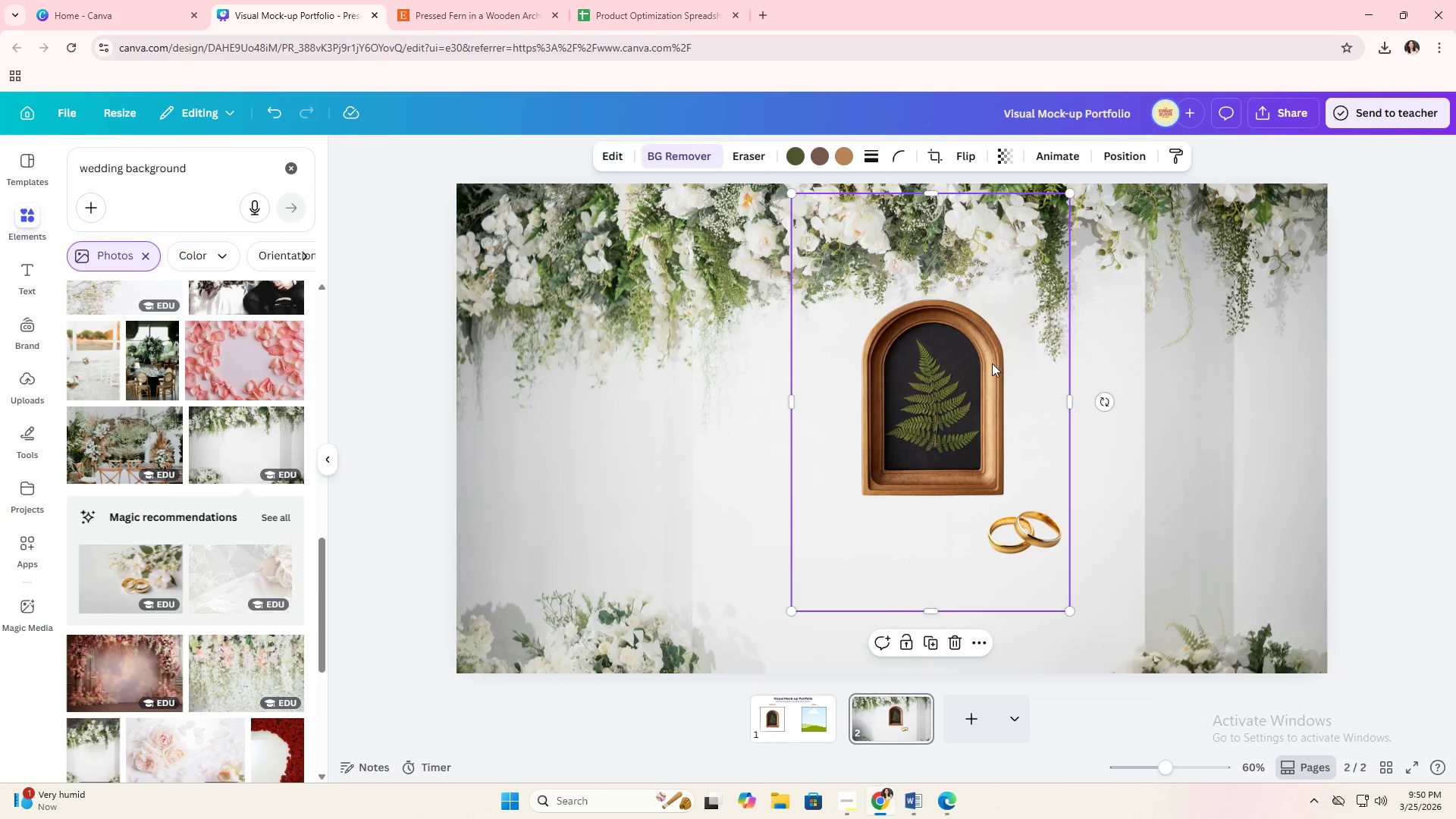 
left_click_drag(start_coordinate=[990, 366], to_coordinate=[953, 393])
 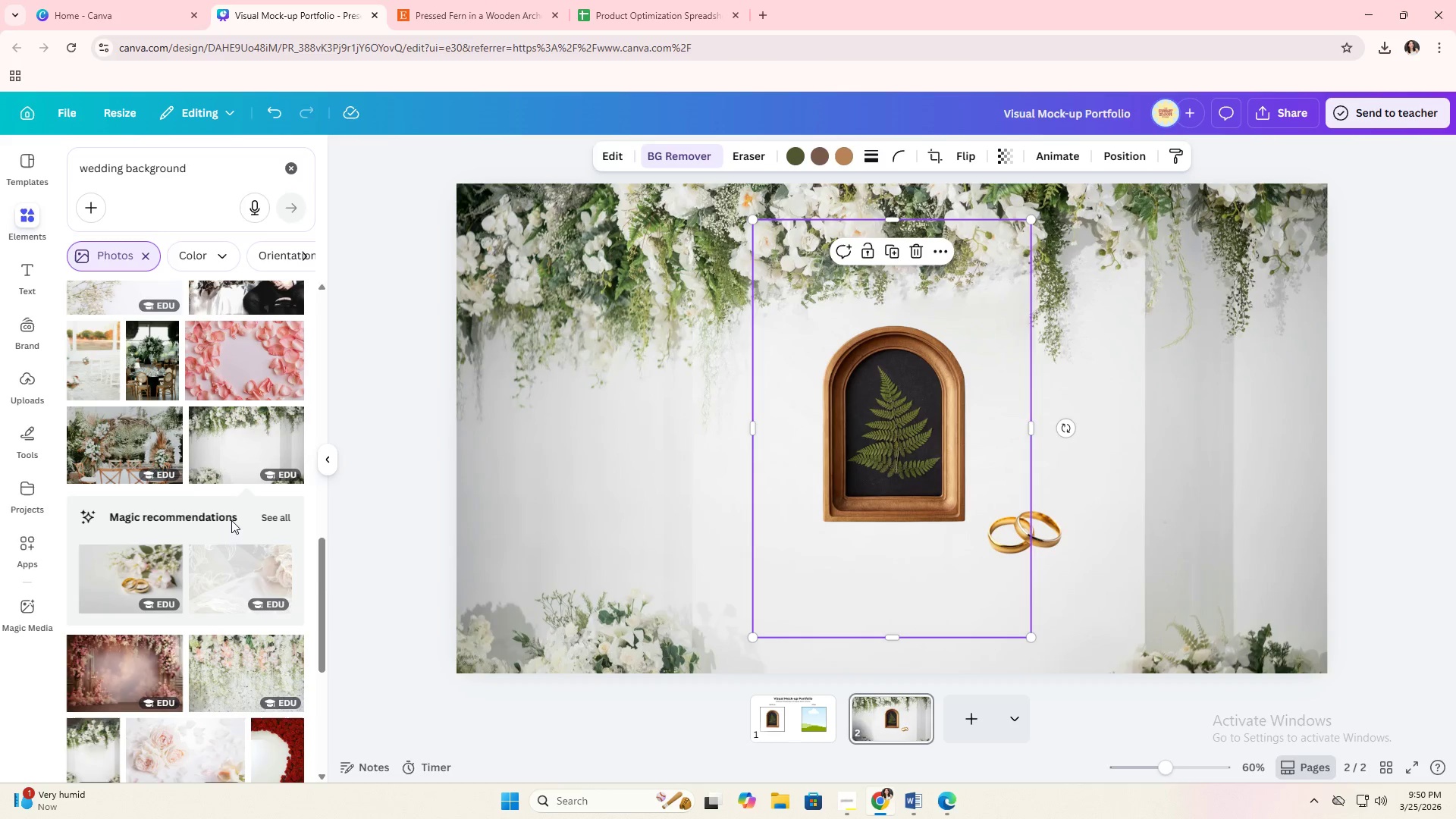 
scroll: coordinate [198, 493], scroll_direction: down, amount: 1.0
 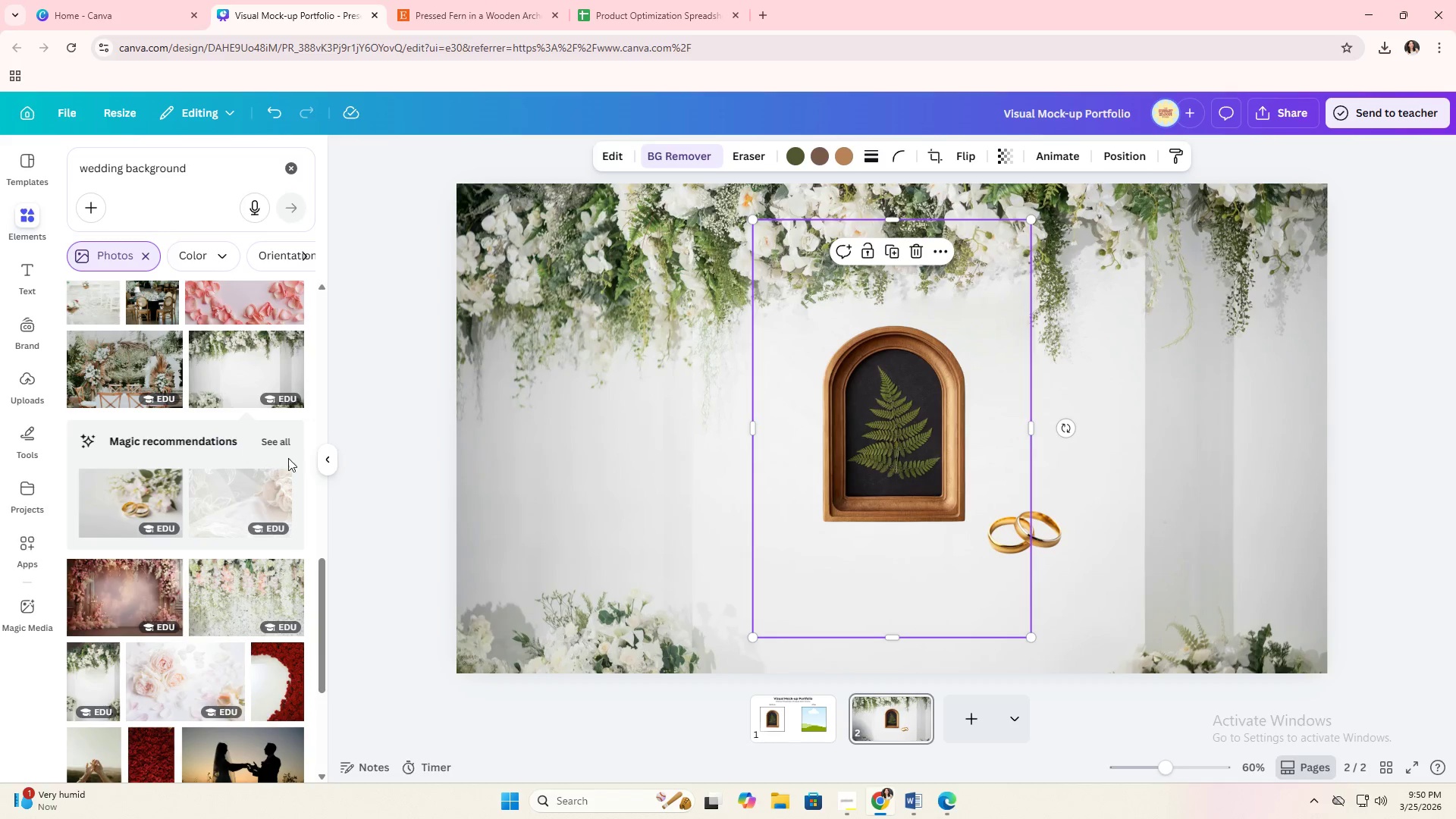 
left_click([287, 441])
 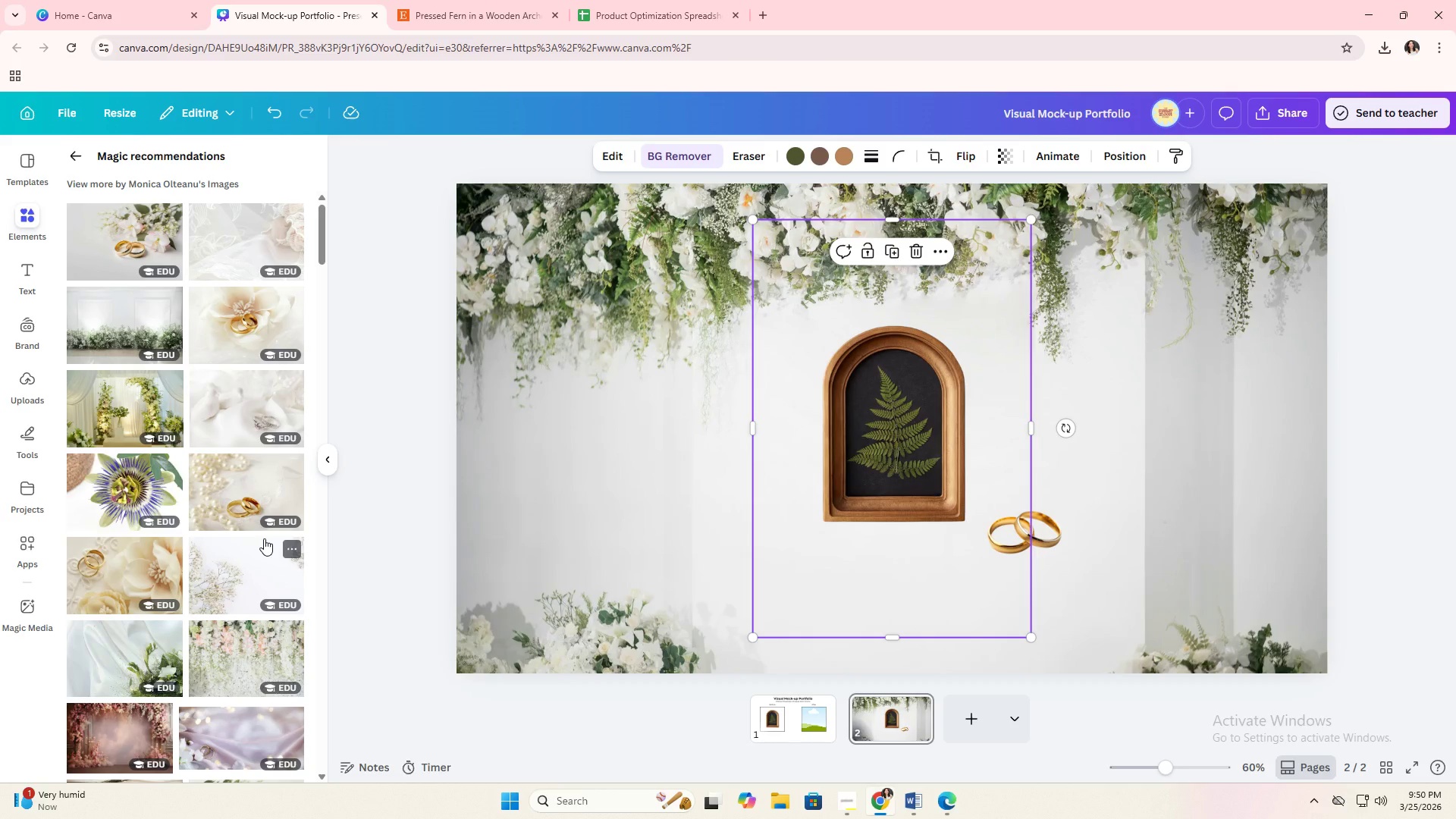 
scroll: coordinate [245, 528], scroll_direction: down, amount: 6.0
 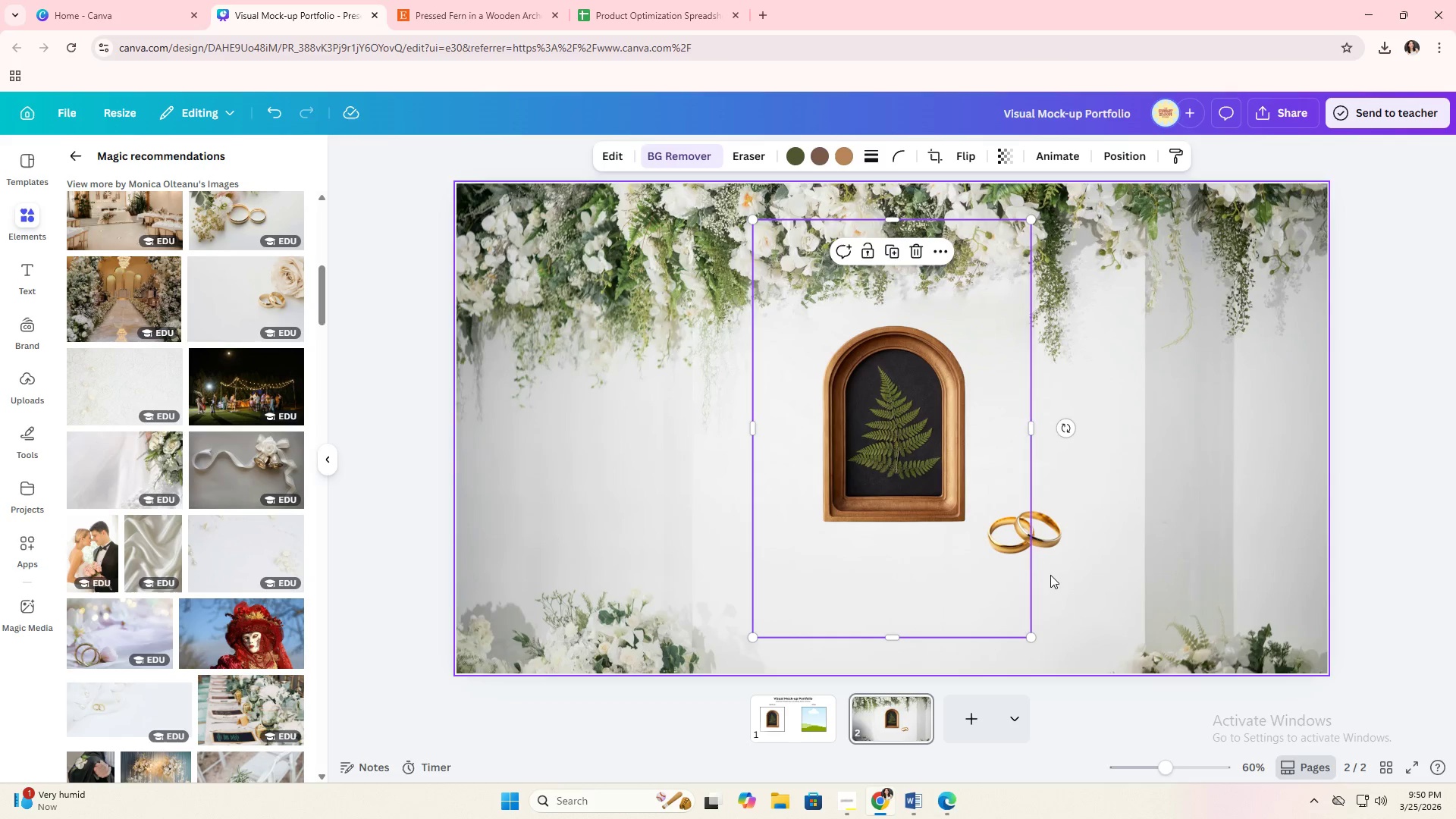 
left_click([1037, 554])
 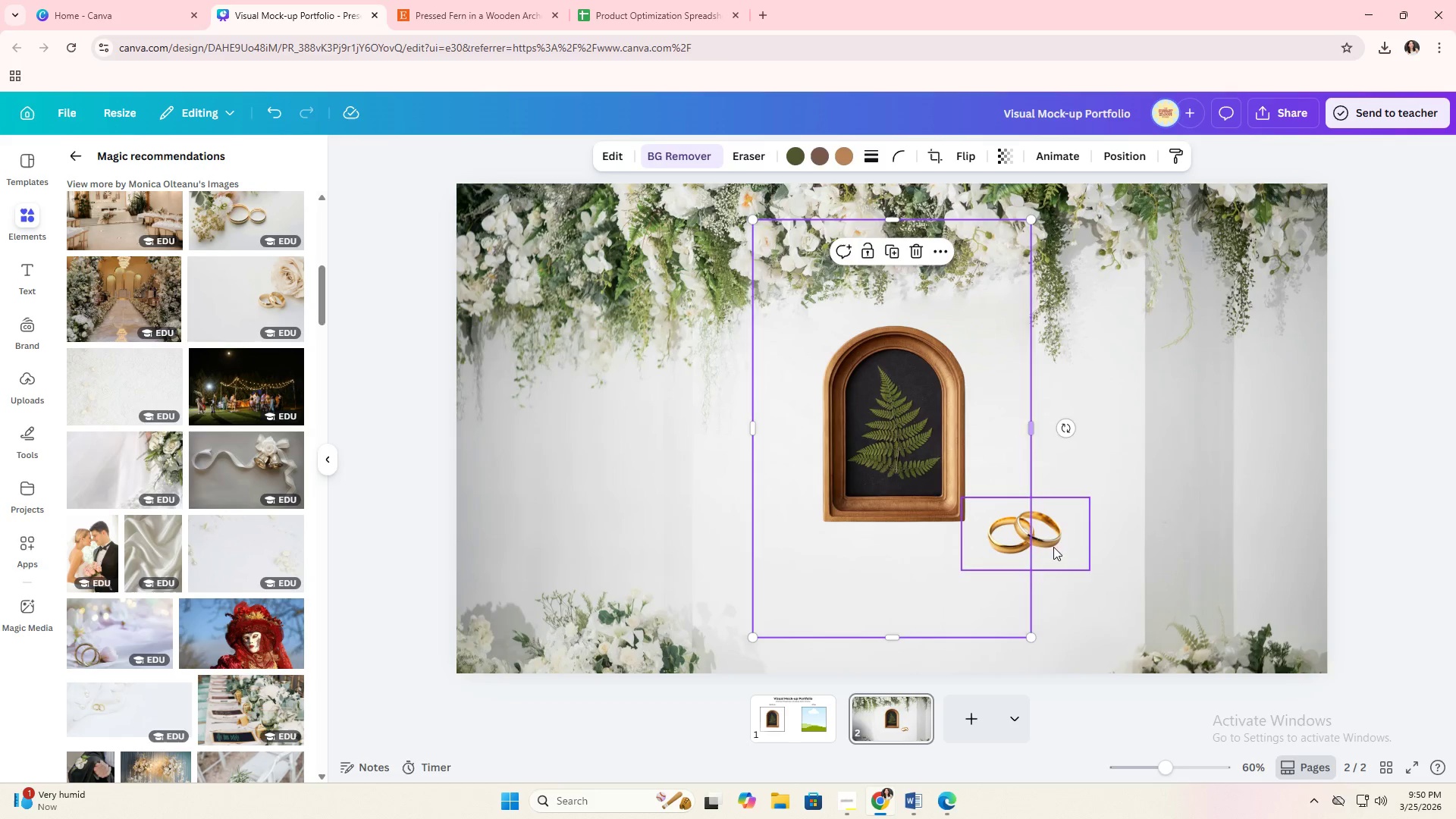 
left_click([1057, 545])
 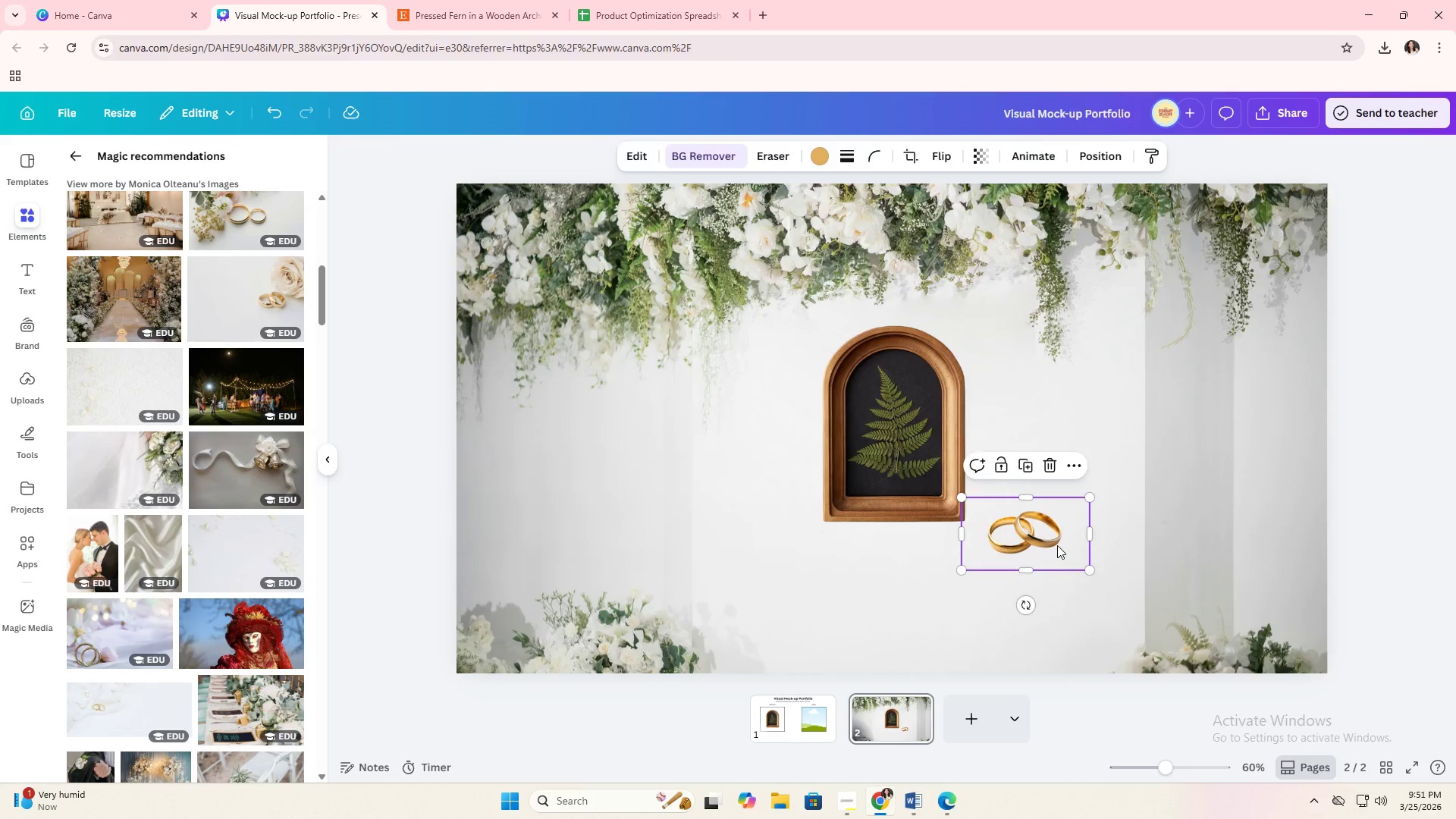 
key(Backspace)
 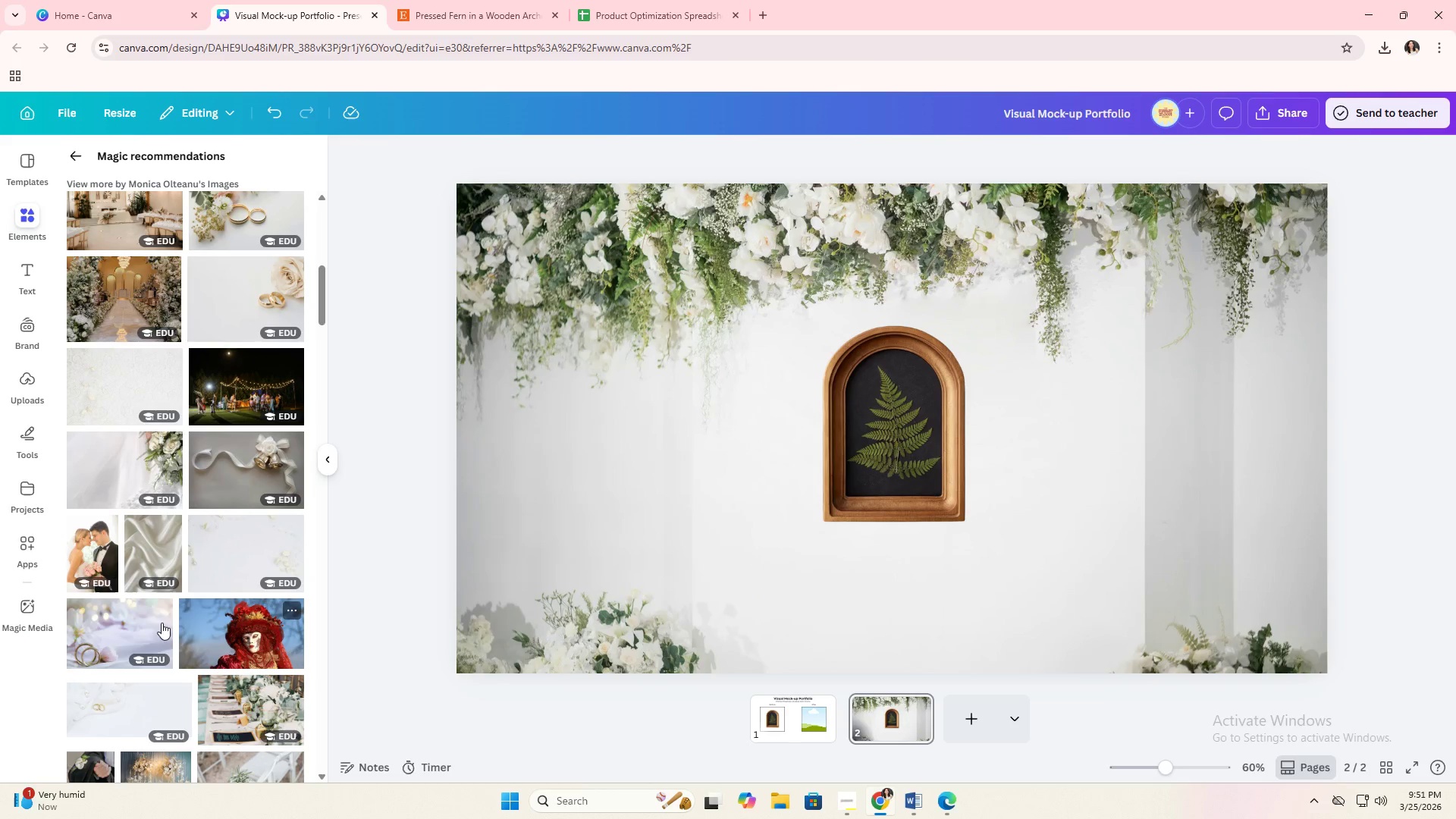 
scroll: coordinate [260, 560], scroll_direction: down, amount: 9.0
 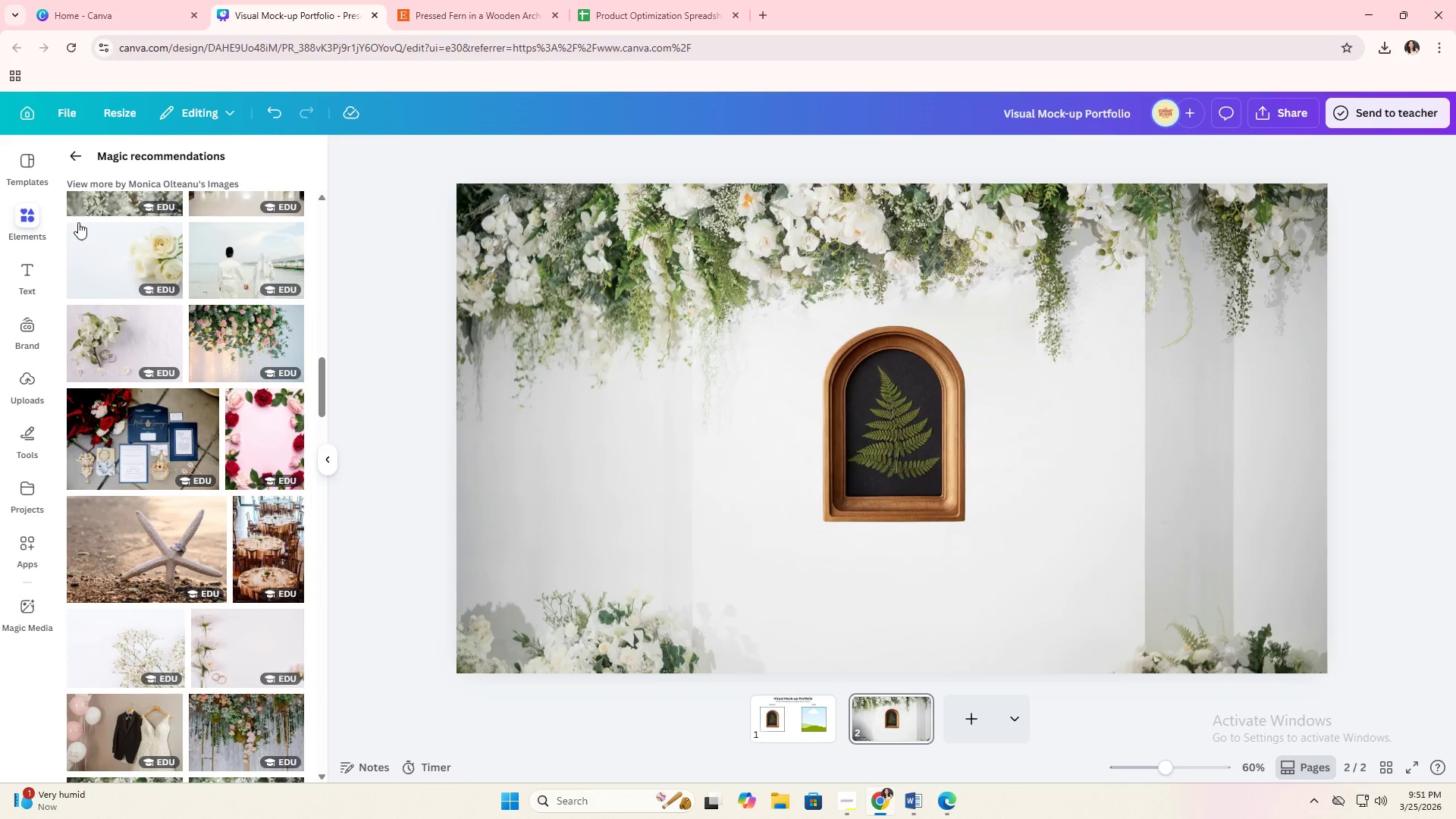 
left_click([72, 155])
 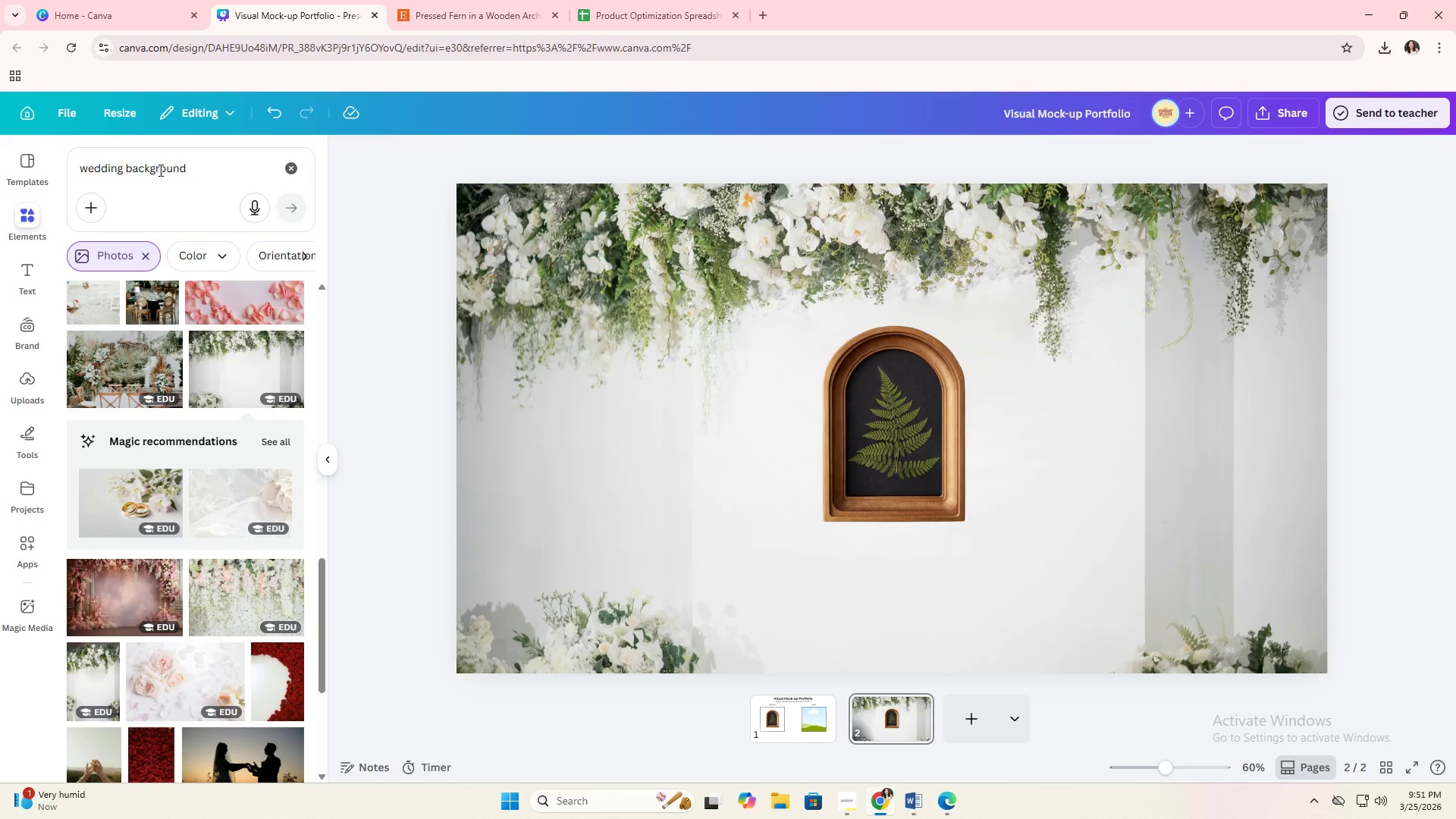 
left_click([162, 171])
 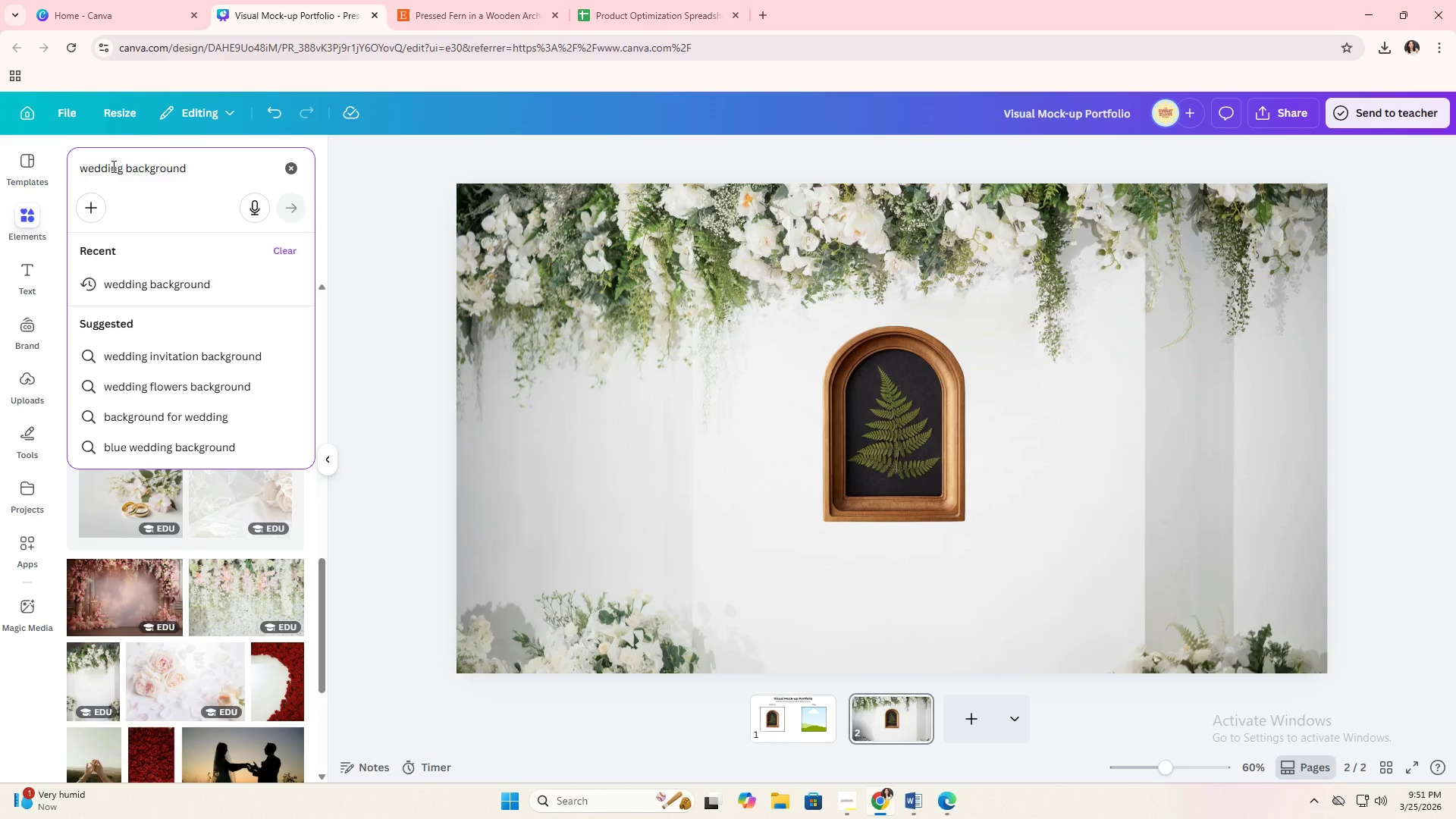 
left_click([118, 164])
 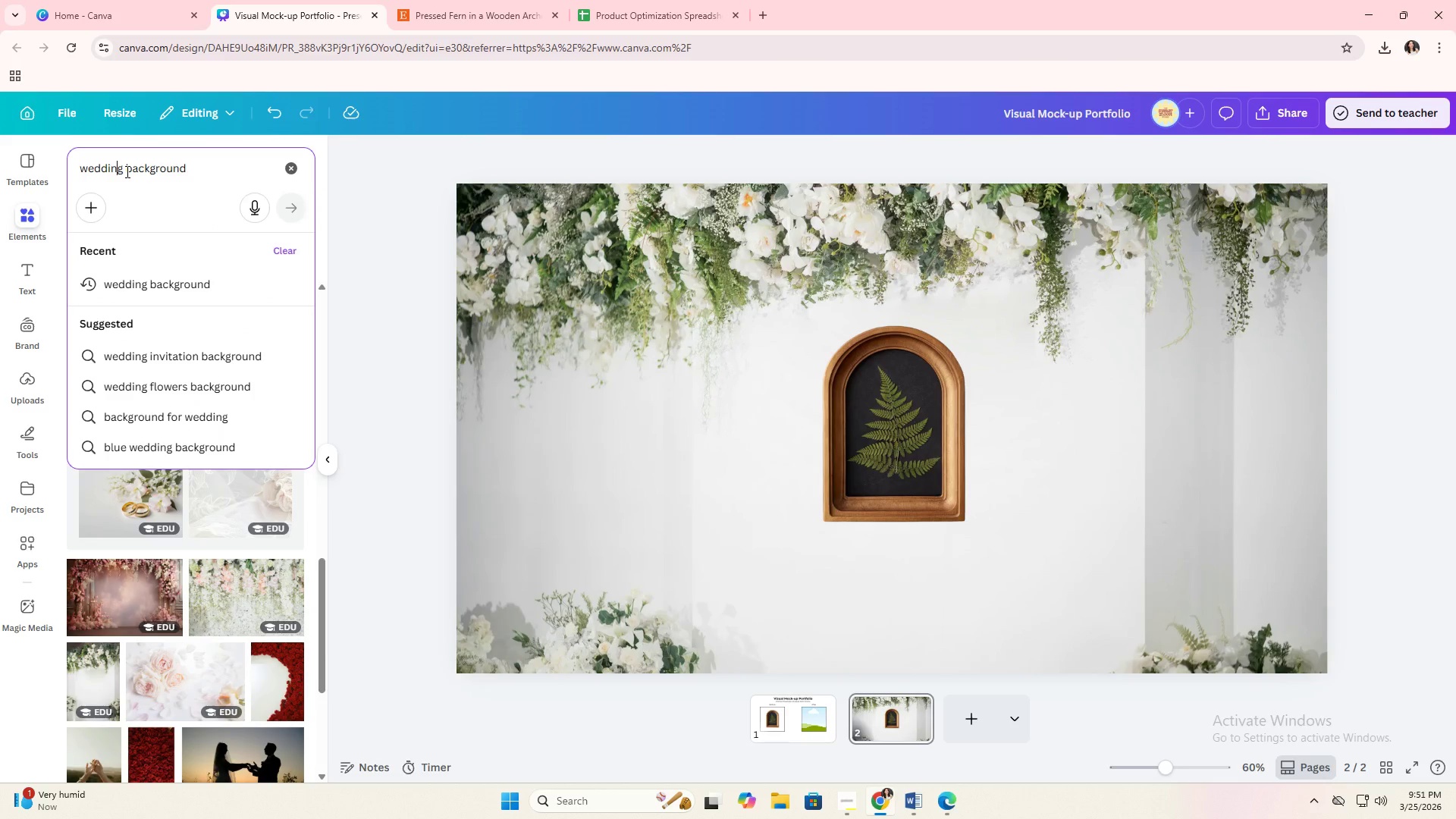 
key(ArrowRight)
 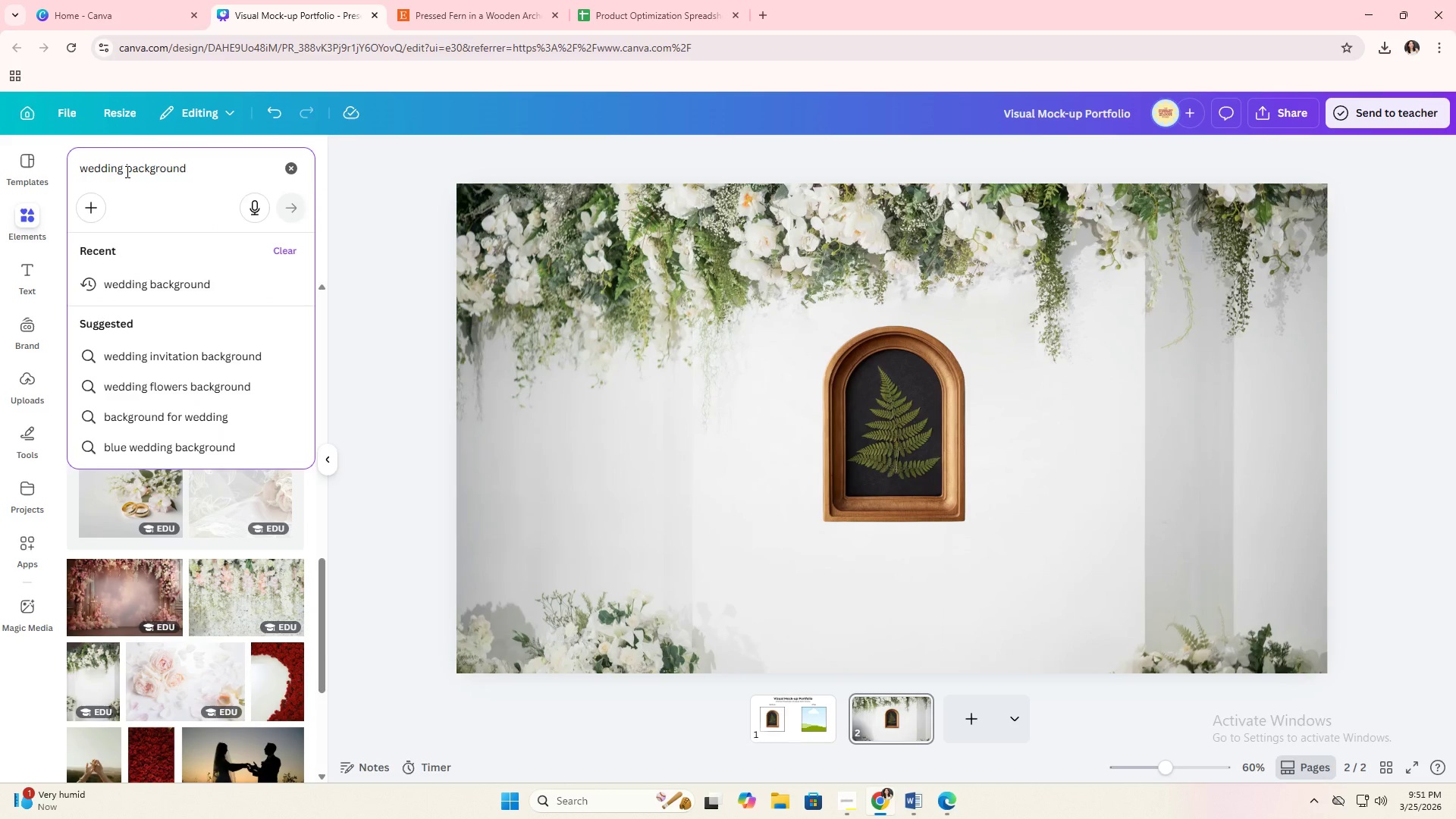 
type( wall)
 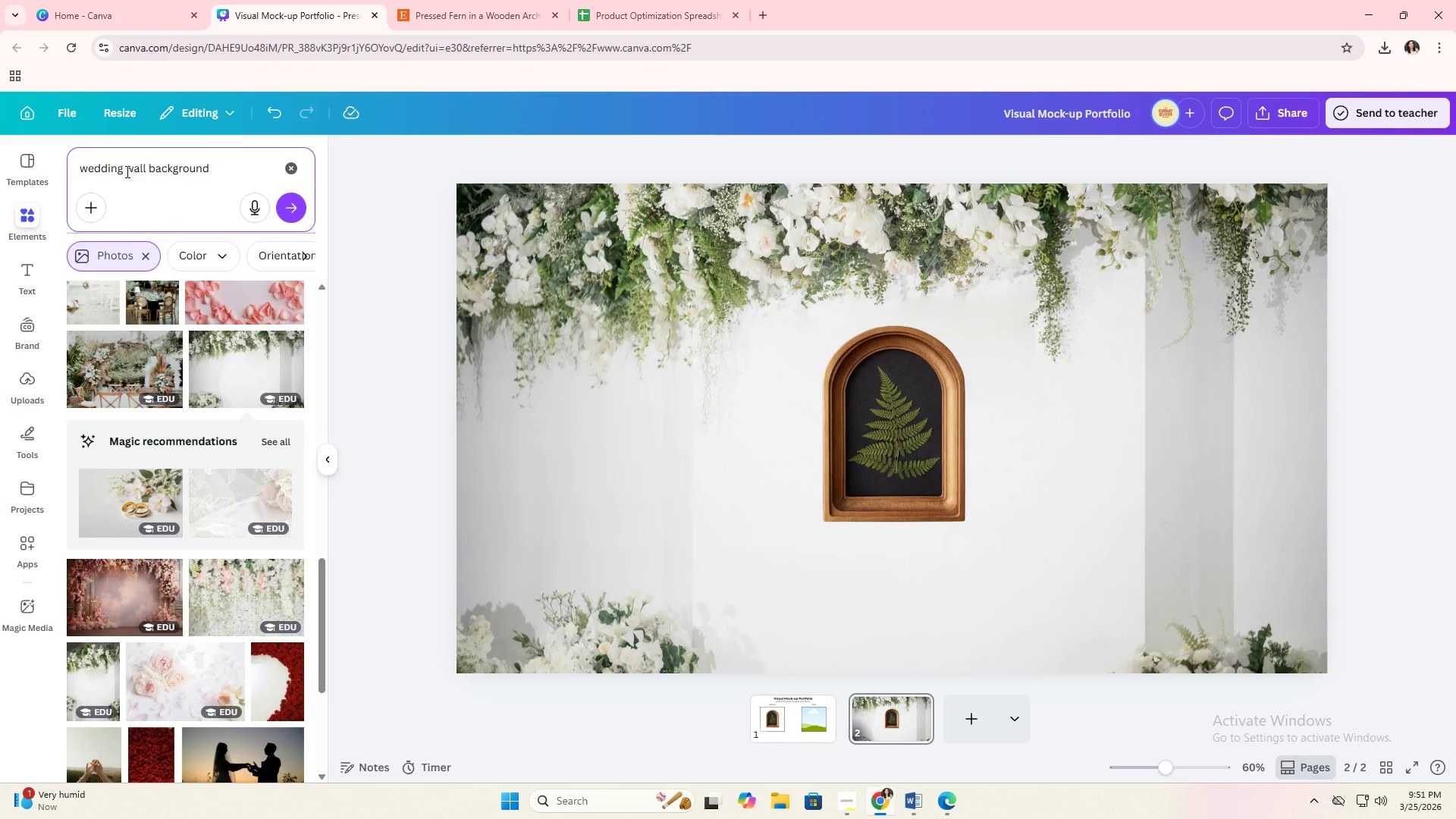 
key(Enter)
 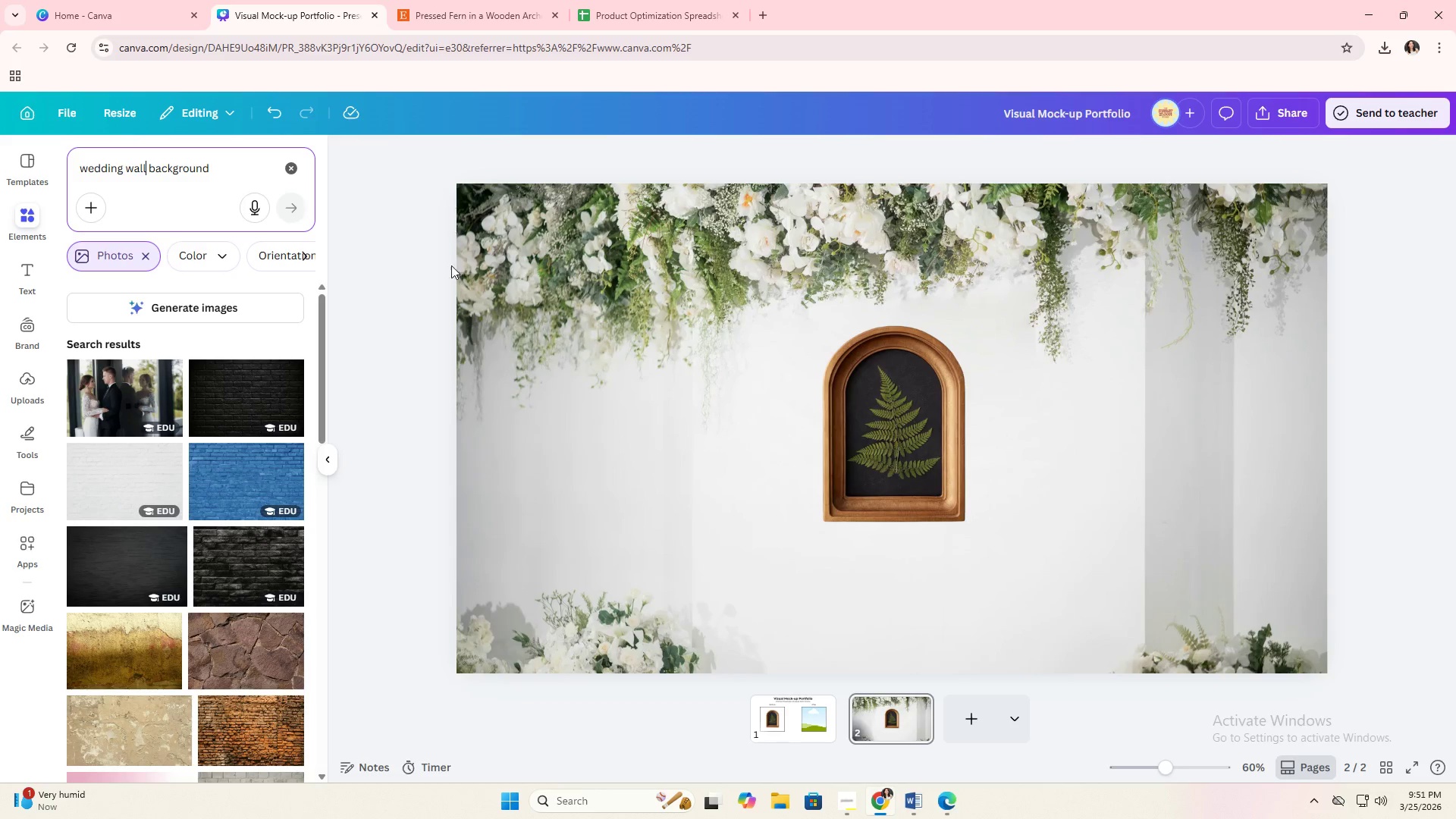 
scroll: coordinate [281, 472], scroll_direction: down, amount: 10.0
 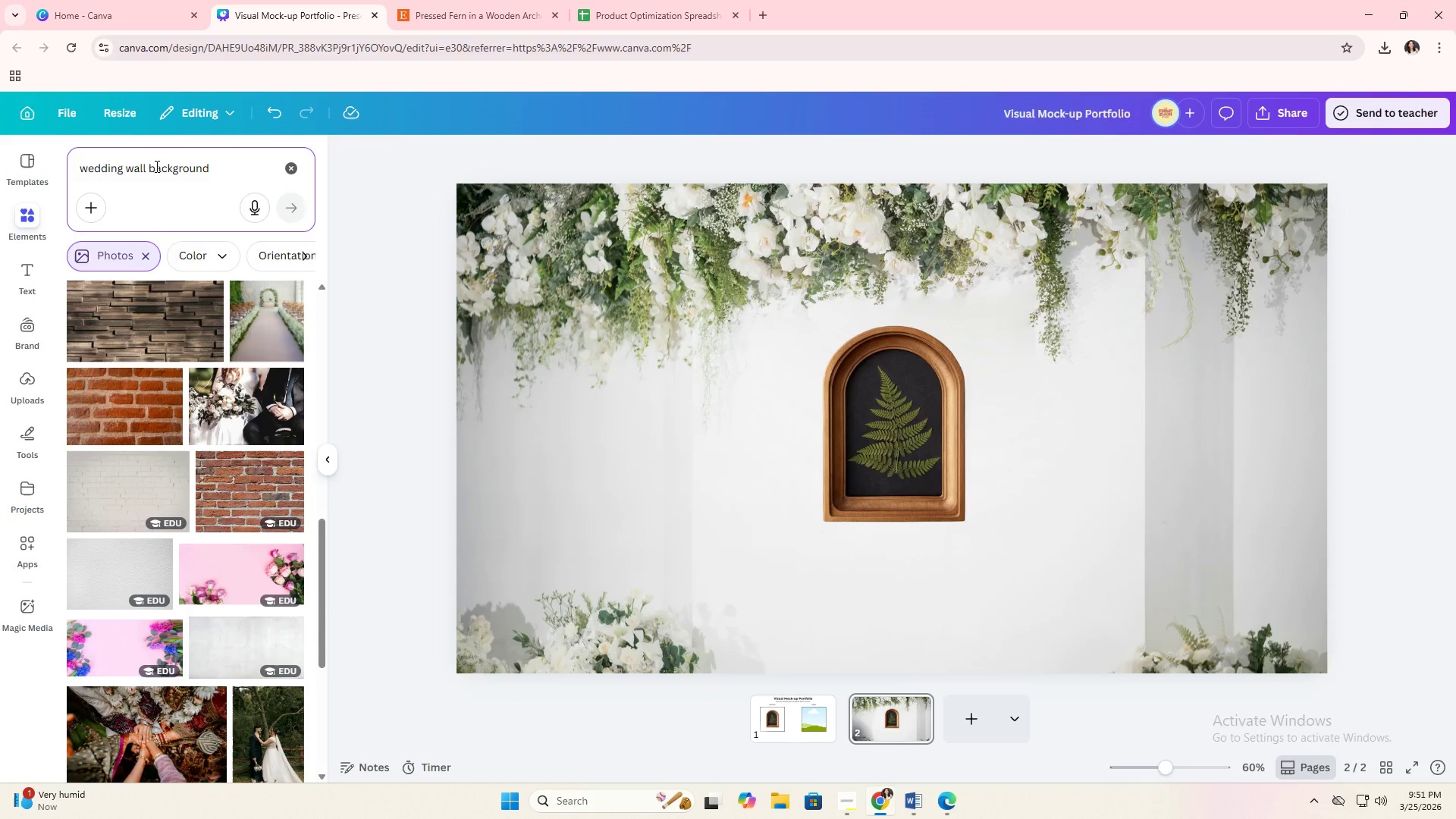 
double_click([183, 174])
 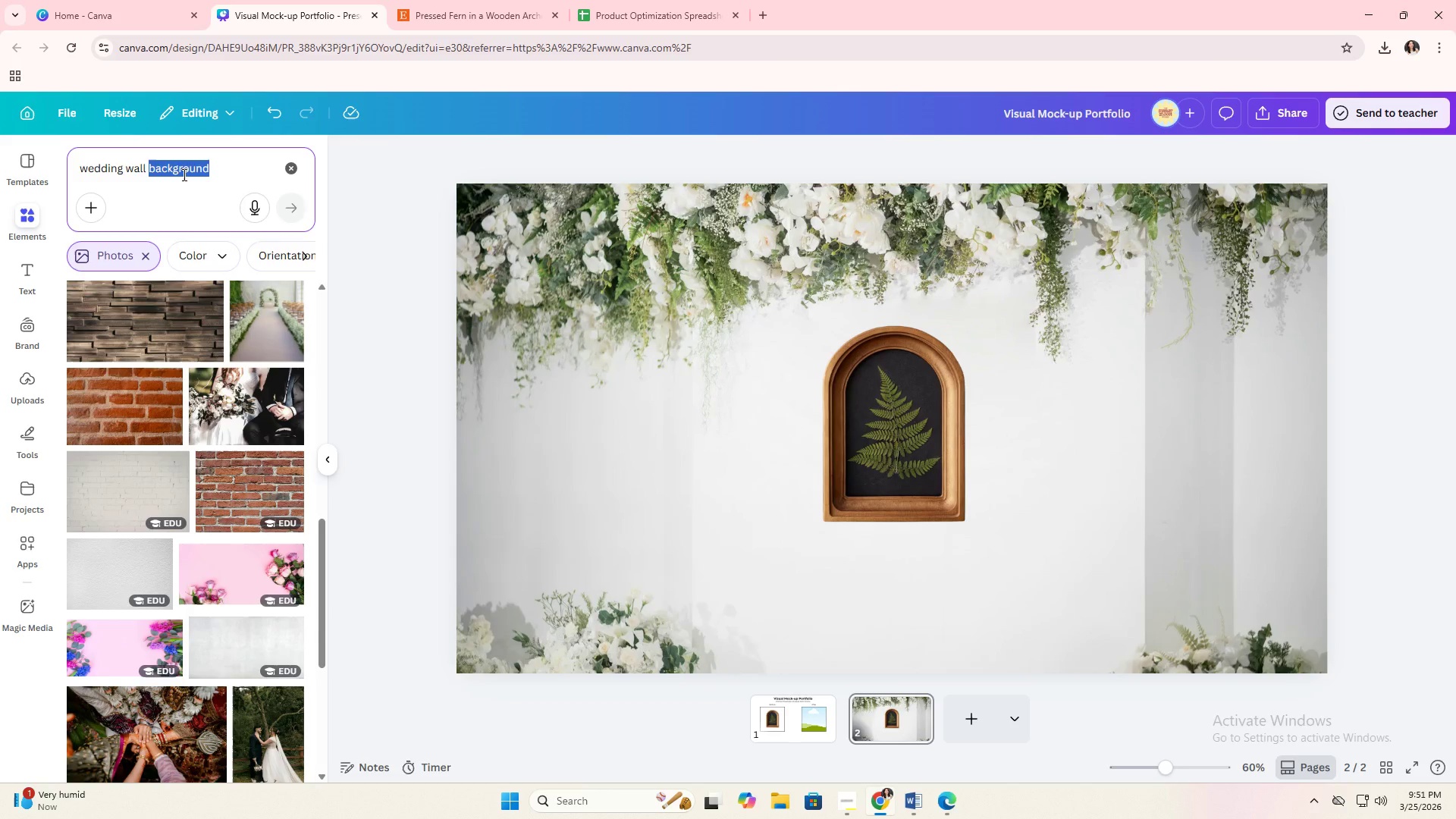 
key(Backspace)
 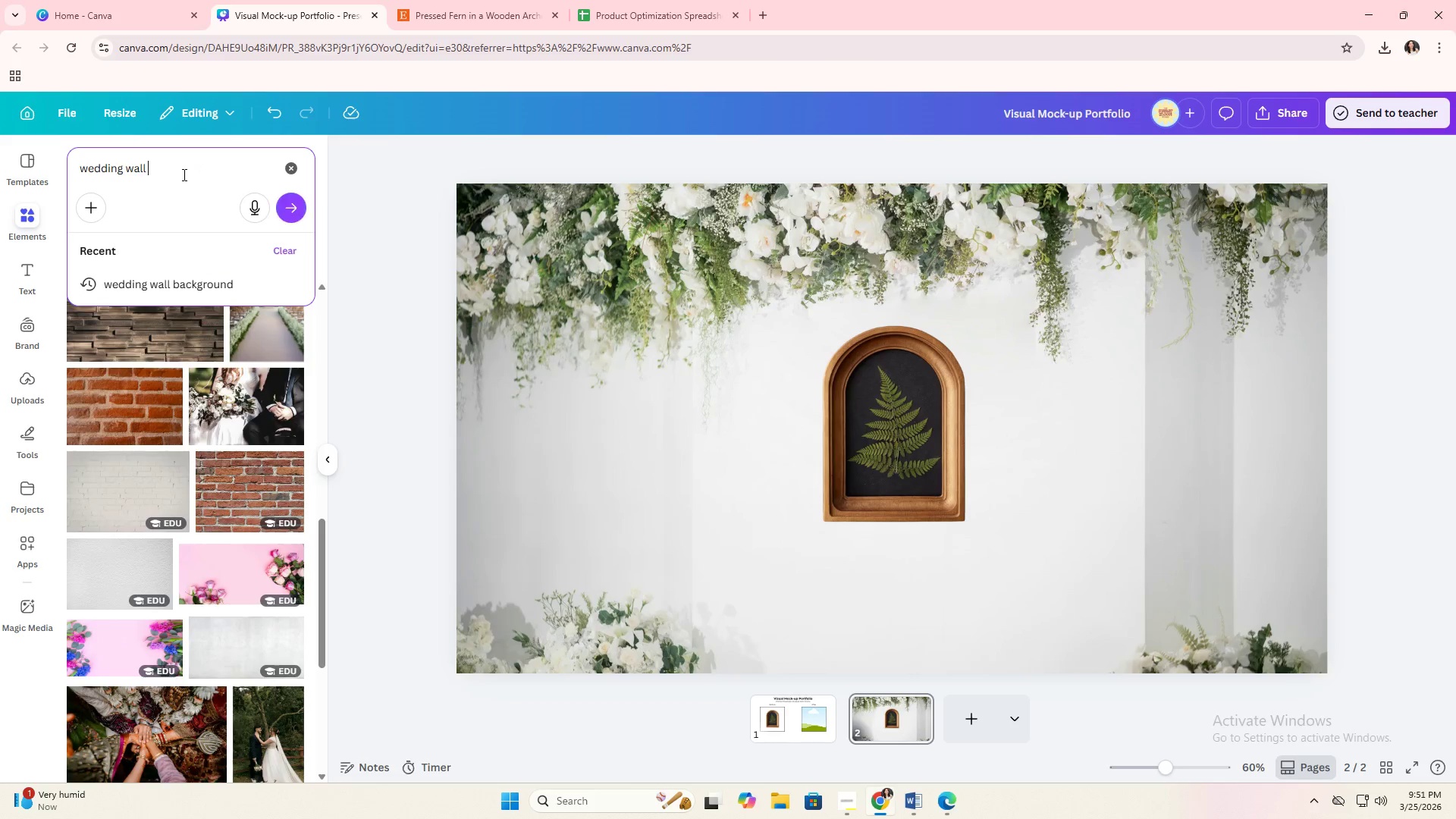 
key(Enter)
 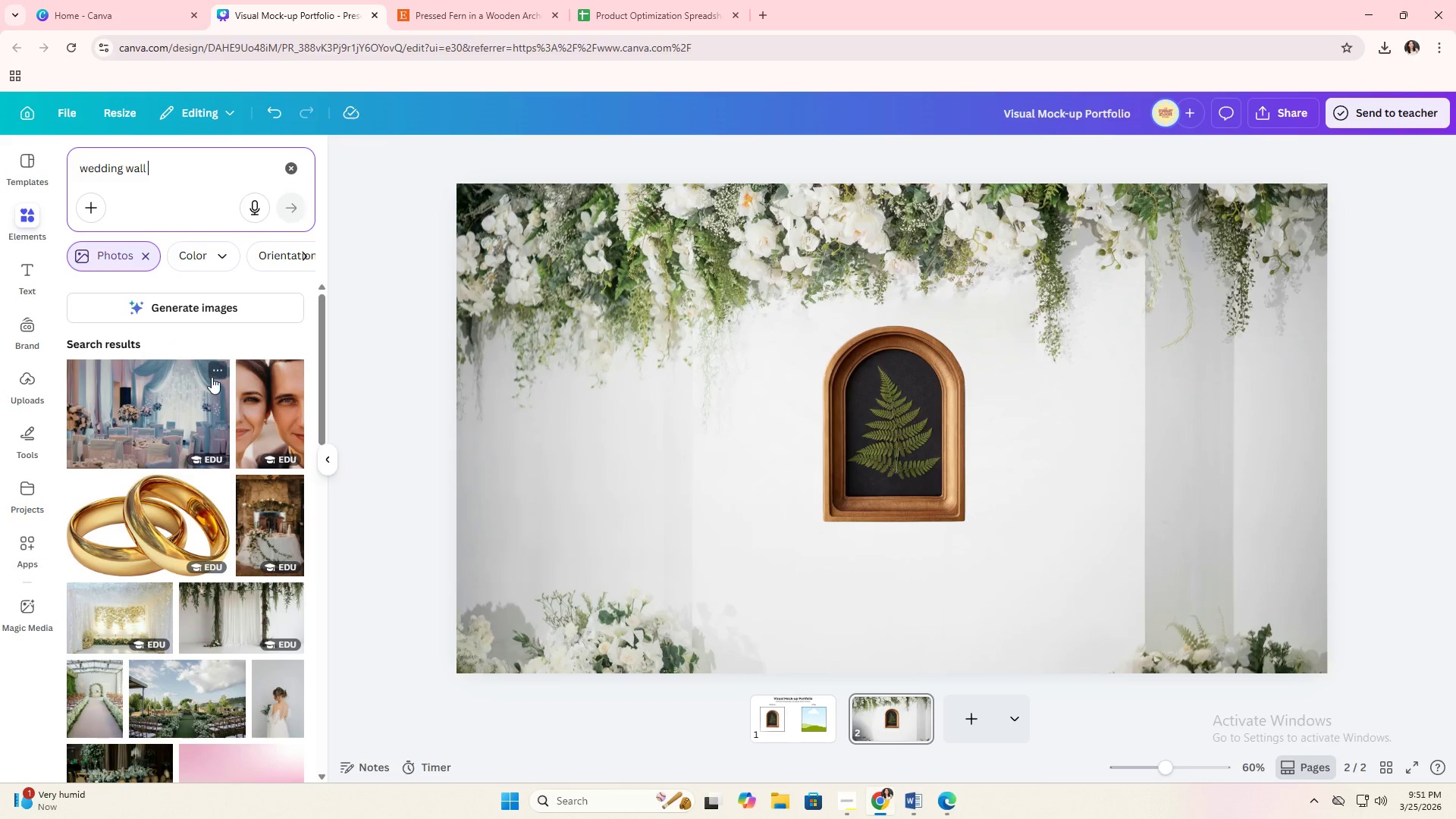 
scroll: coordinate [228, 379], scroll_direction: down, amount: 2.0
 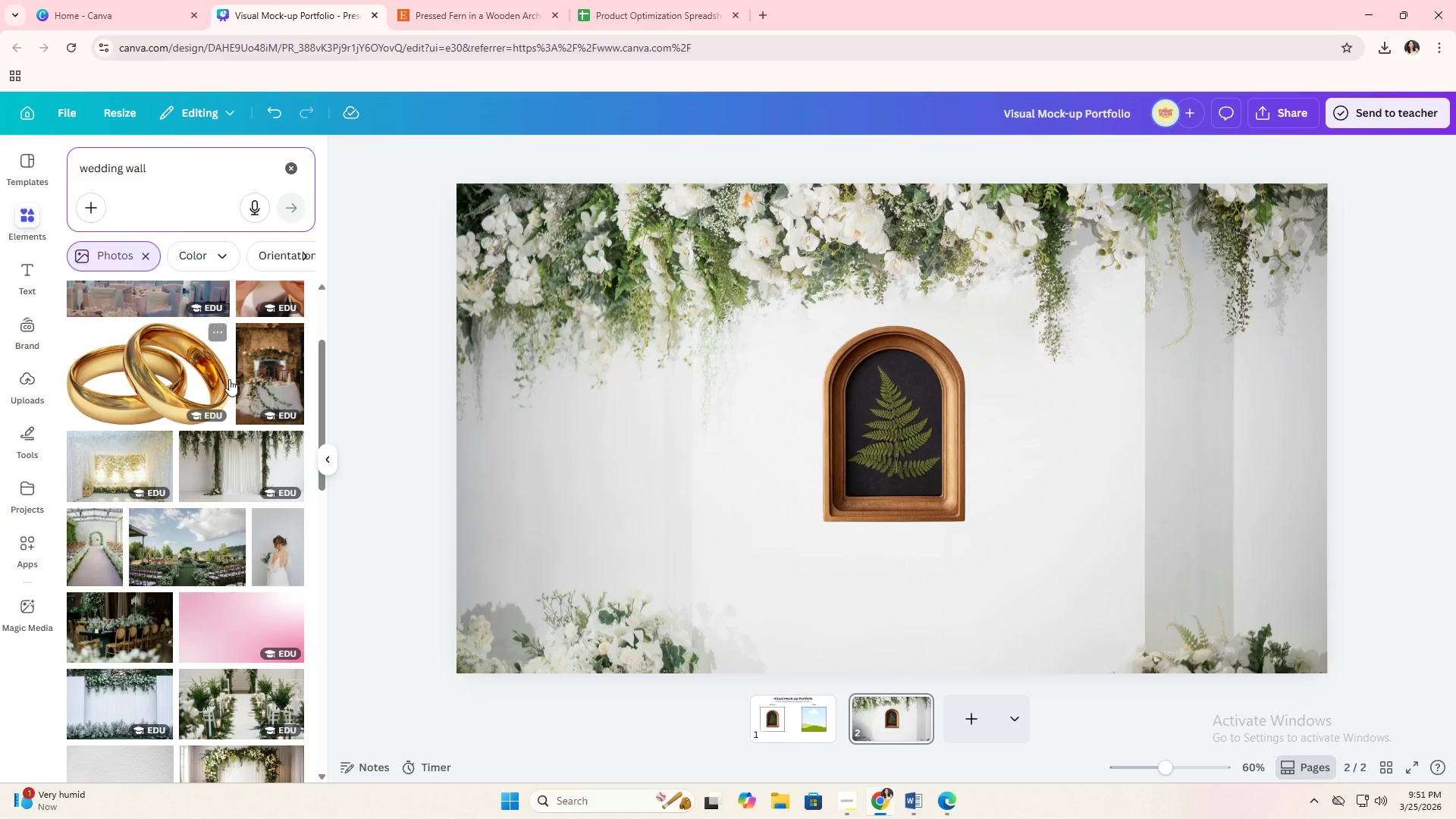 
mouse_move([246, 380])
 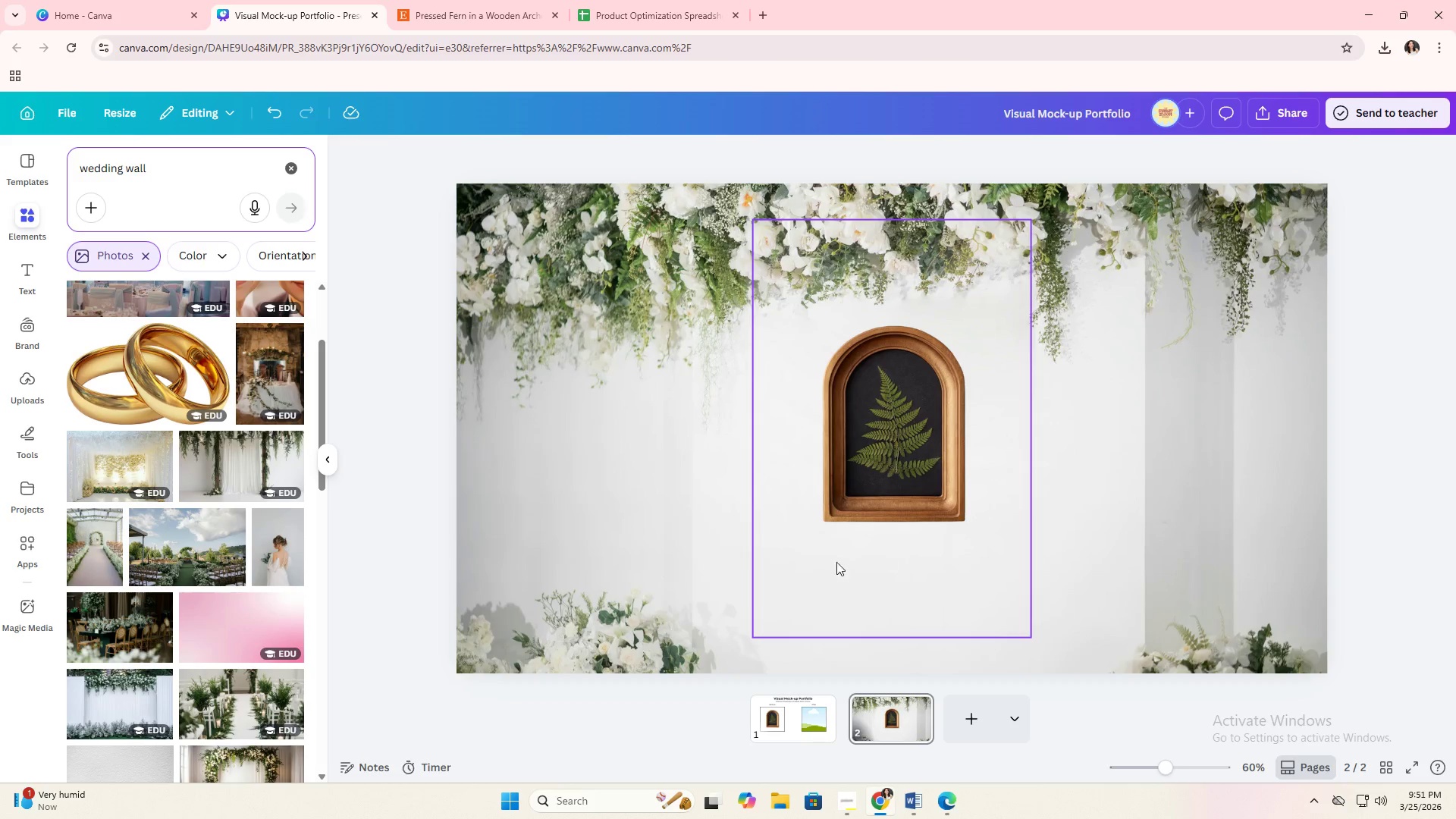 
left_click([635, 517])
 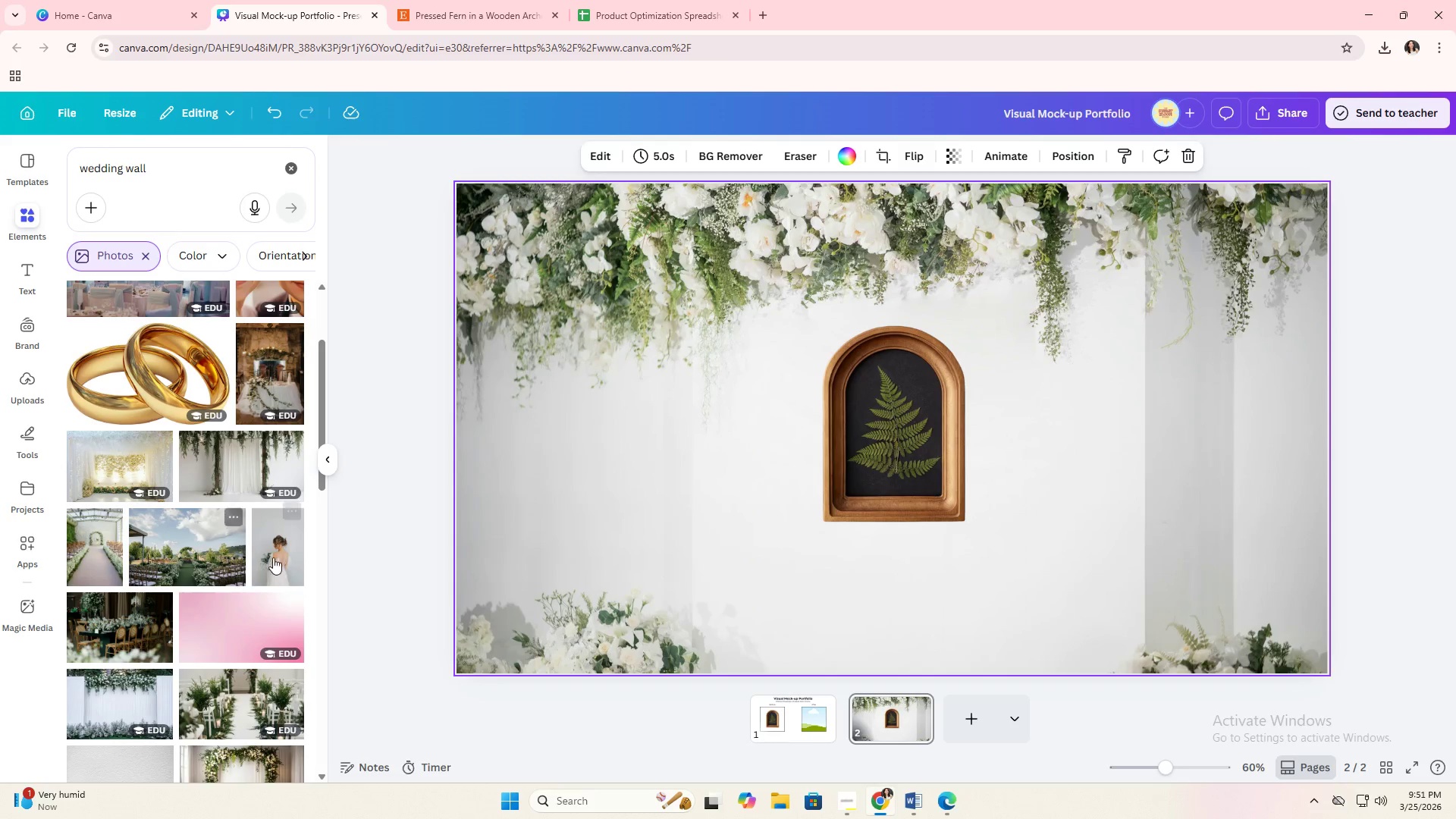 
left_click([273, 557])
 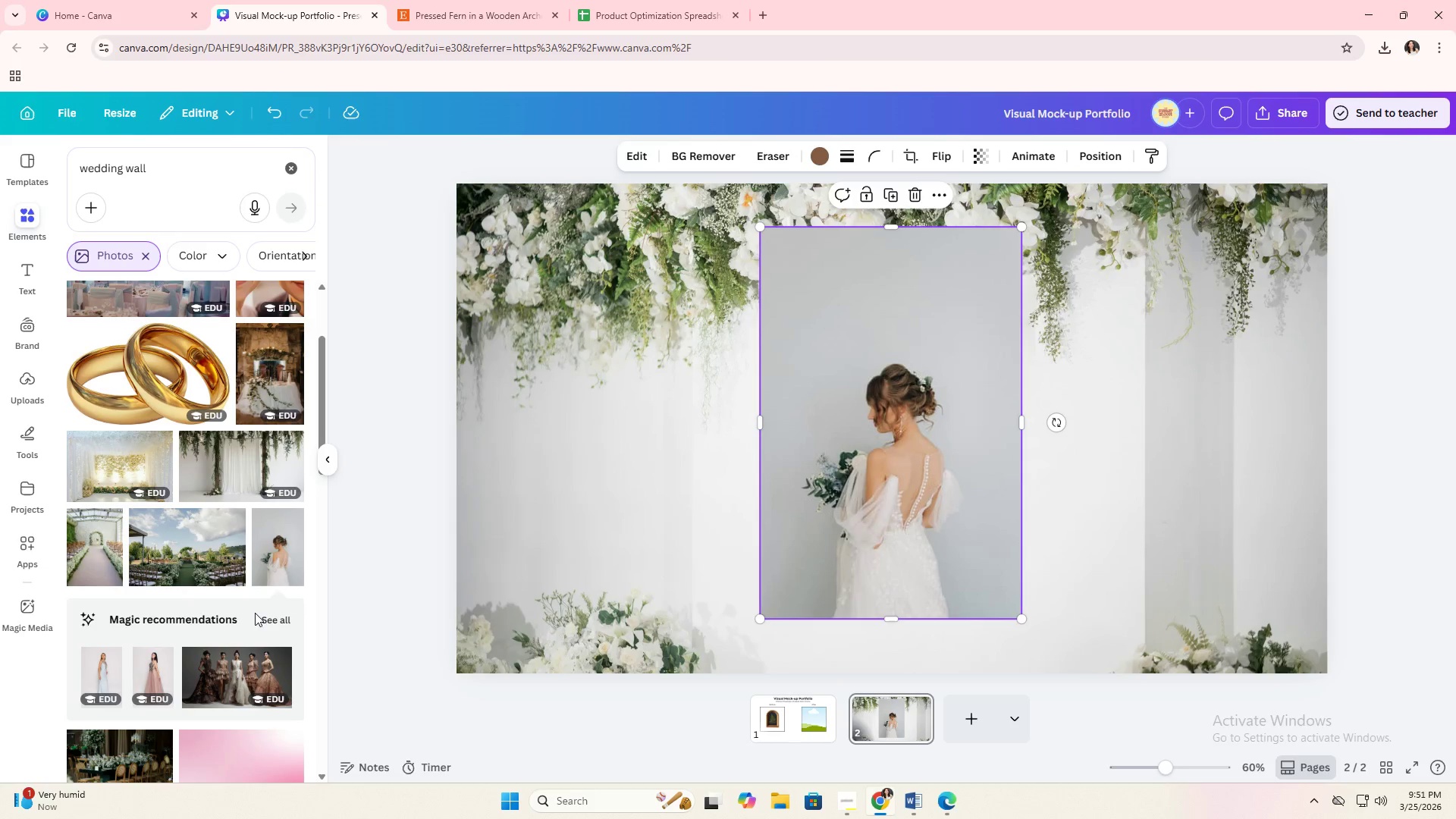 
scroll: coordinate [181, 613], scroll_direction: down, amount: 2.0
 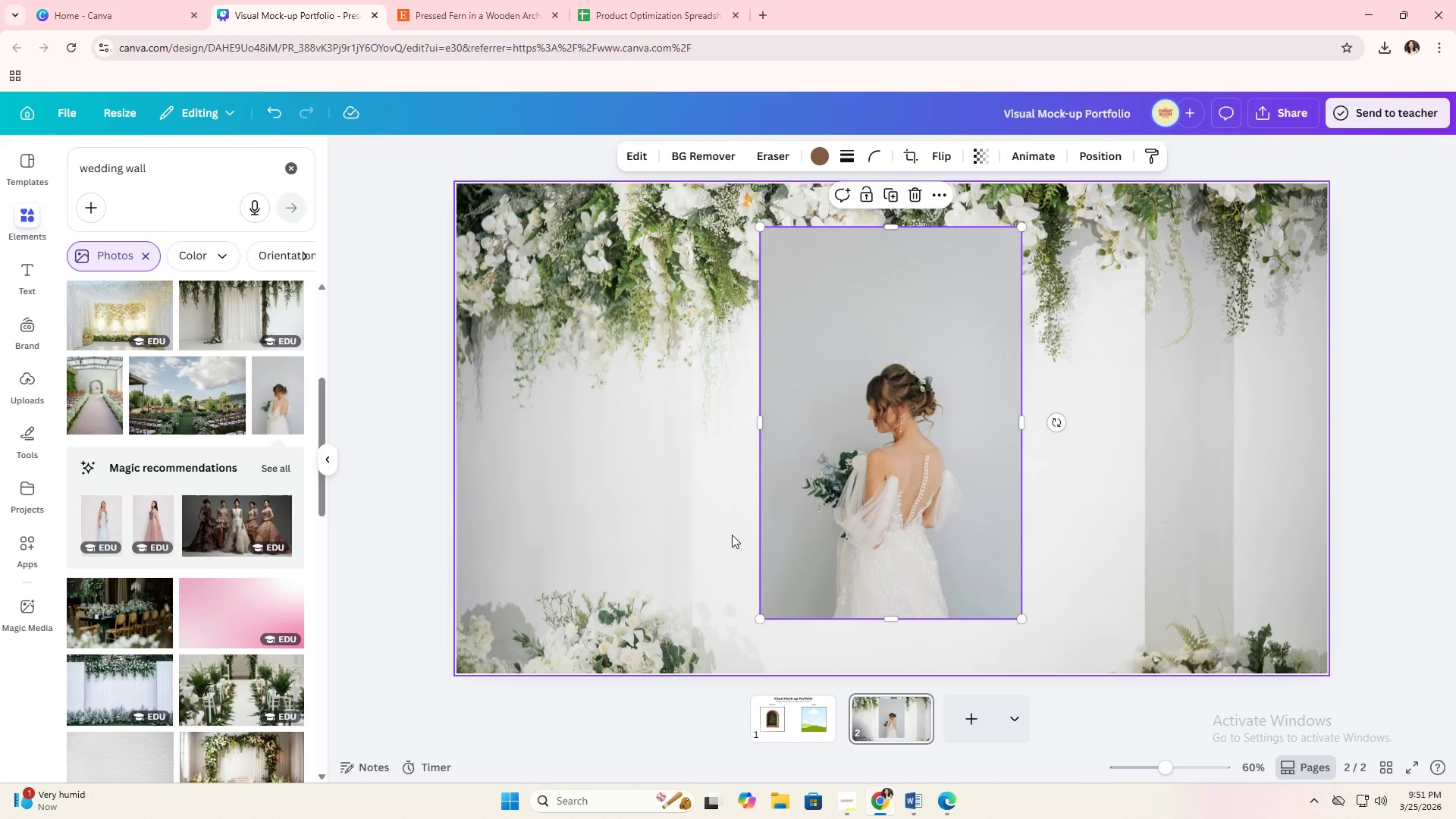 
key(Backspace)
 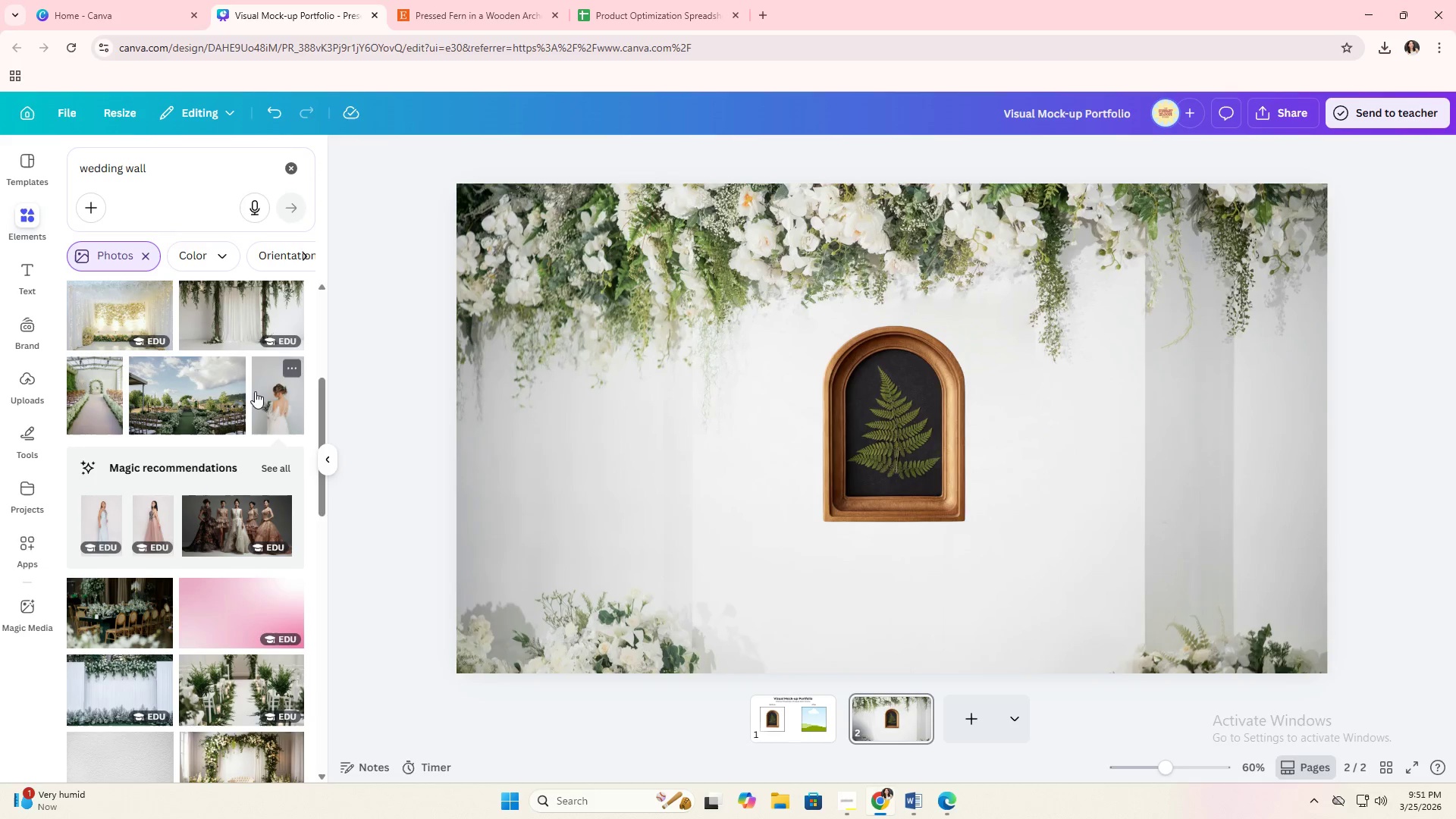 
left_click([243, 325])
 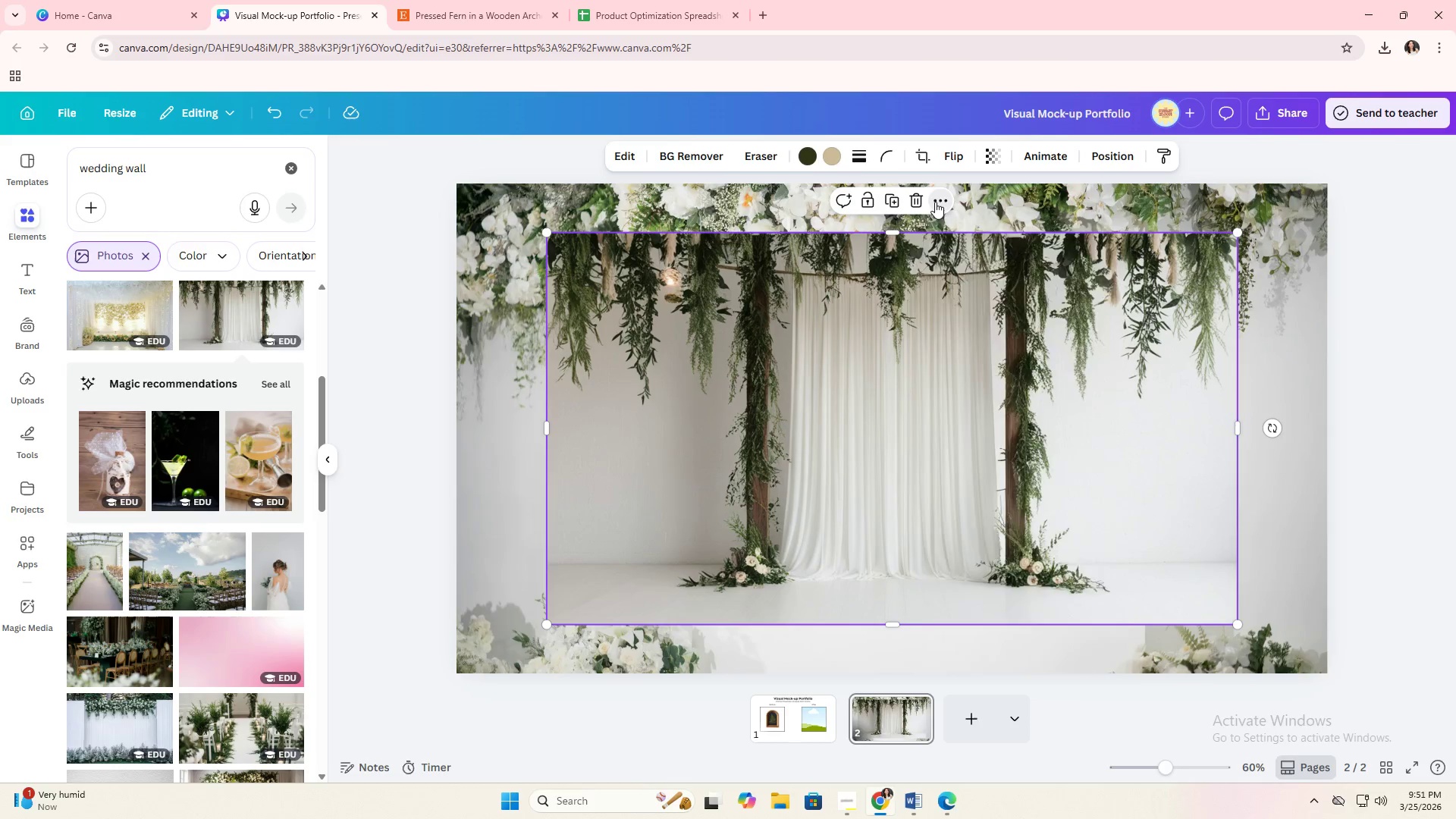 
left_click([1047, 568])
 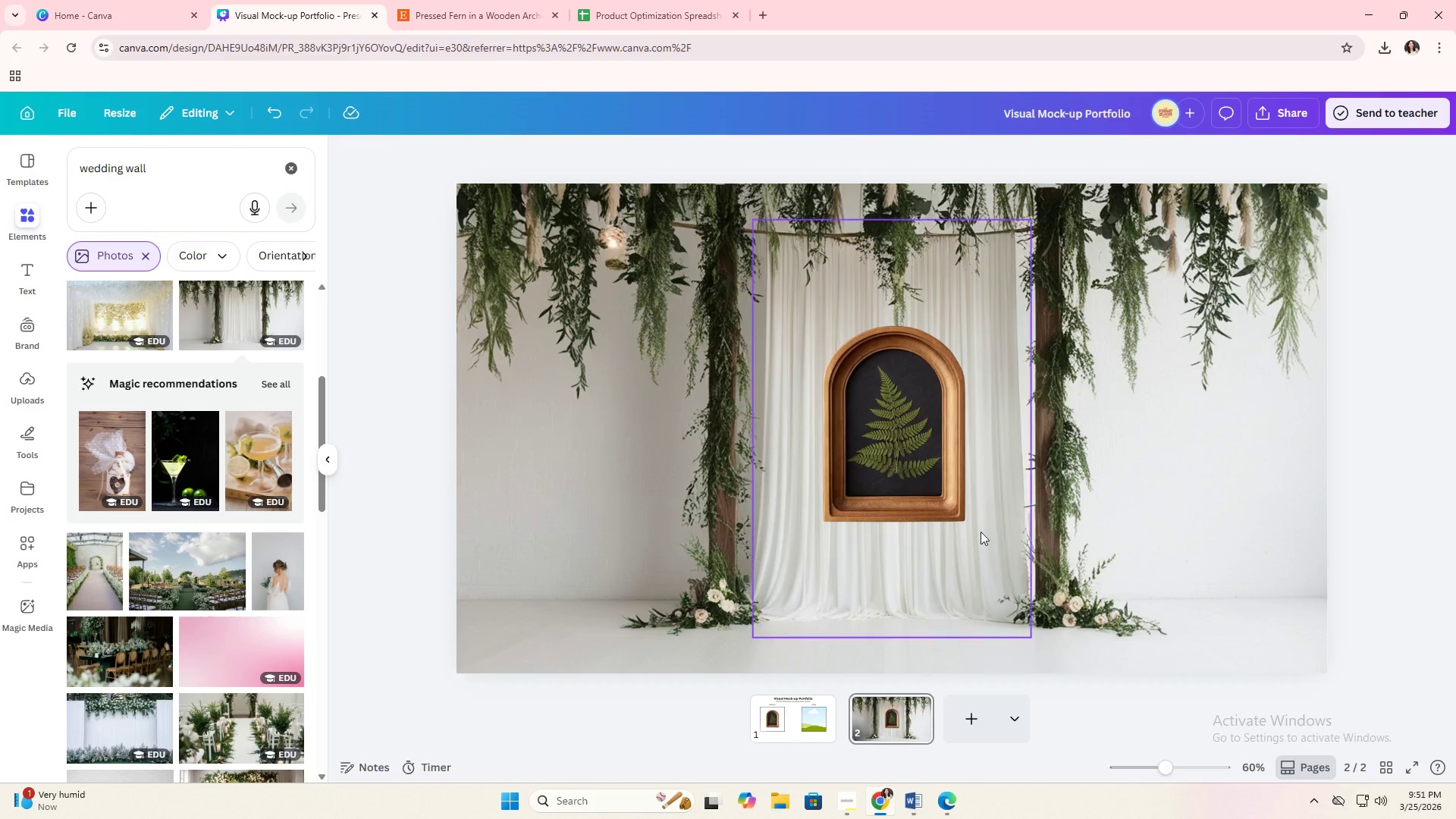 
left_click([924, 499])
 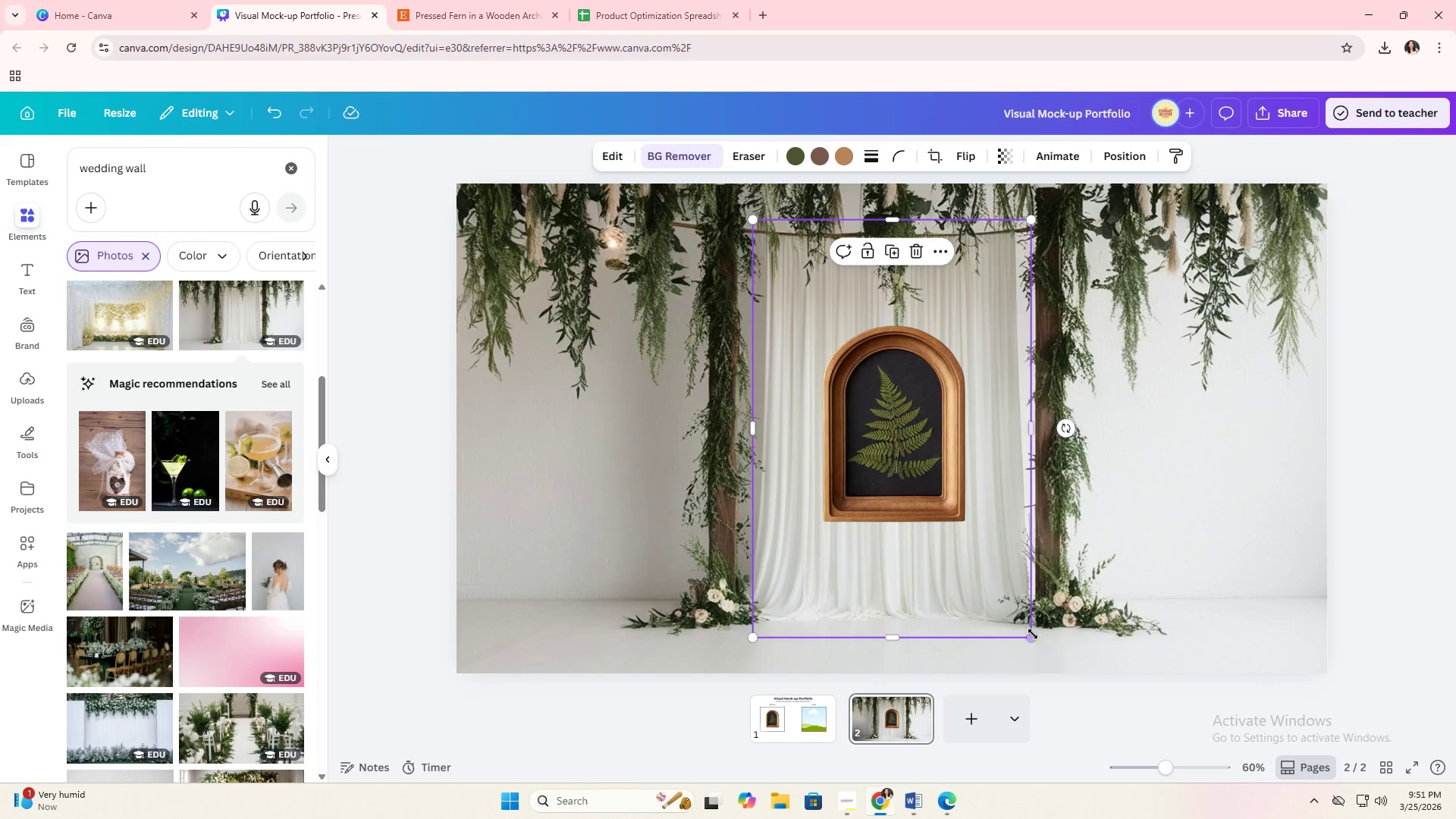 
left_click_drag(start_coordinate=[1033, 637], to_coordinate=[949, 491])
 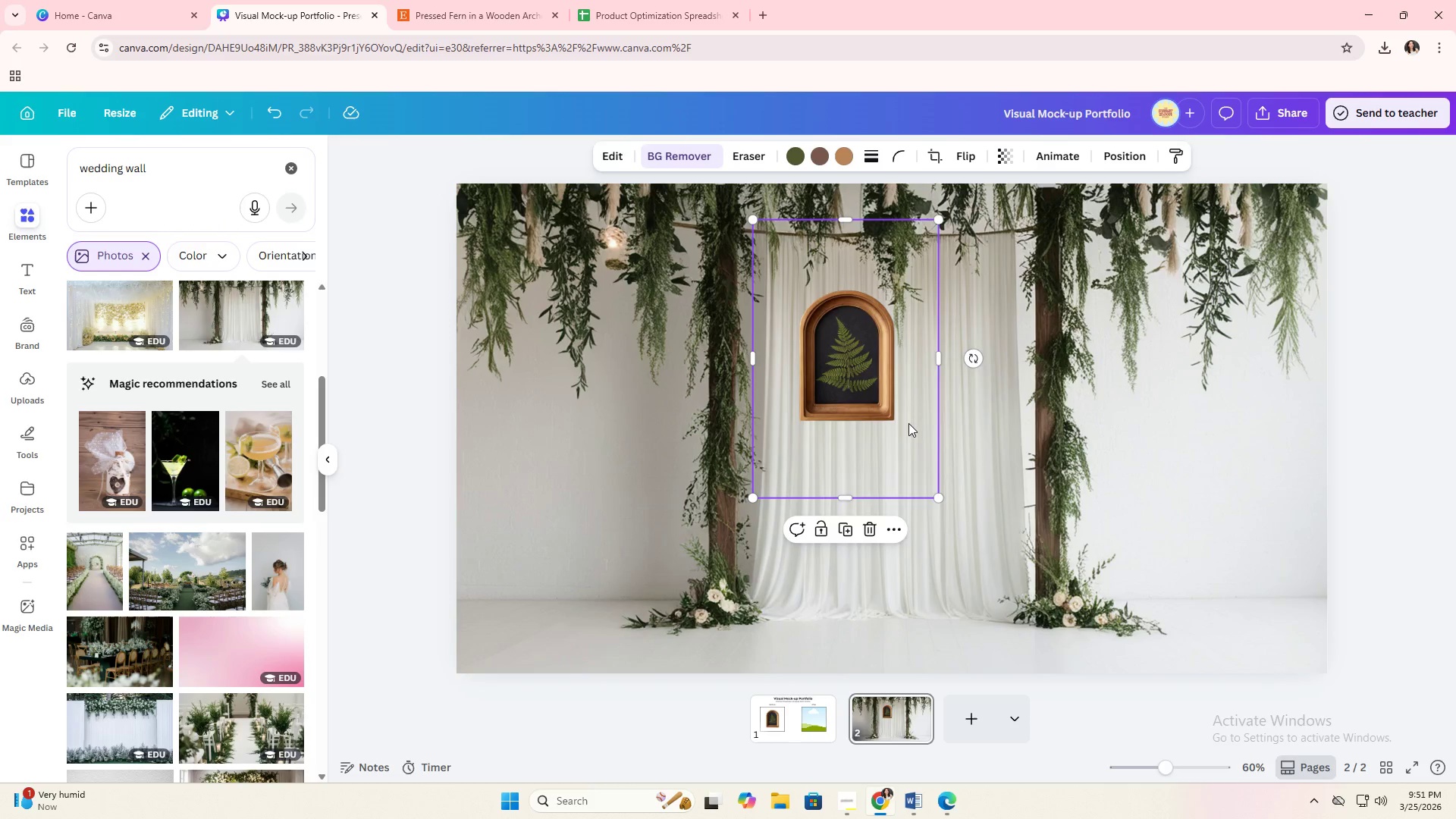 
left_click_drag(start_coordinate=[908, 423], to_coordinate=[960, 438])
 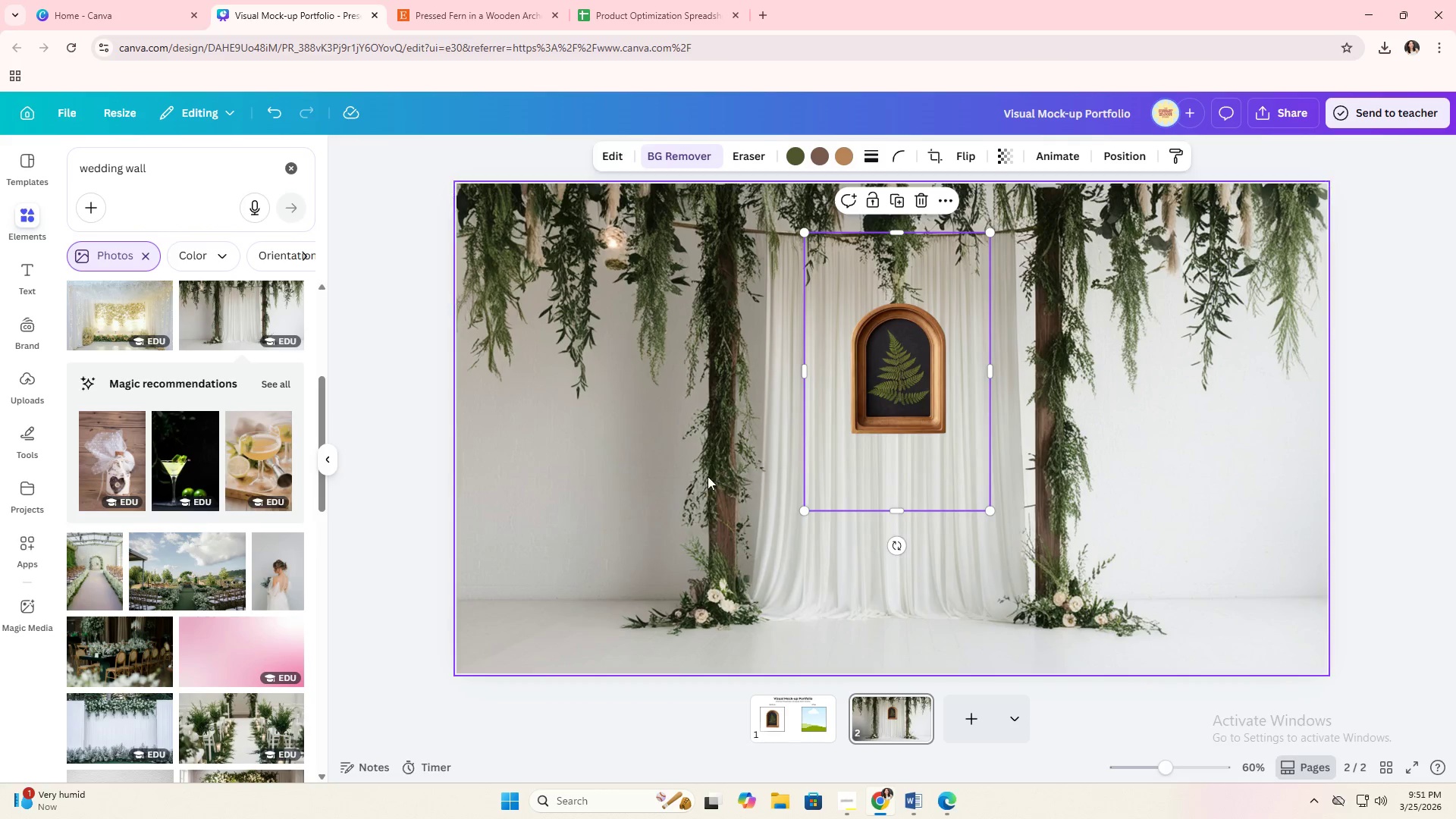 
left_click([693, 477])
 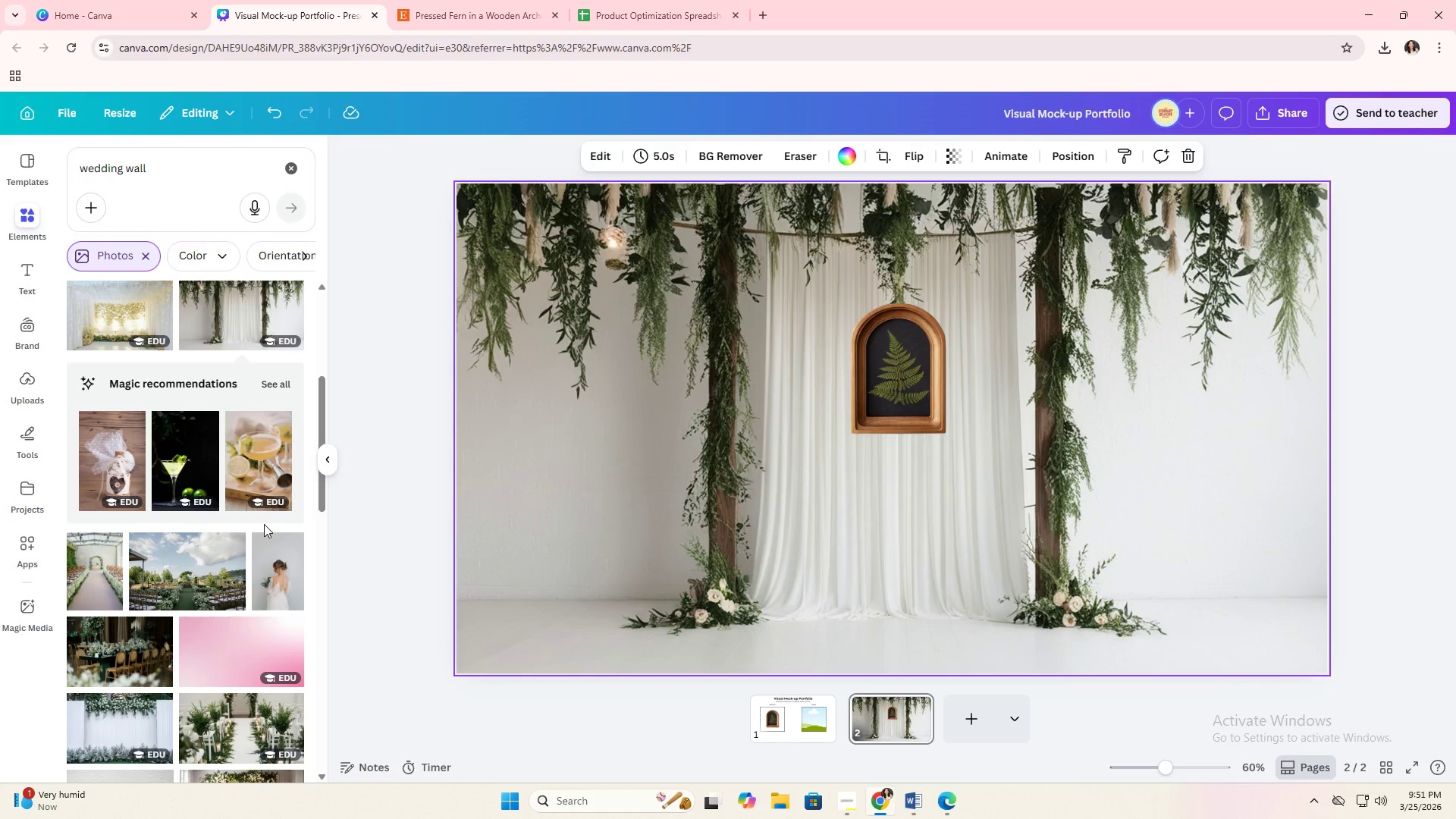 
scroll: coordinate [264, 524], scroll_direction: down, amount: 1.0
 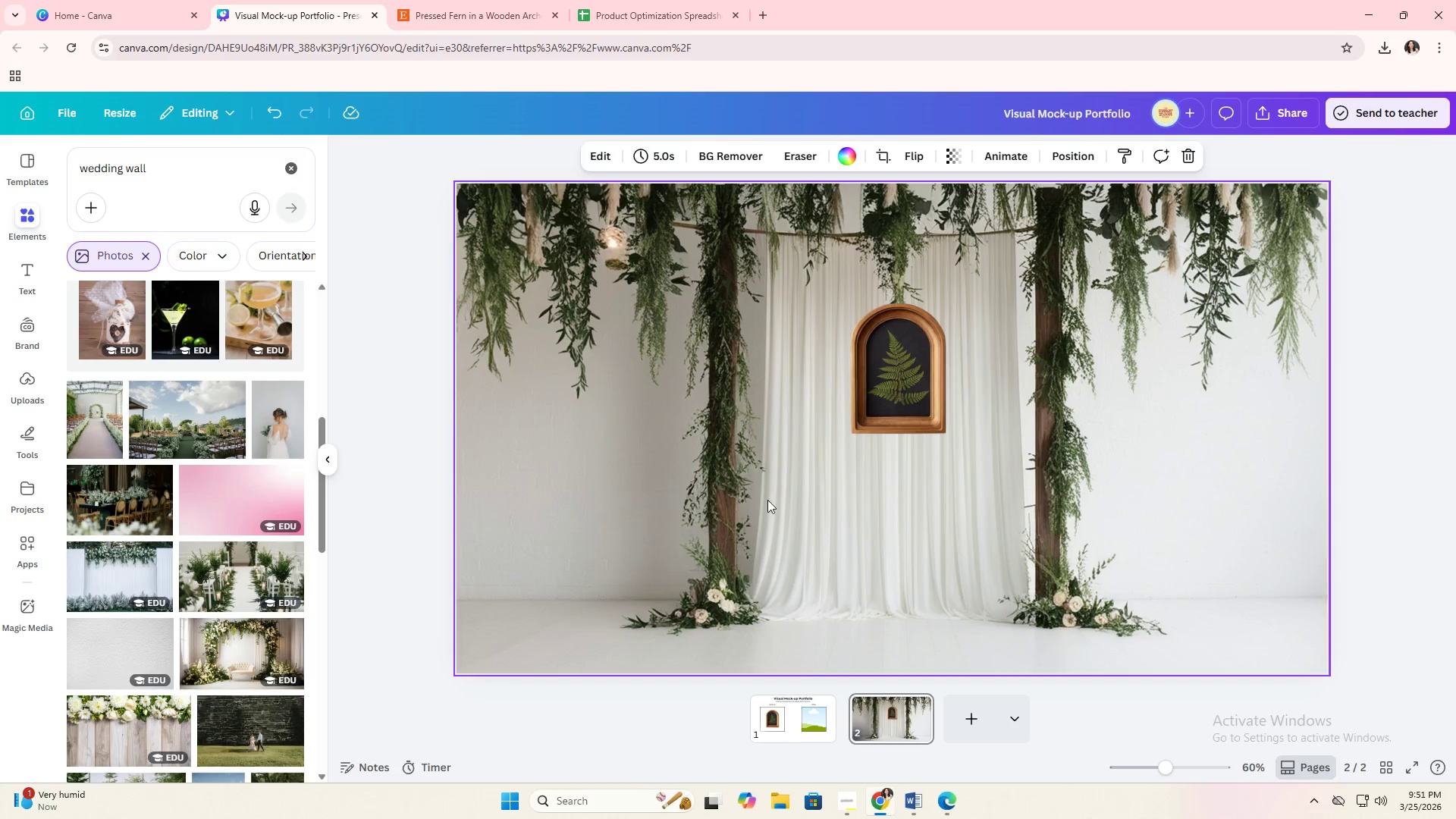 
left_click([902, 573])
 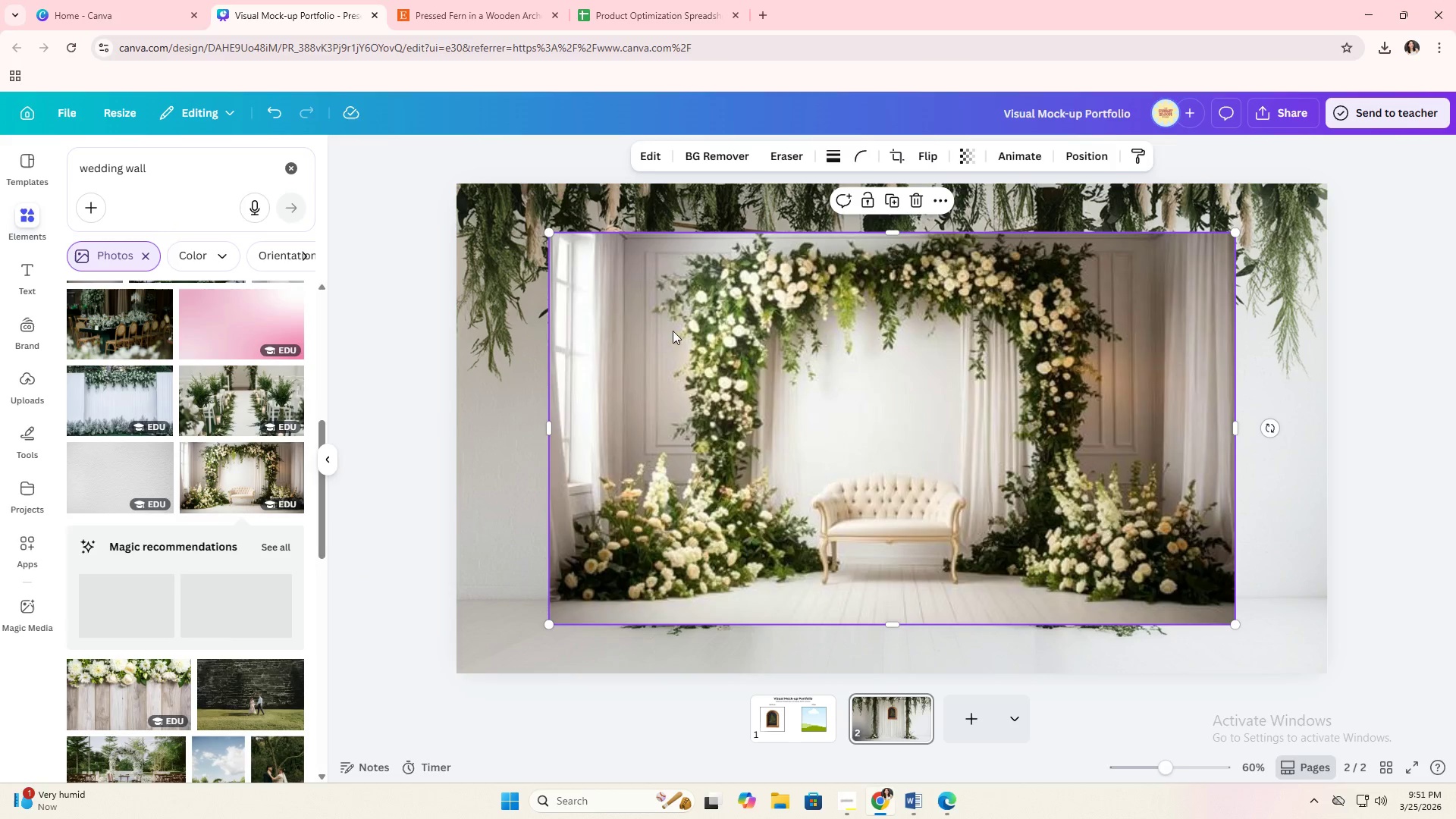 
left_click([554, 213])
 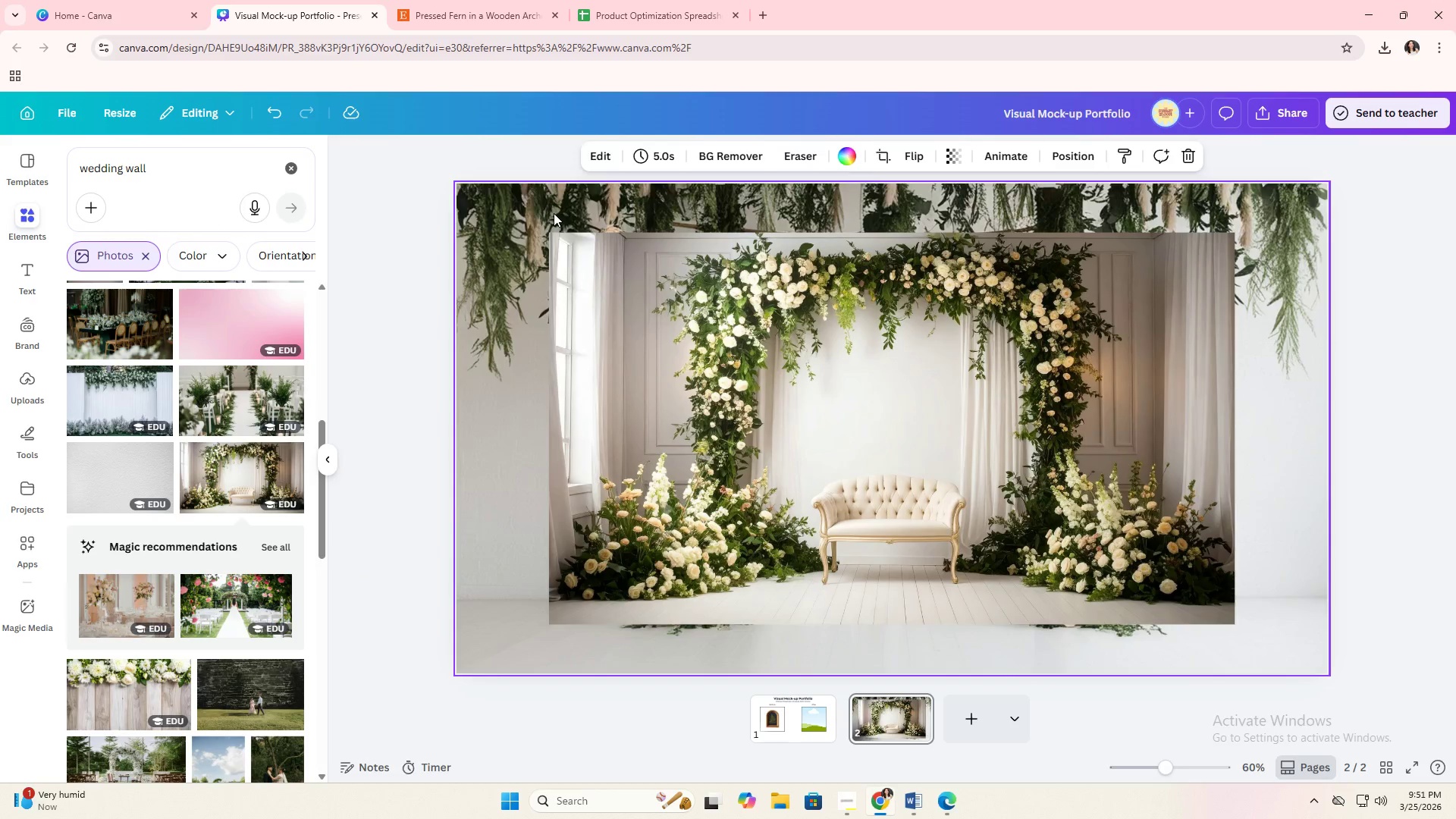 
key(Backspace)
 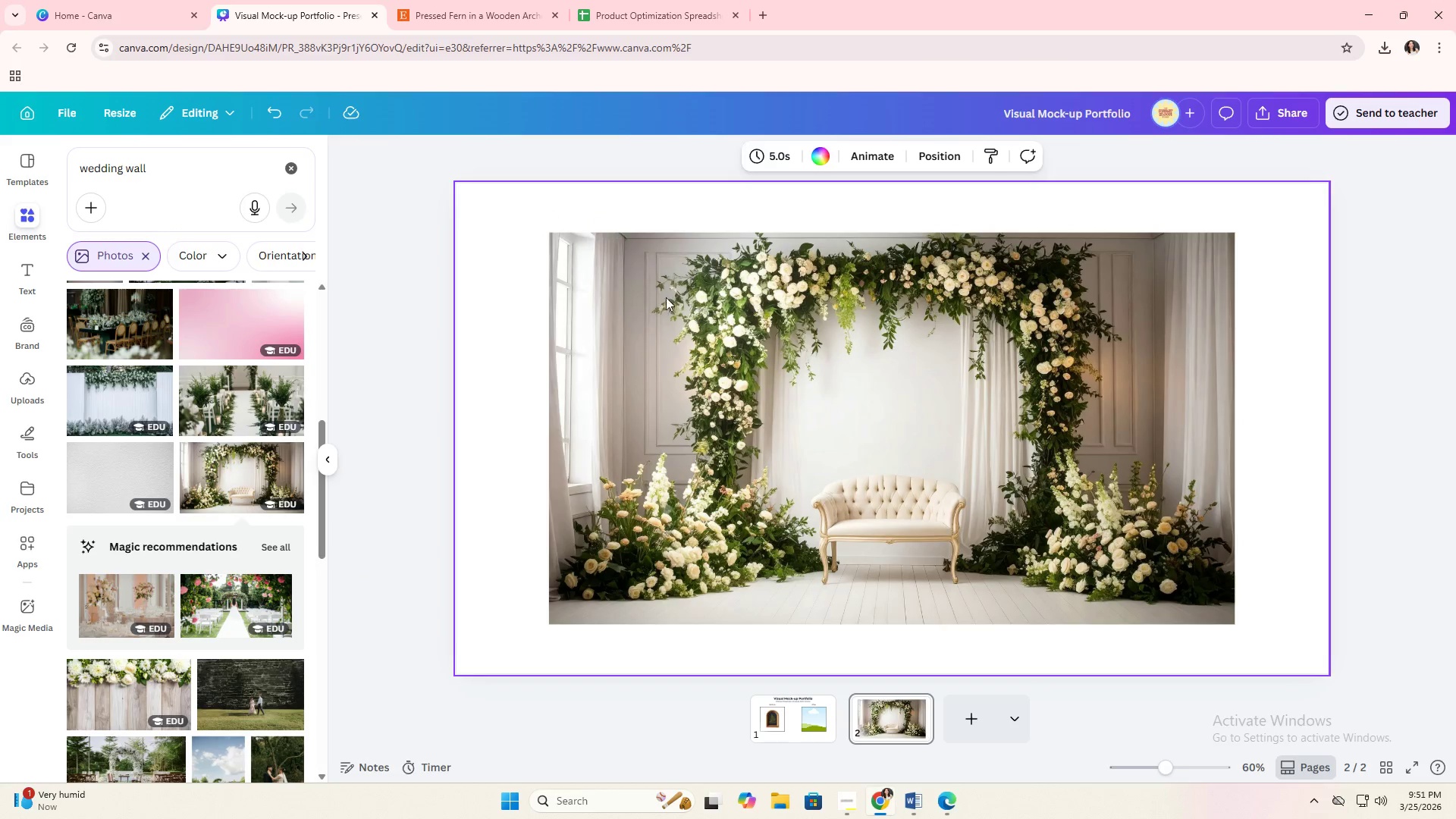 
right_click([686, 327])
 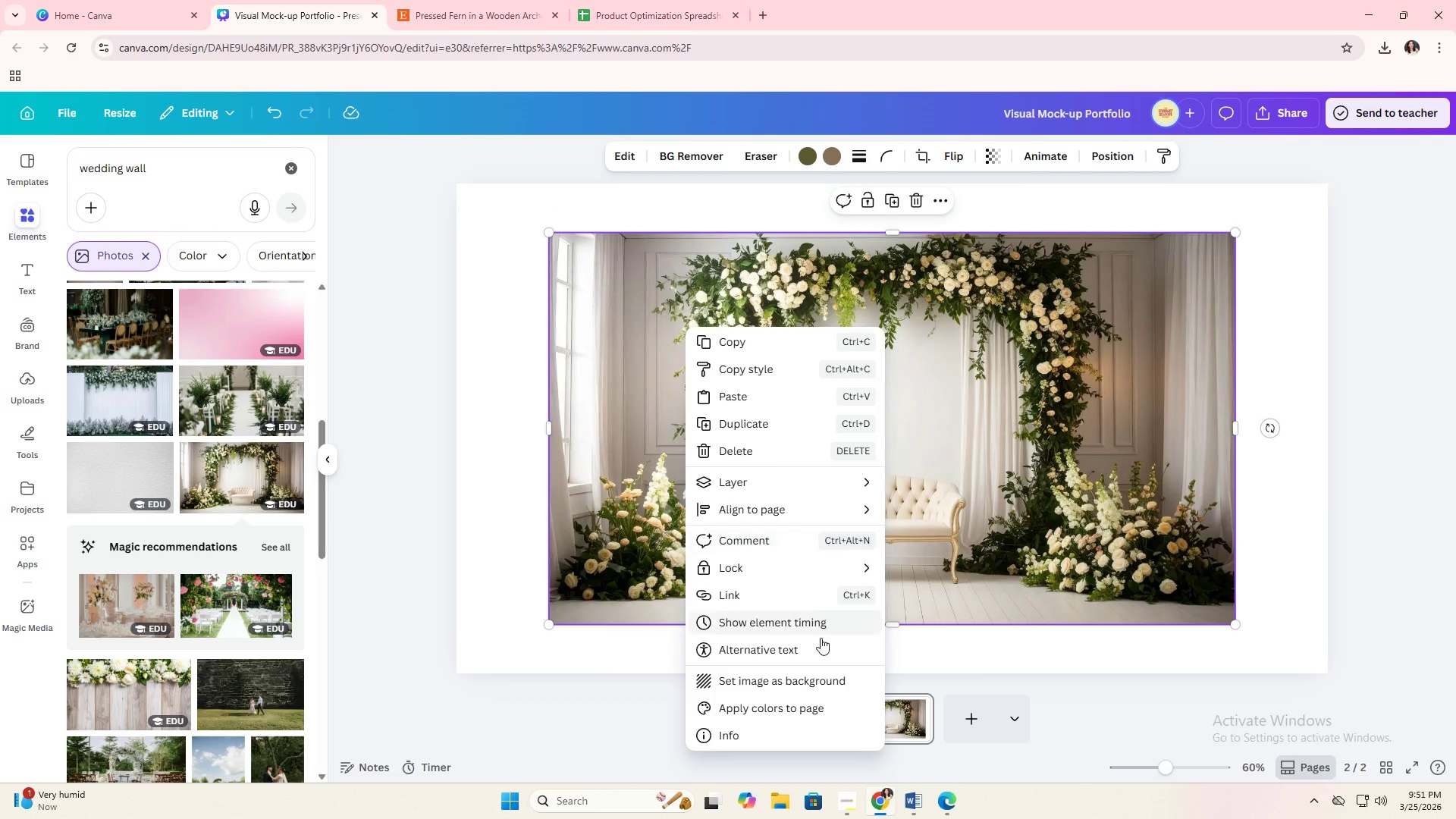 
left_click([812, 681])
 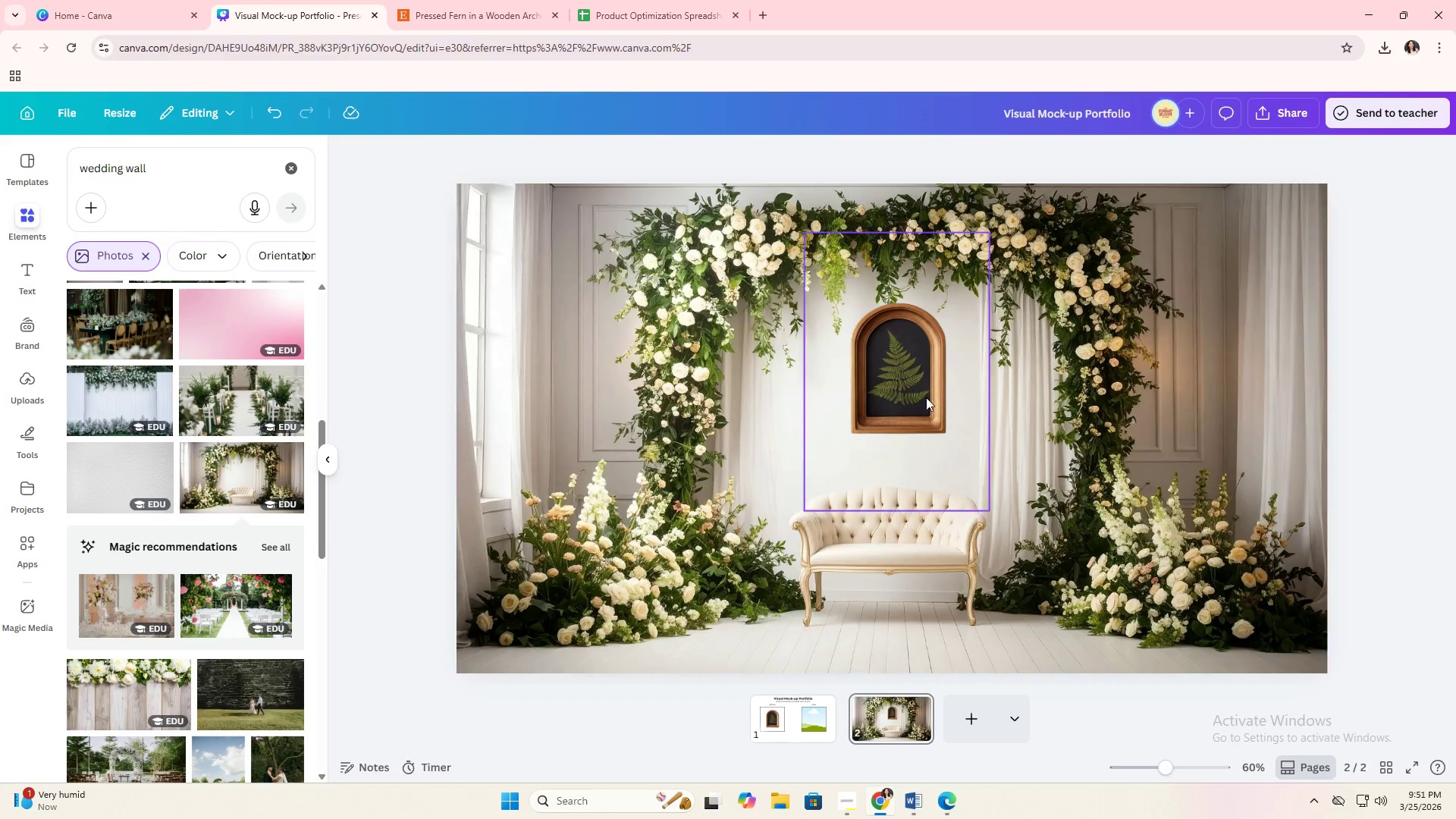 
left_click([923, 381])
 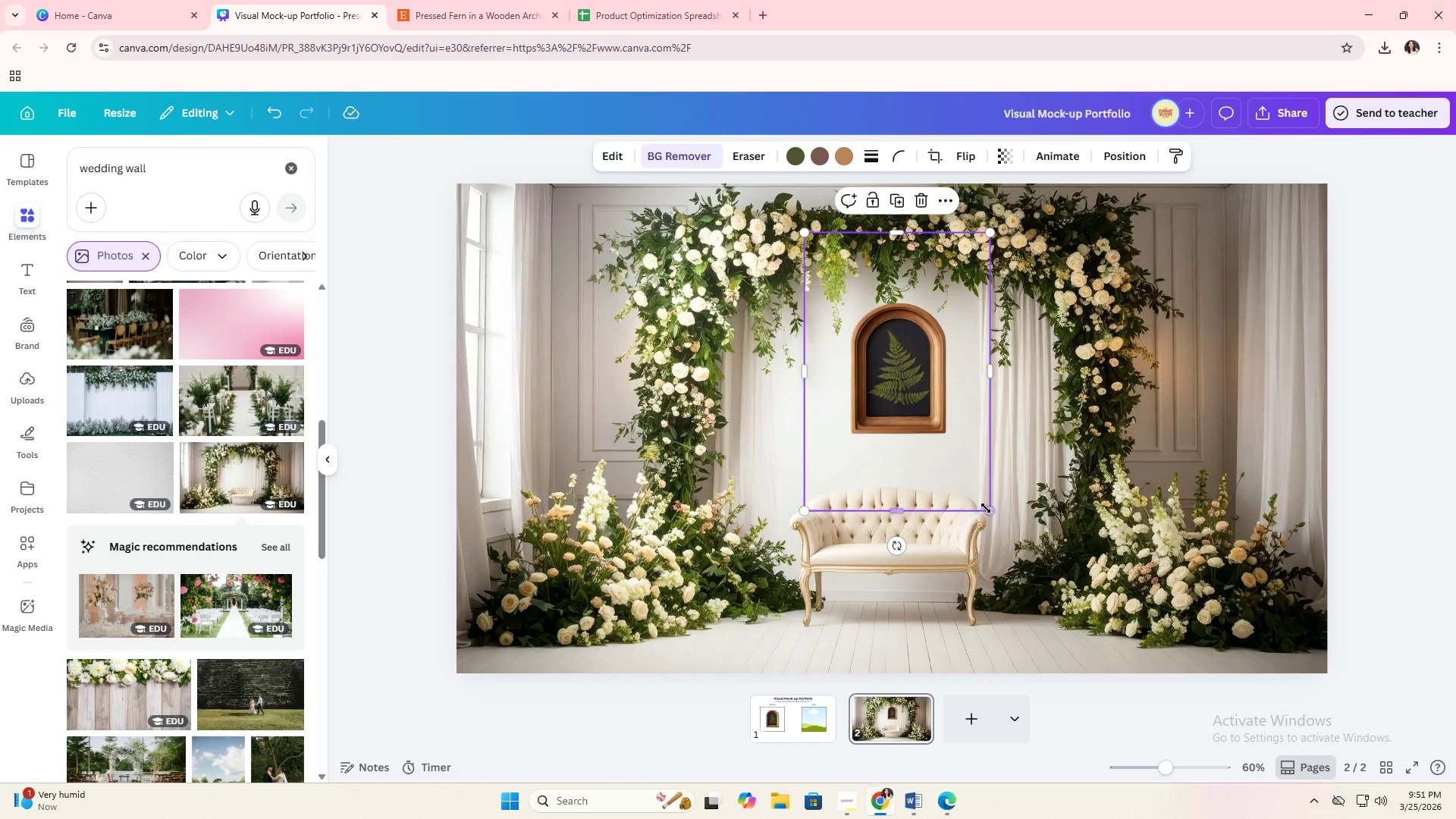 
left_click_drag(start_coordinate=[986, 509], to_coordinate=[975, 503])
 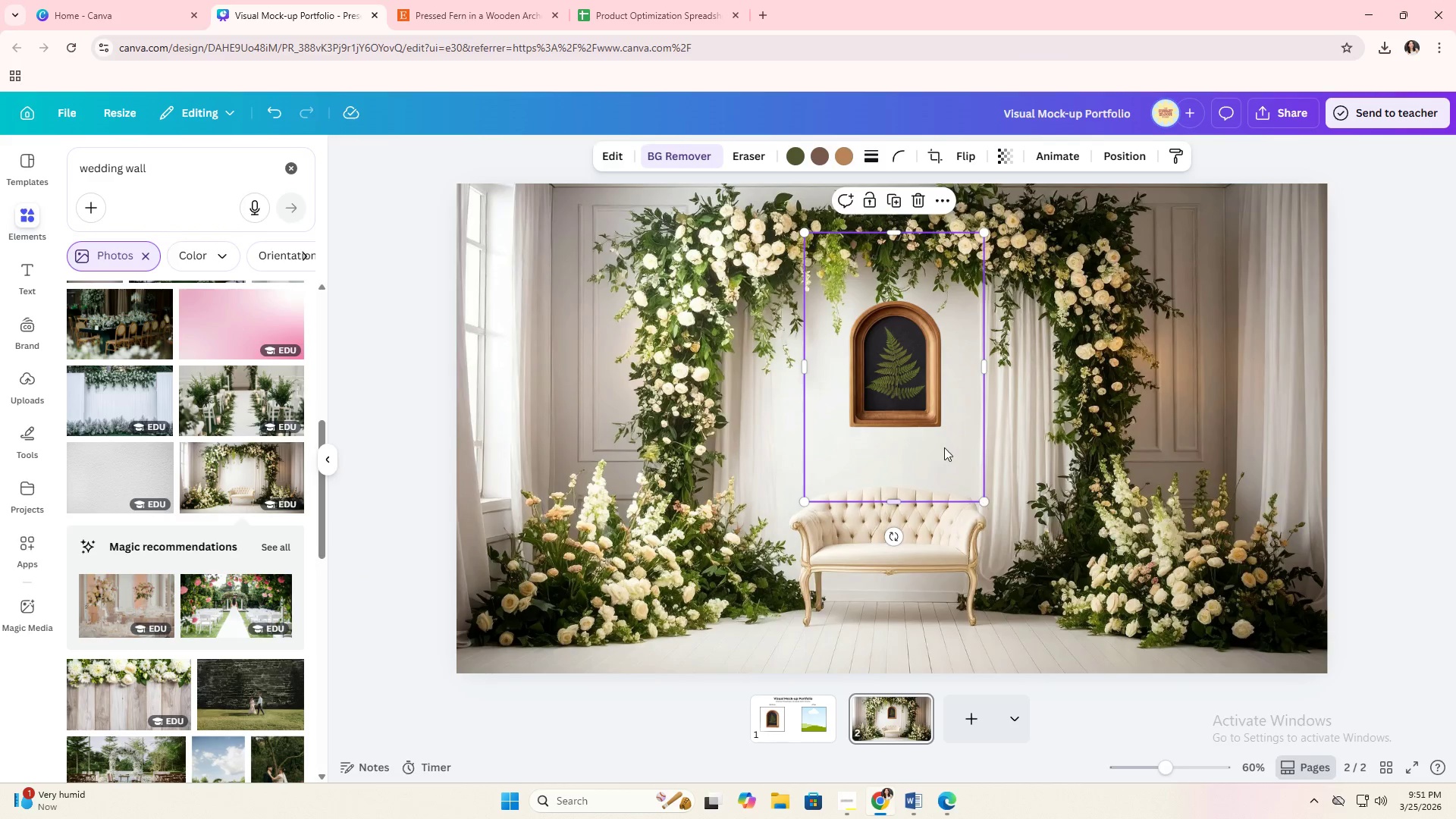 
left_click_drag(start_coordinate=[944, 447], to_coordinate=[942, 485])
 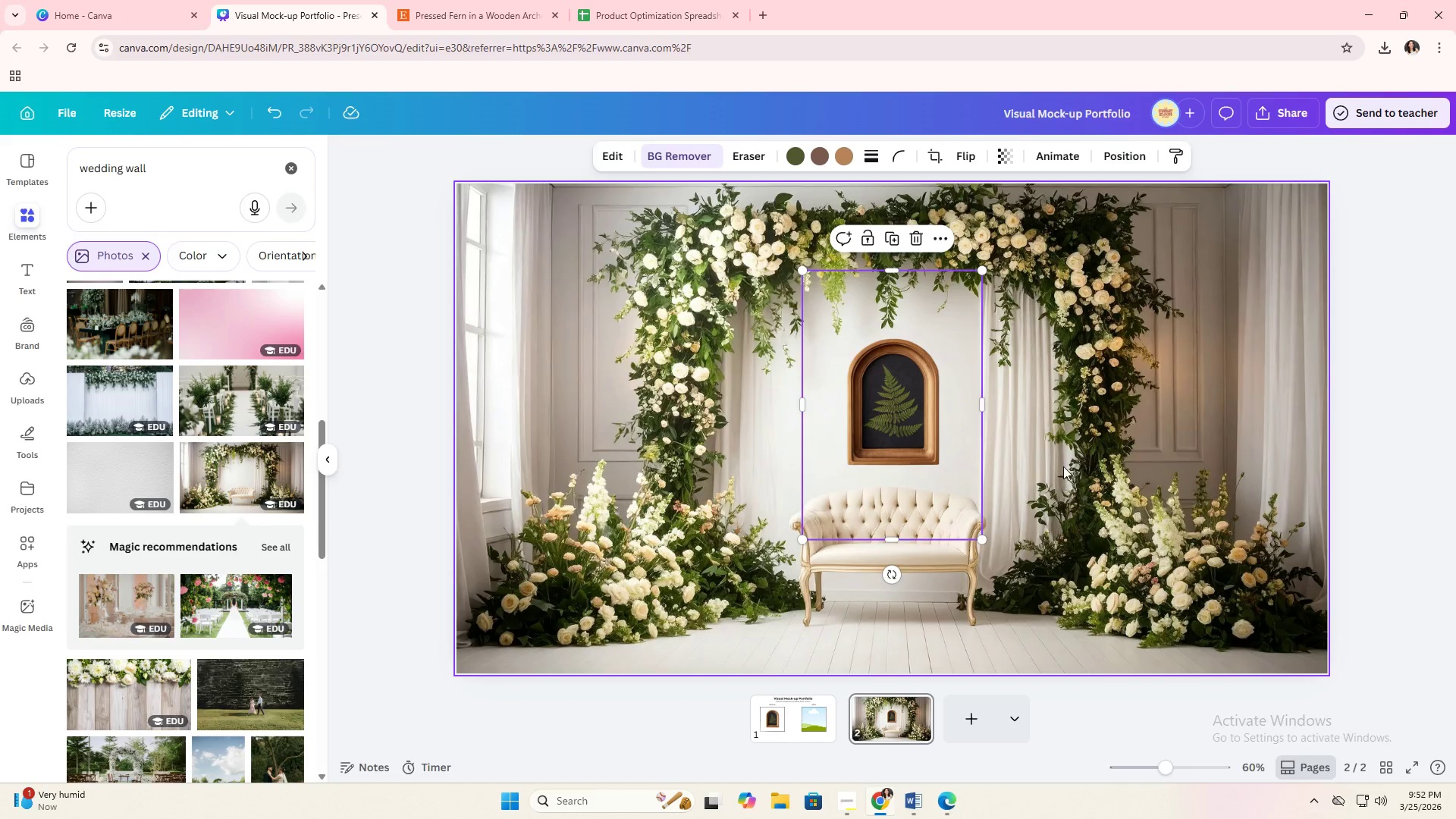 
left_click([1063, 466])
 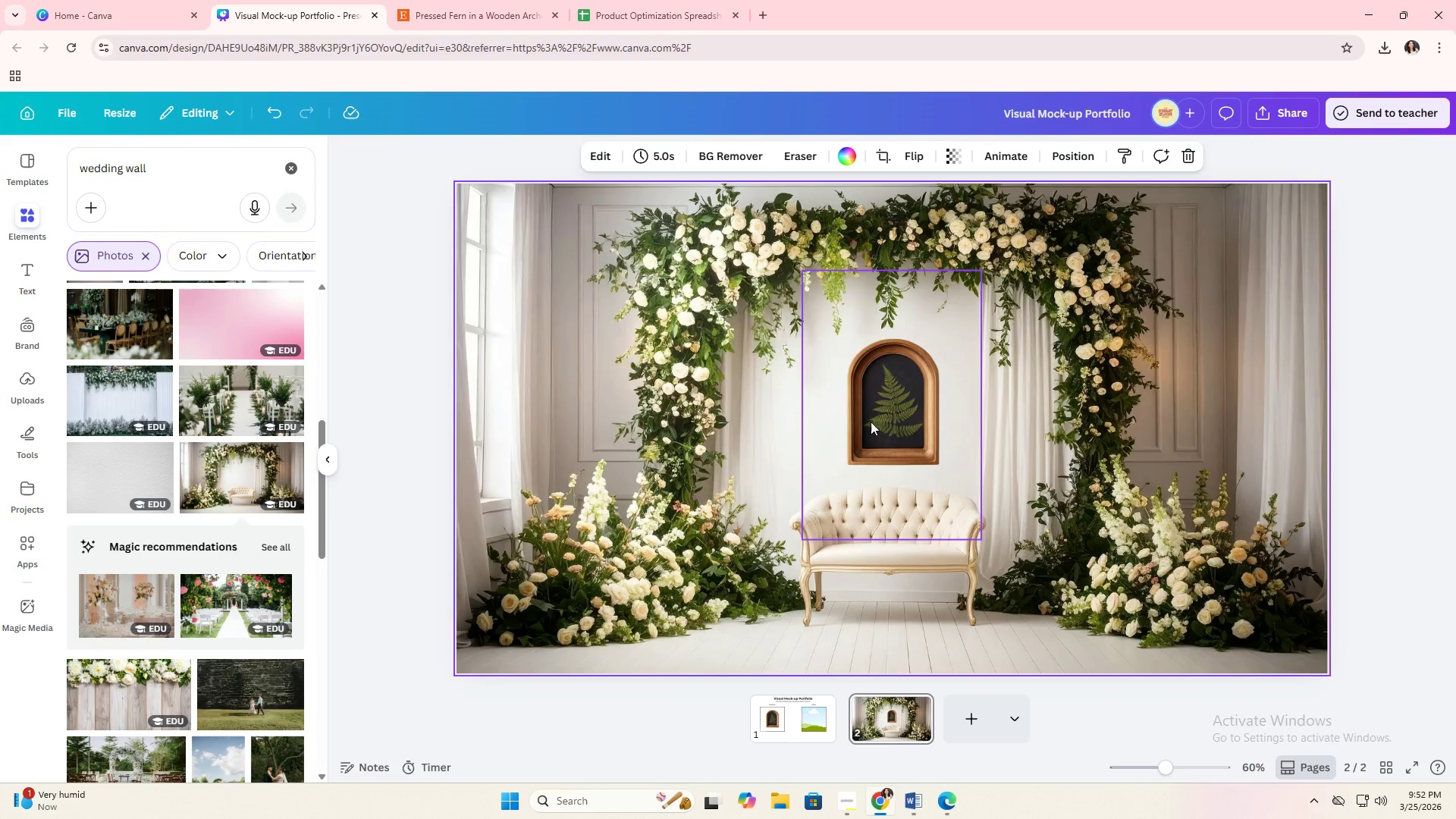 
left_click([870, 421])
 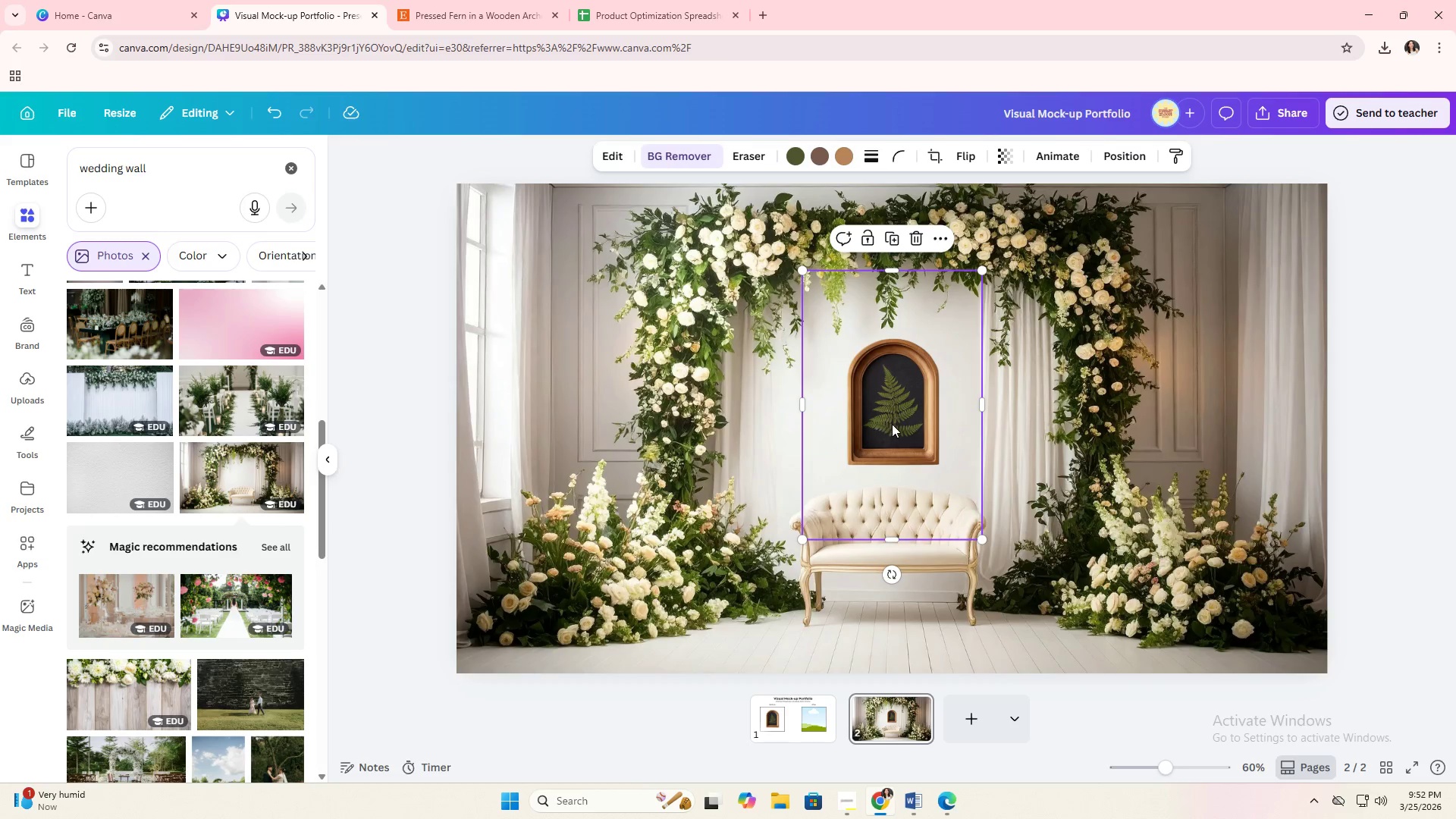 
left_click_drag(start_coordinate=[892, 424], to_coordinate=[886, 423])
 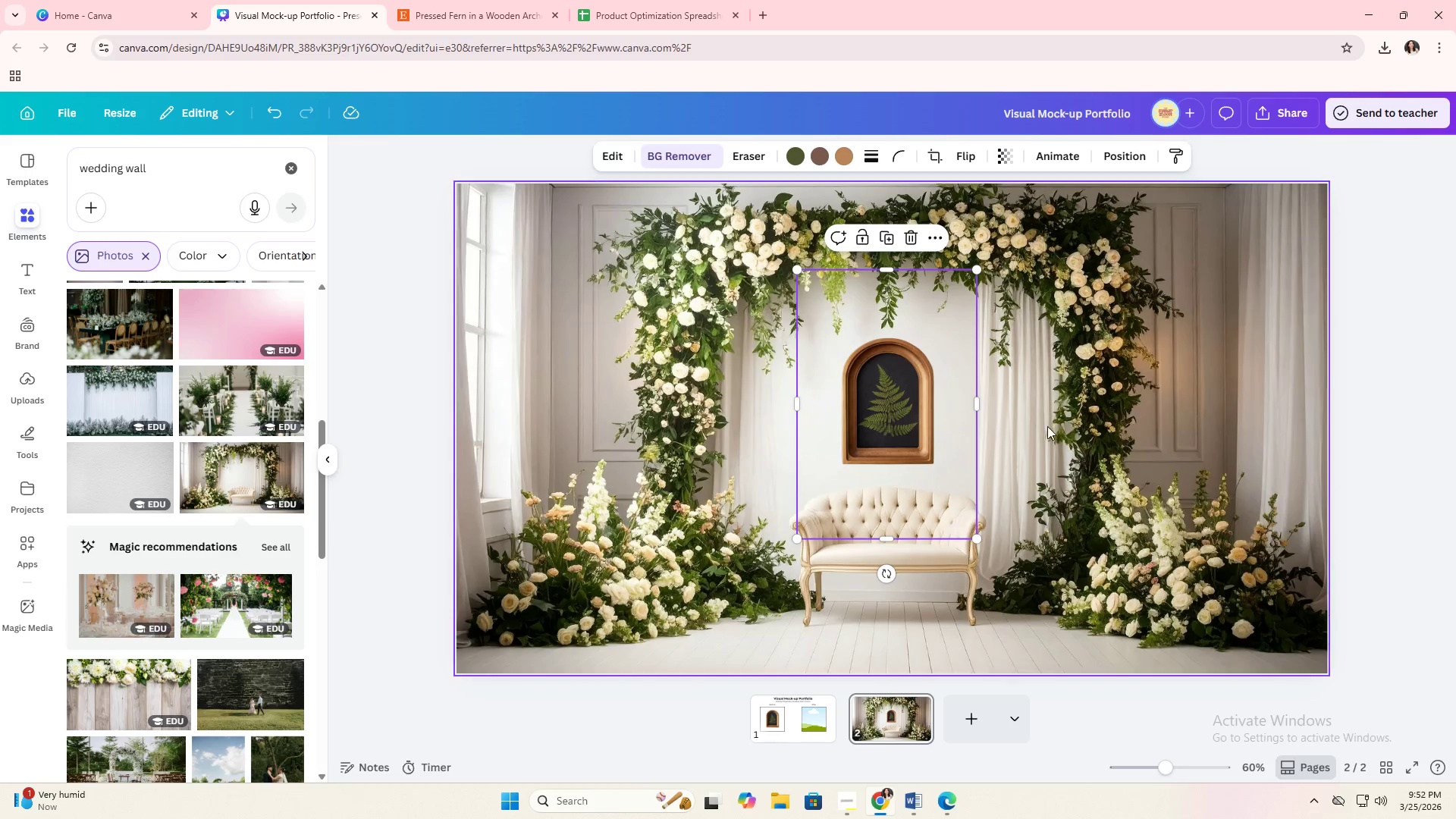 
left_click([1048, 426])
 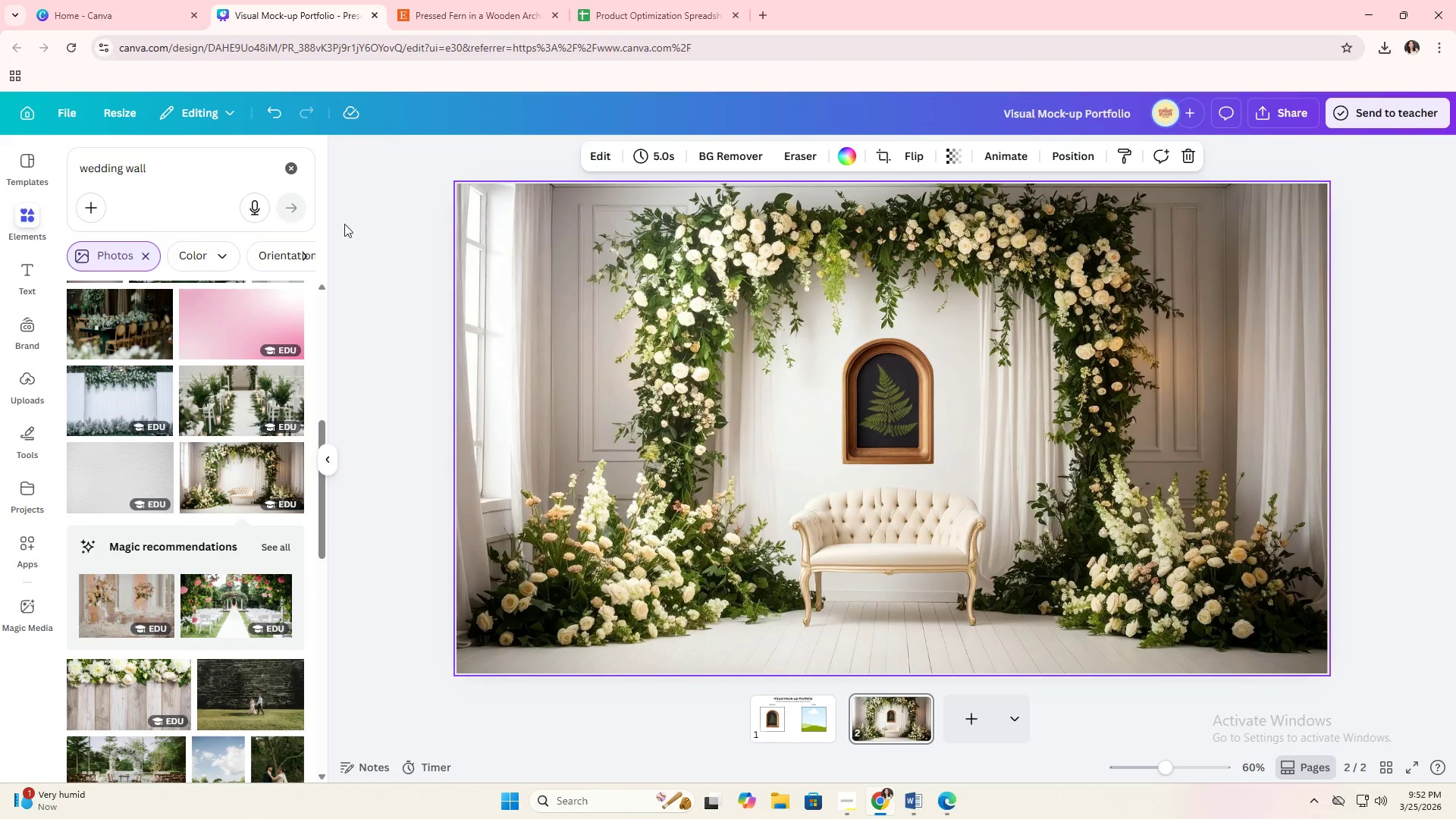 
left_click([297, 174])
 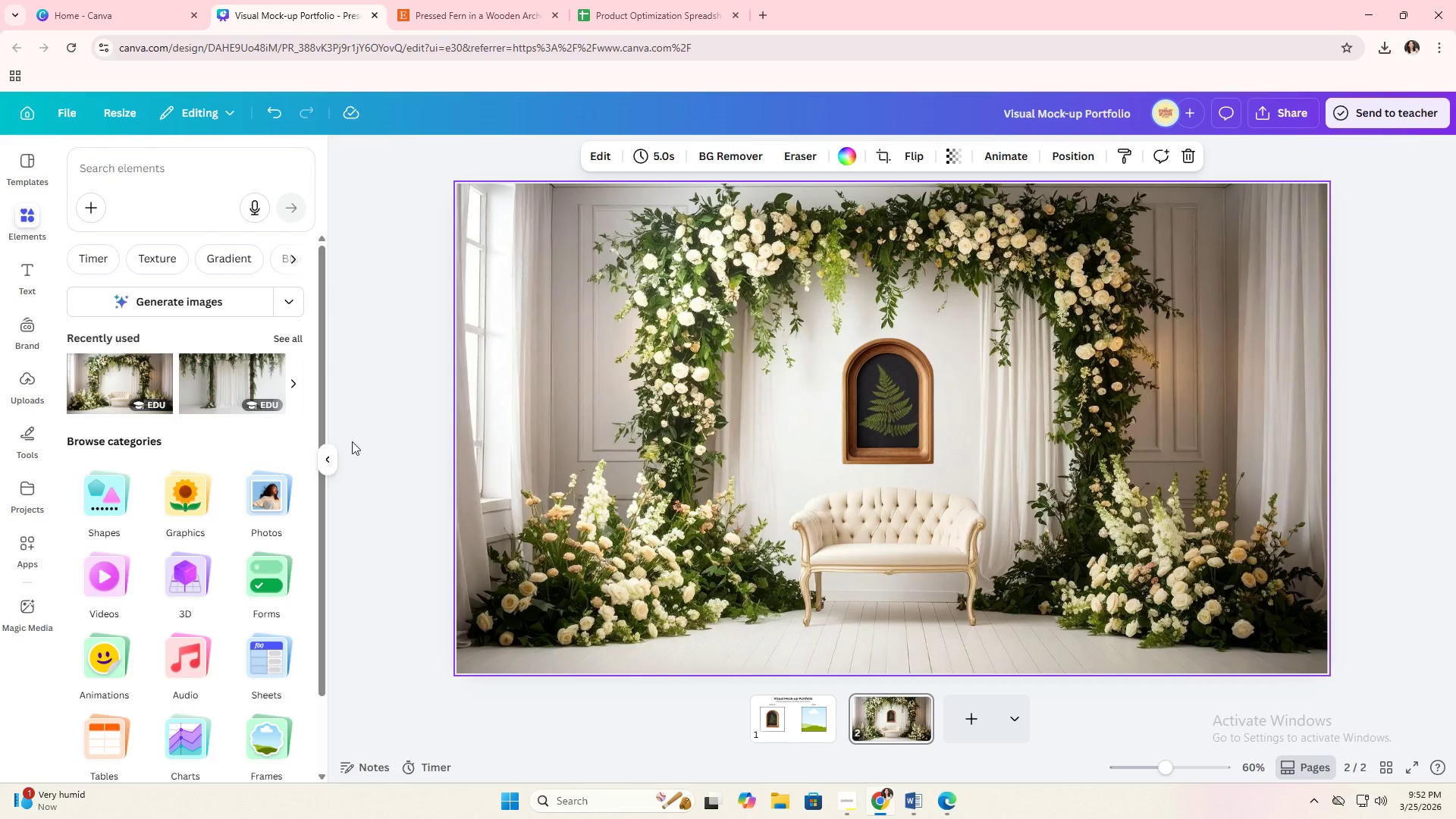 
left_click([334, 455])
 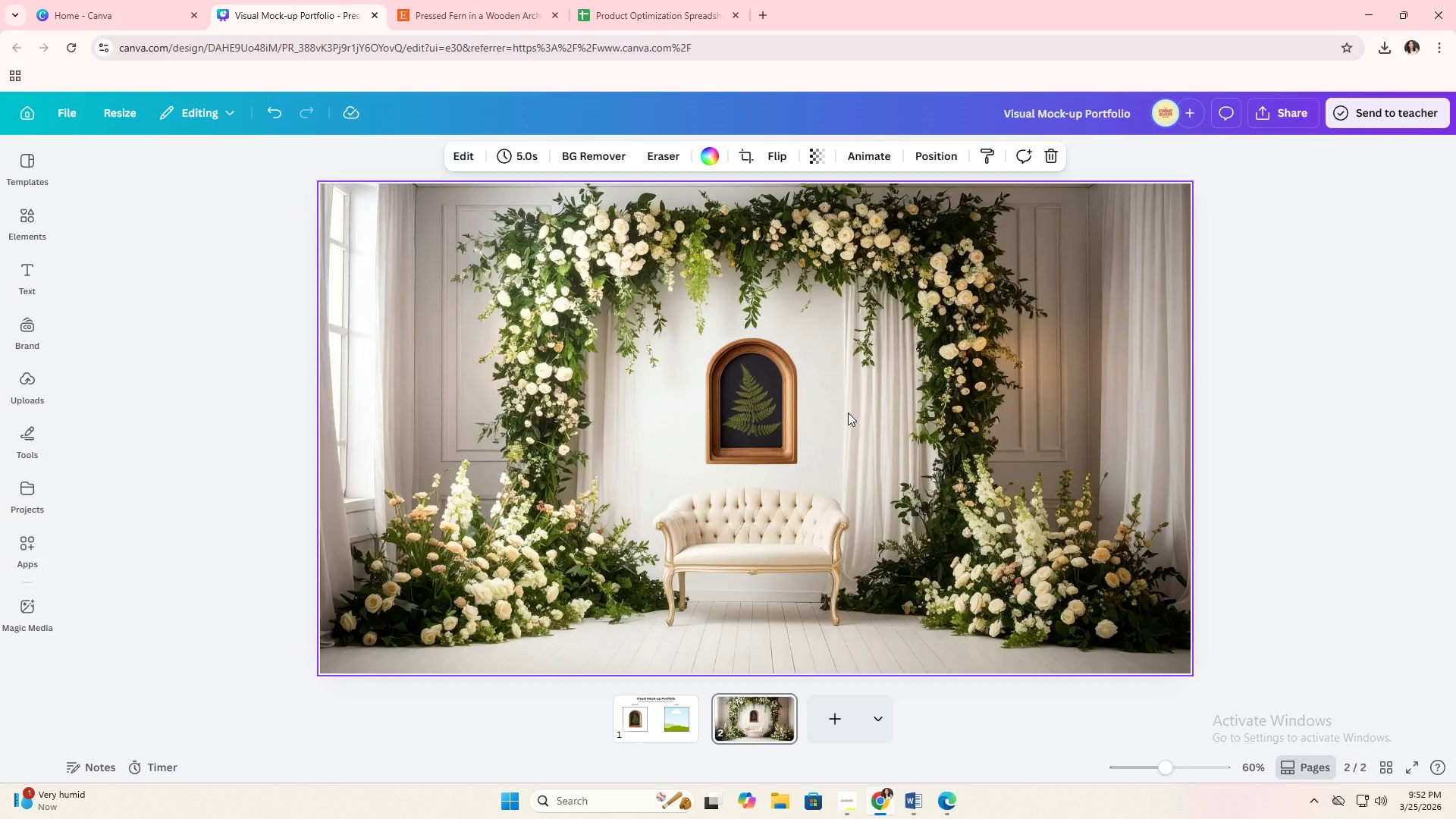 
left_click([792, 422])
 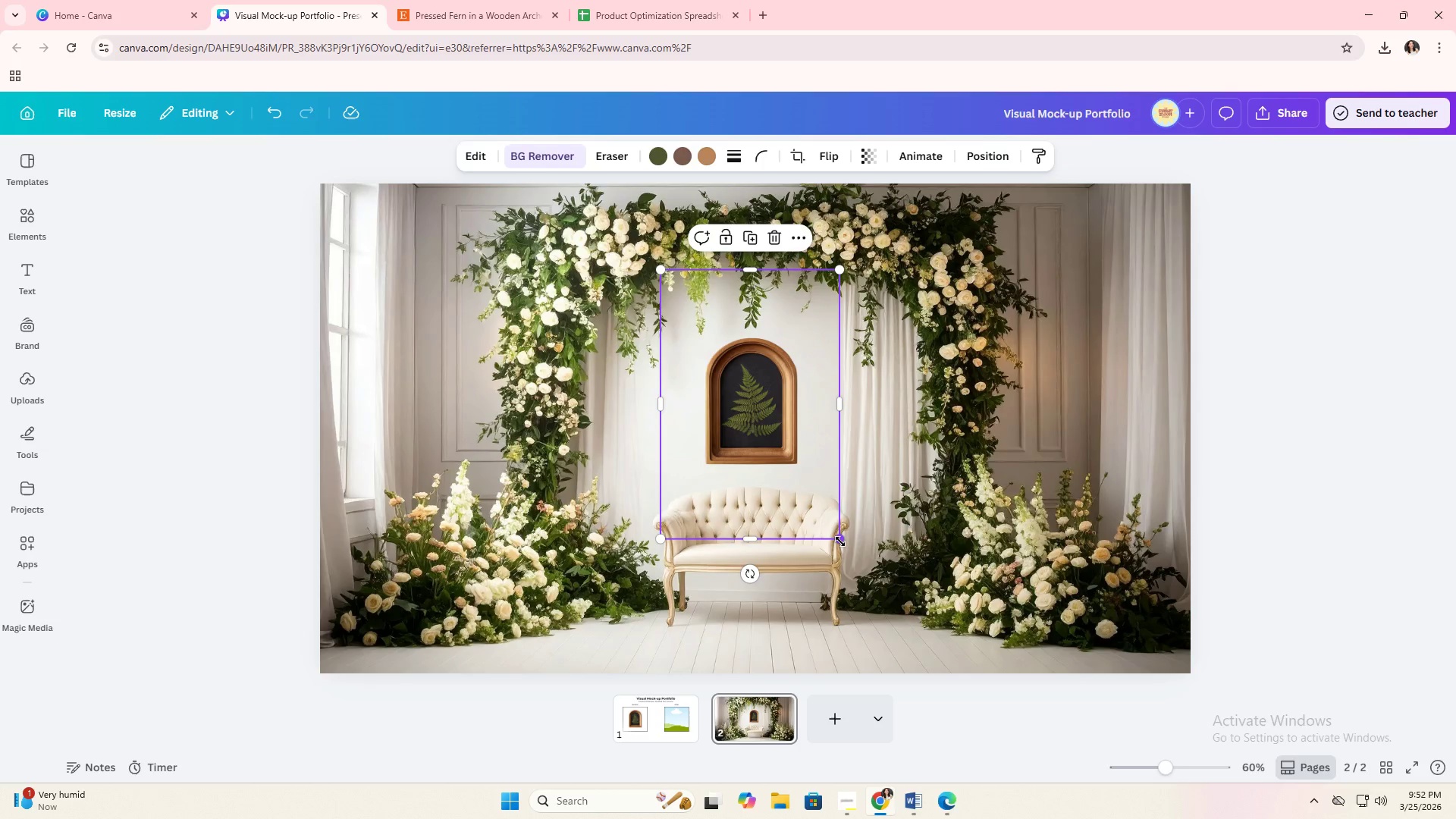 
left_click_drag(start_coordinate=[840, 541], to_coordinate=[837, 533])
 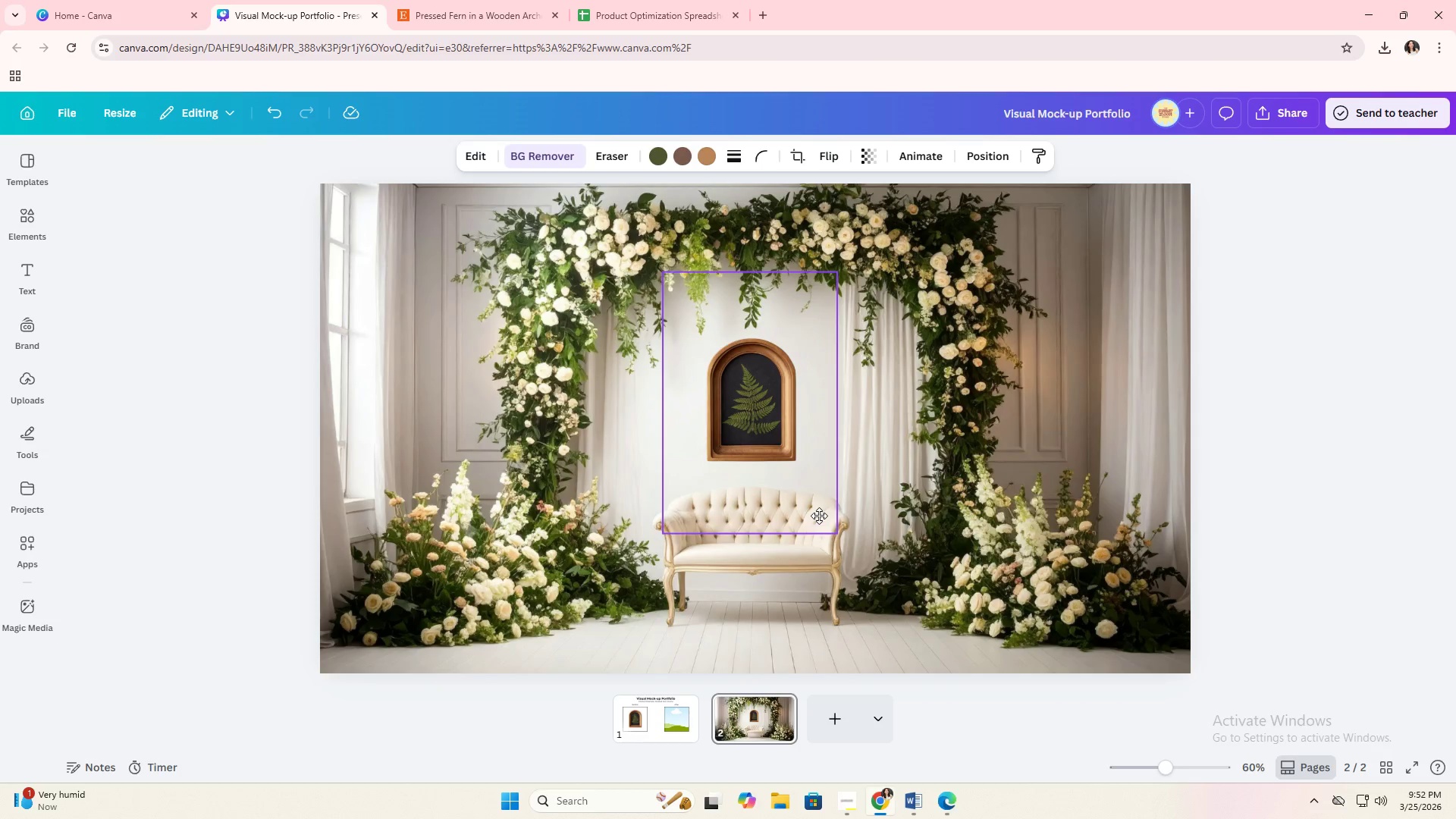 
double_click([919, 484])
 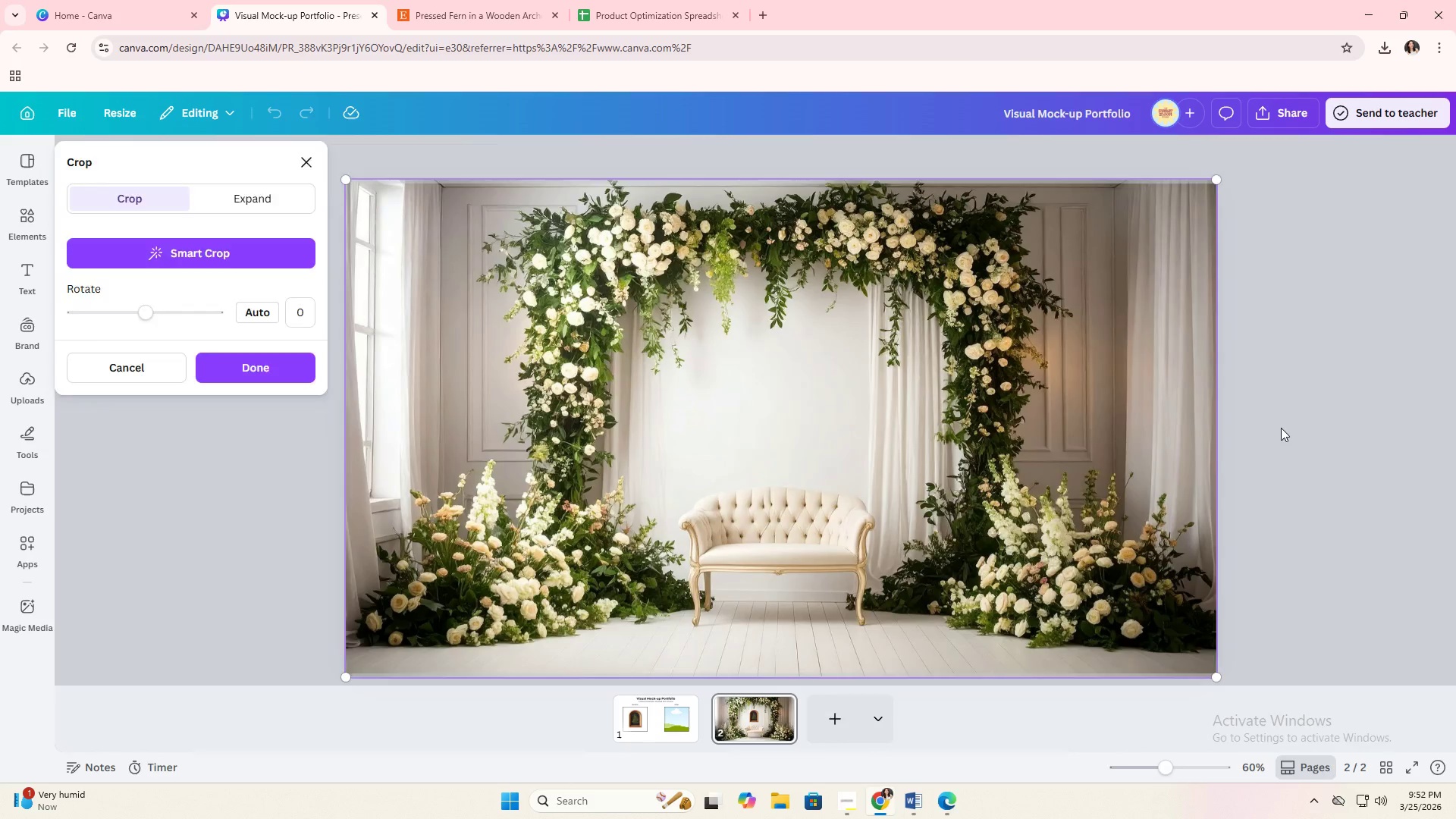 
double_click([1287, 428])
 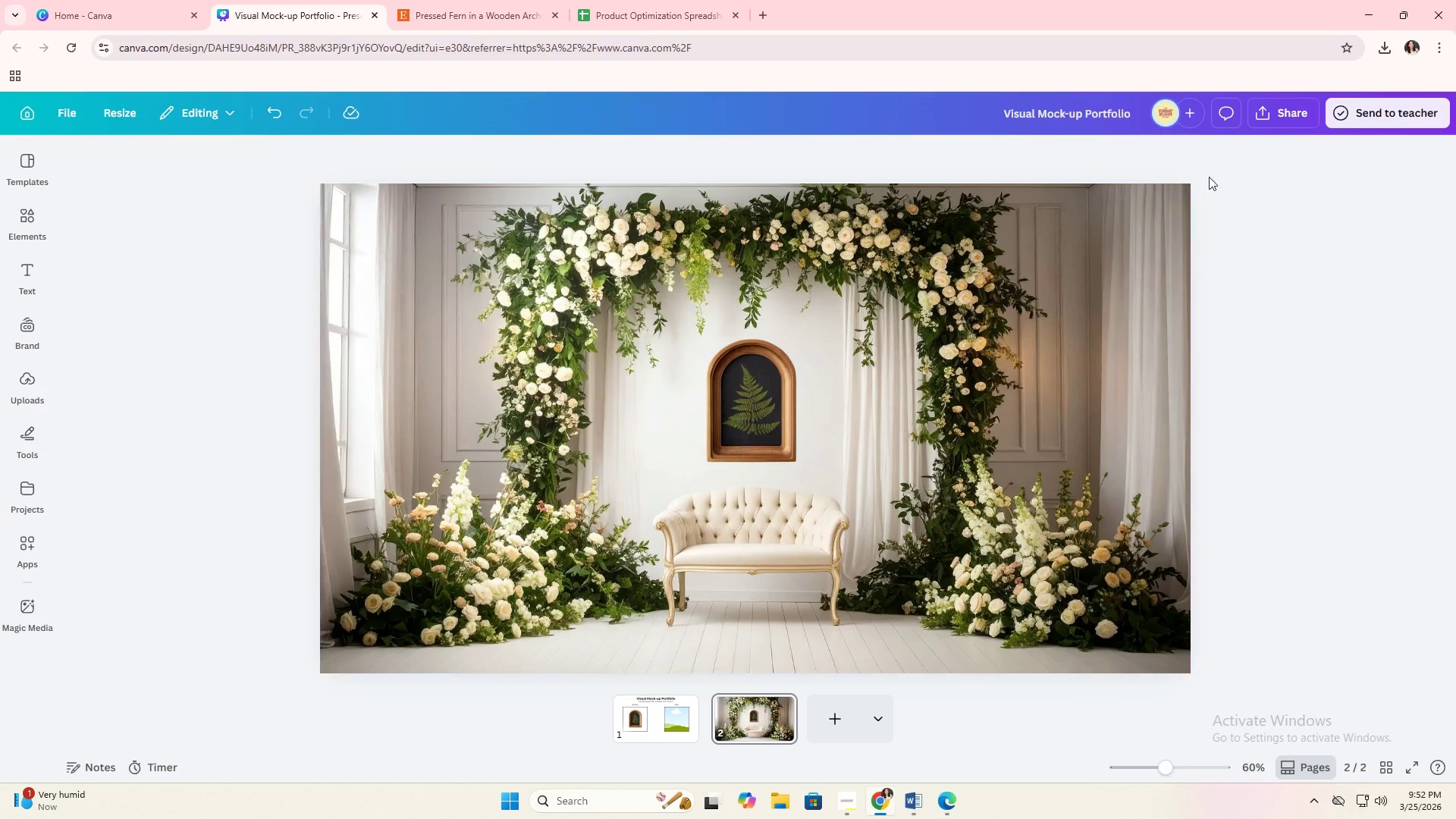 
left_click([1304, 115])
 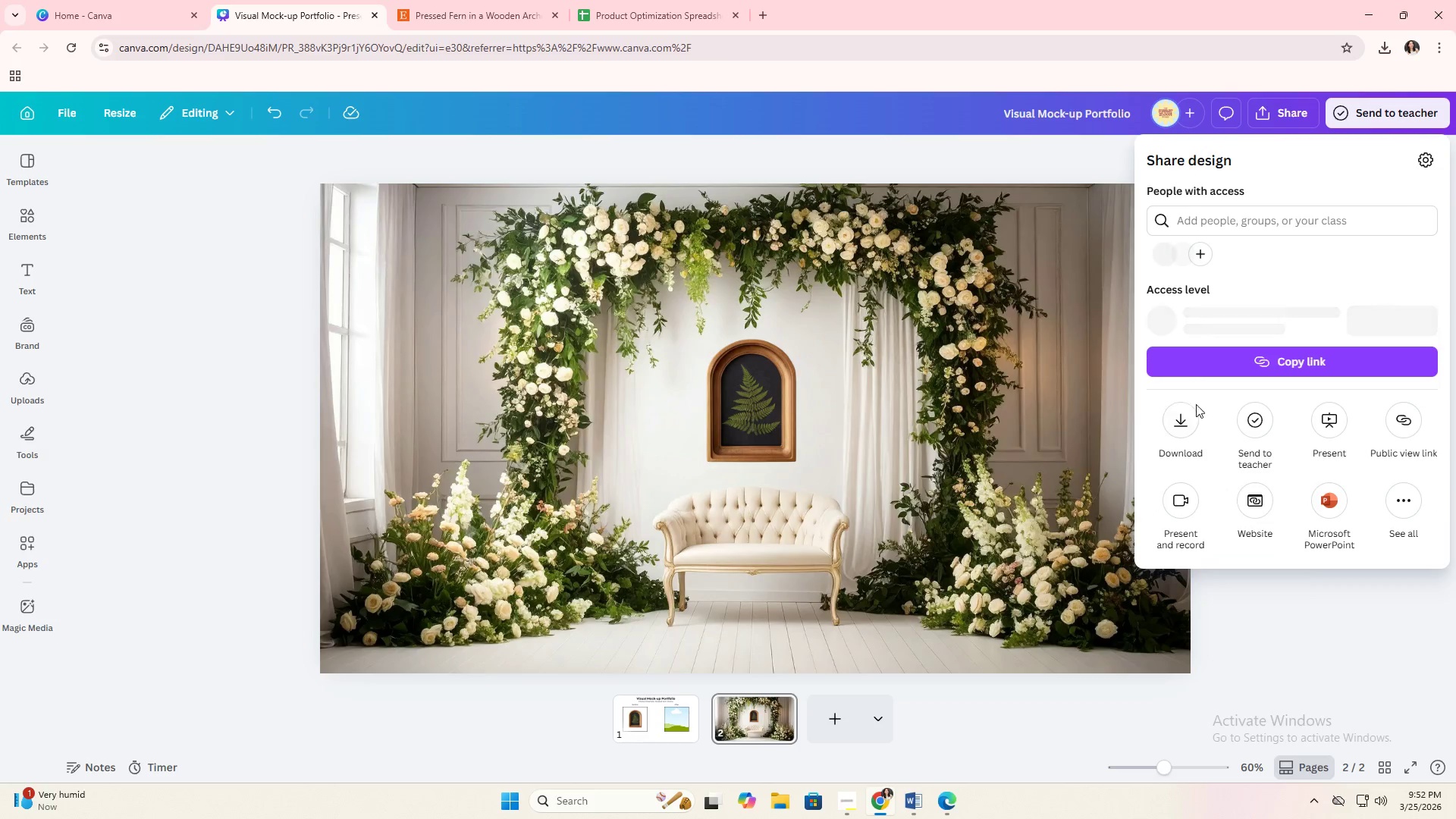 
left_click([1177, 428])
 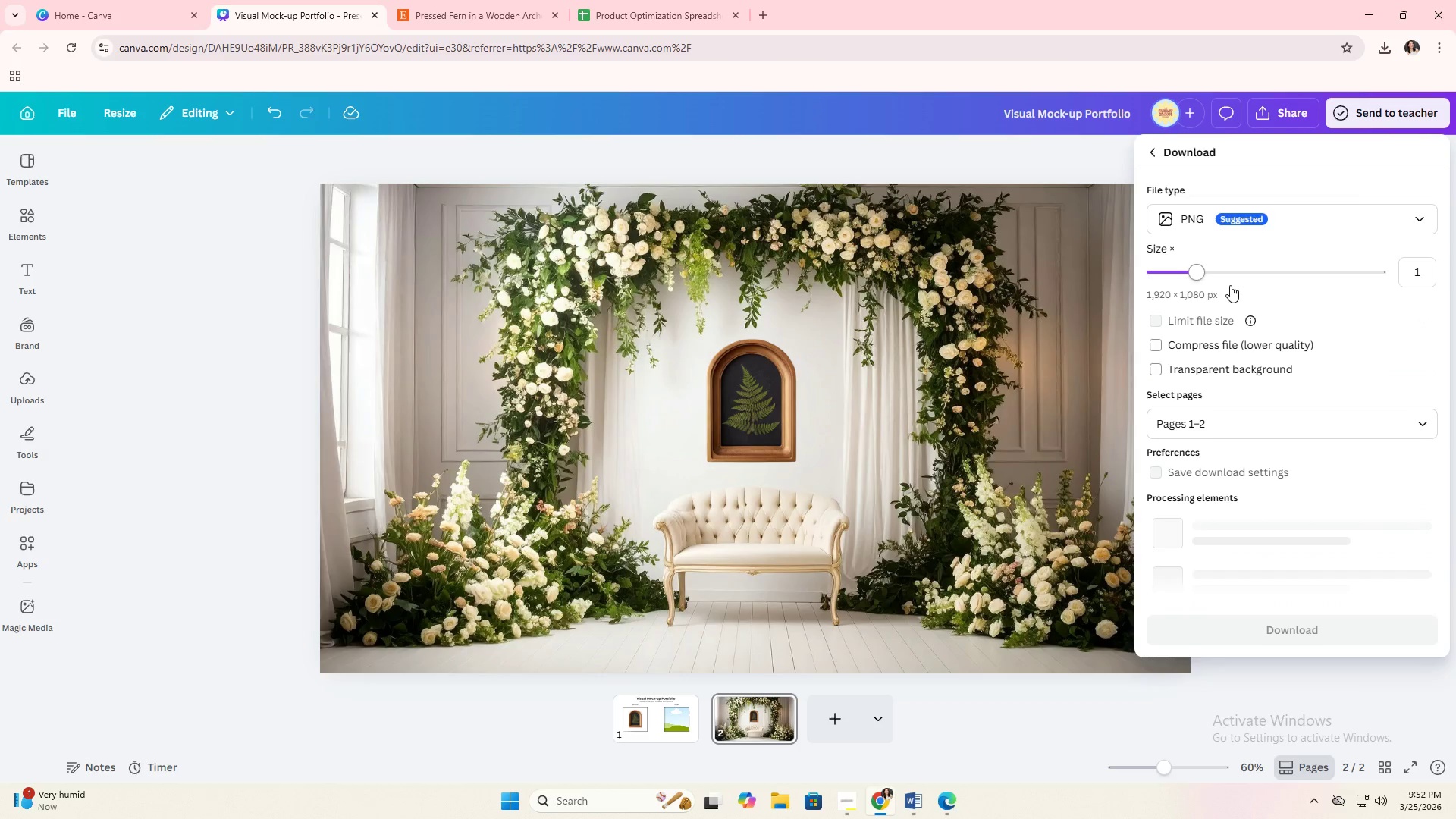 
left_click_drag(start_coordinate=[1235, 275], to_coordinate=[1455, 263])
 